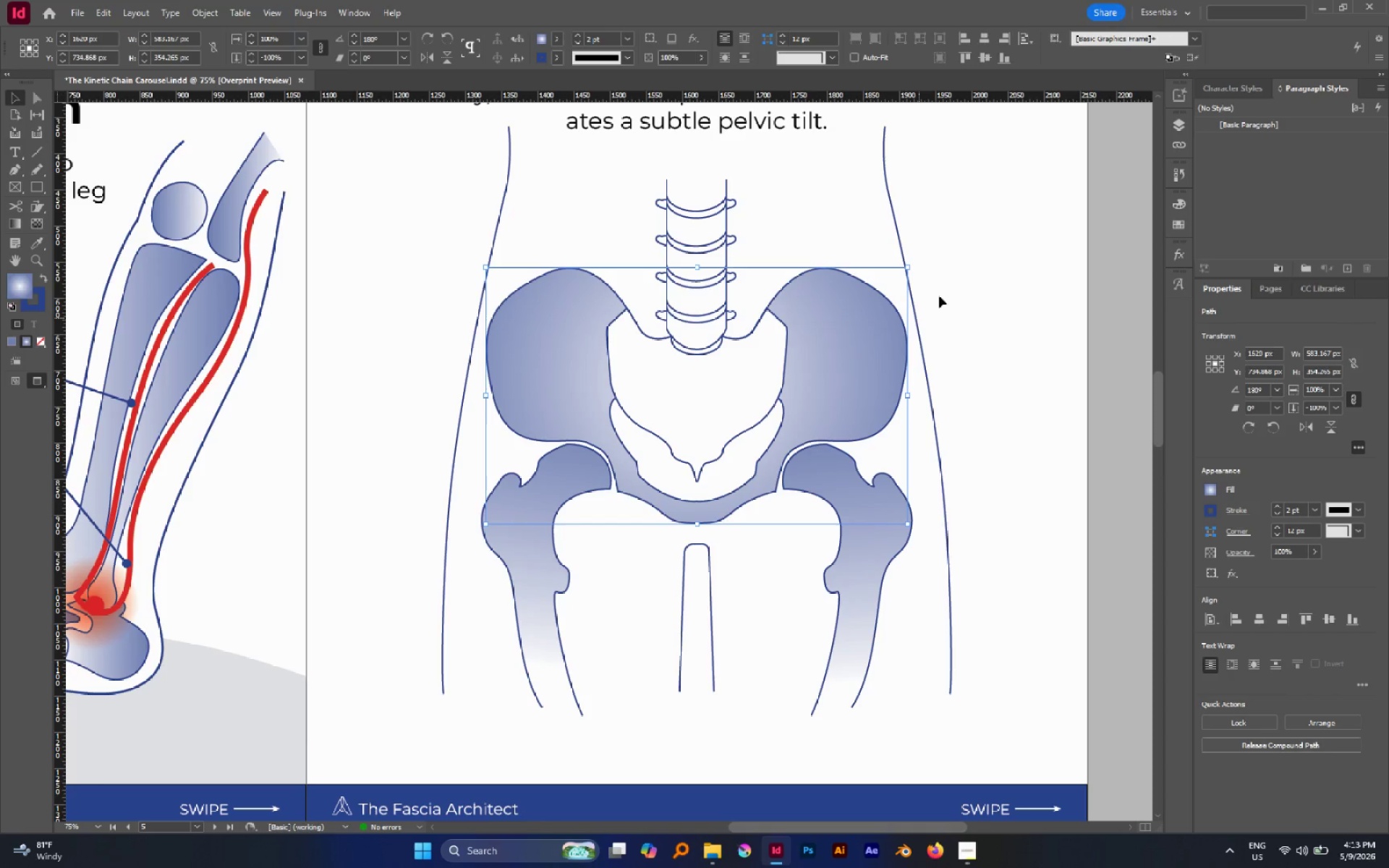 
left_click([943, 292])
 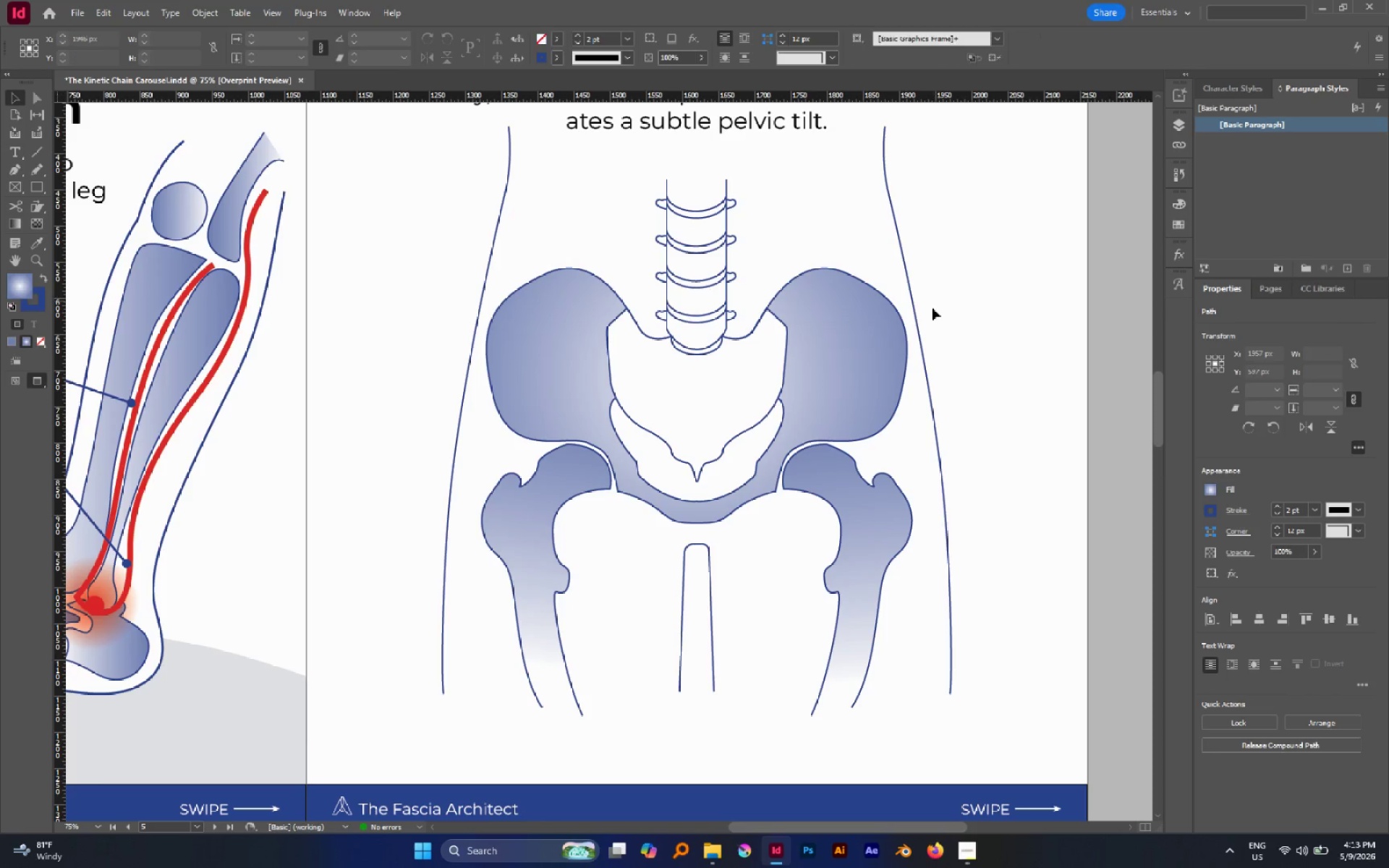 
hold_key(key=AltLeft, duration=1.08)
scroll: coordinate [933, 331], scroll_direction: down, amount: 2.0
 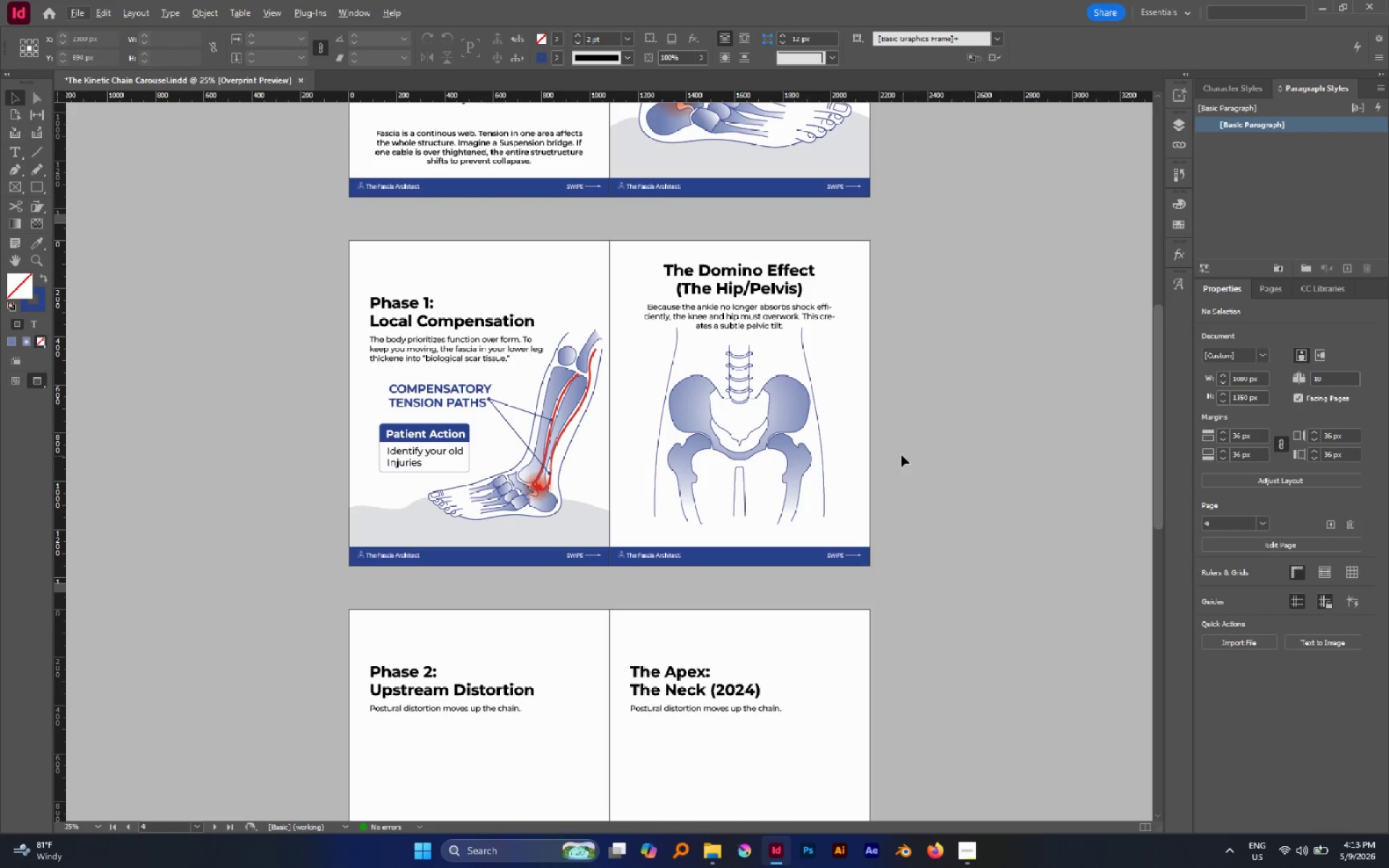 
left_click([781, 402])
 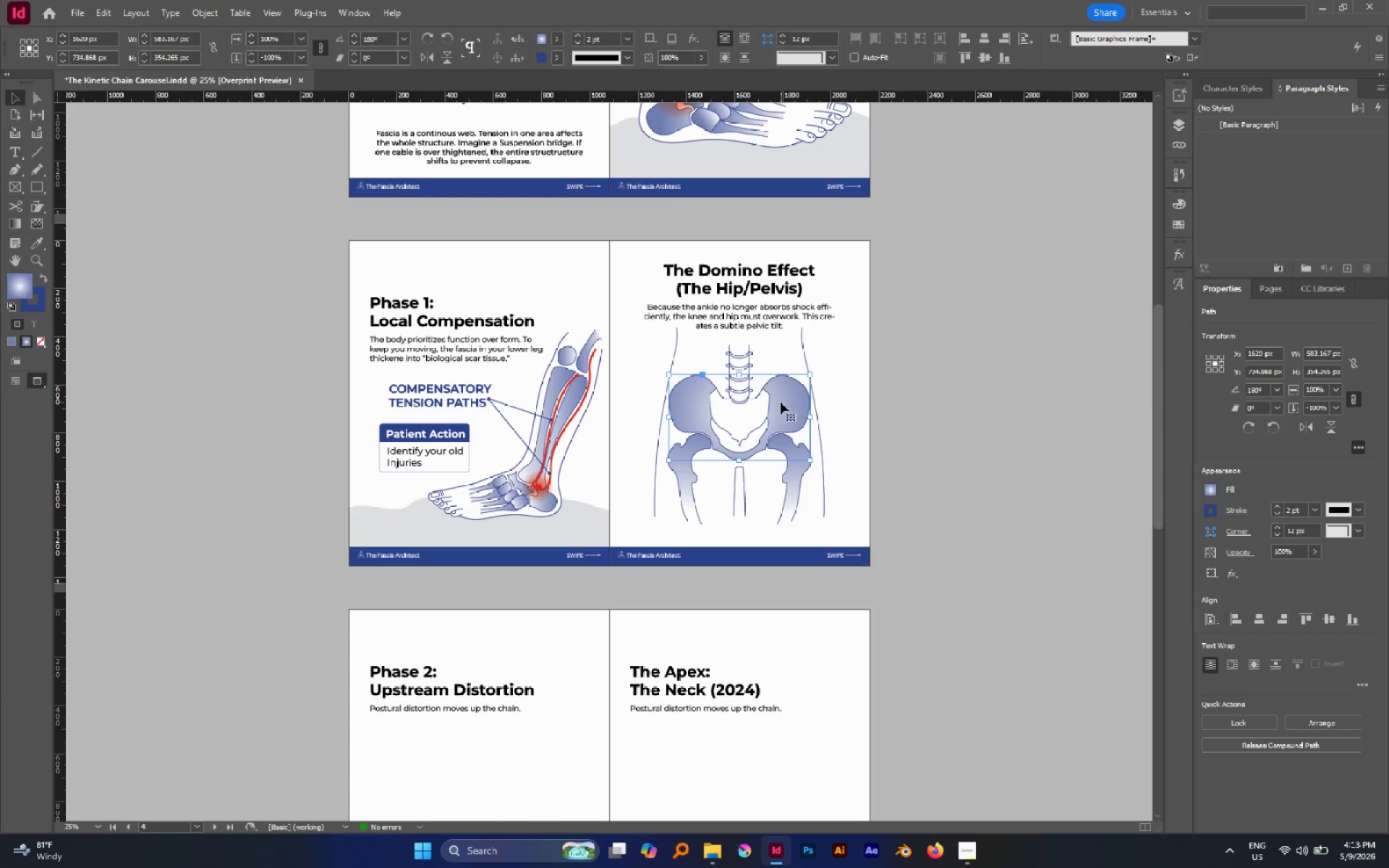 
key(G)
 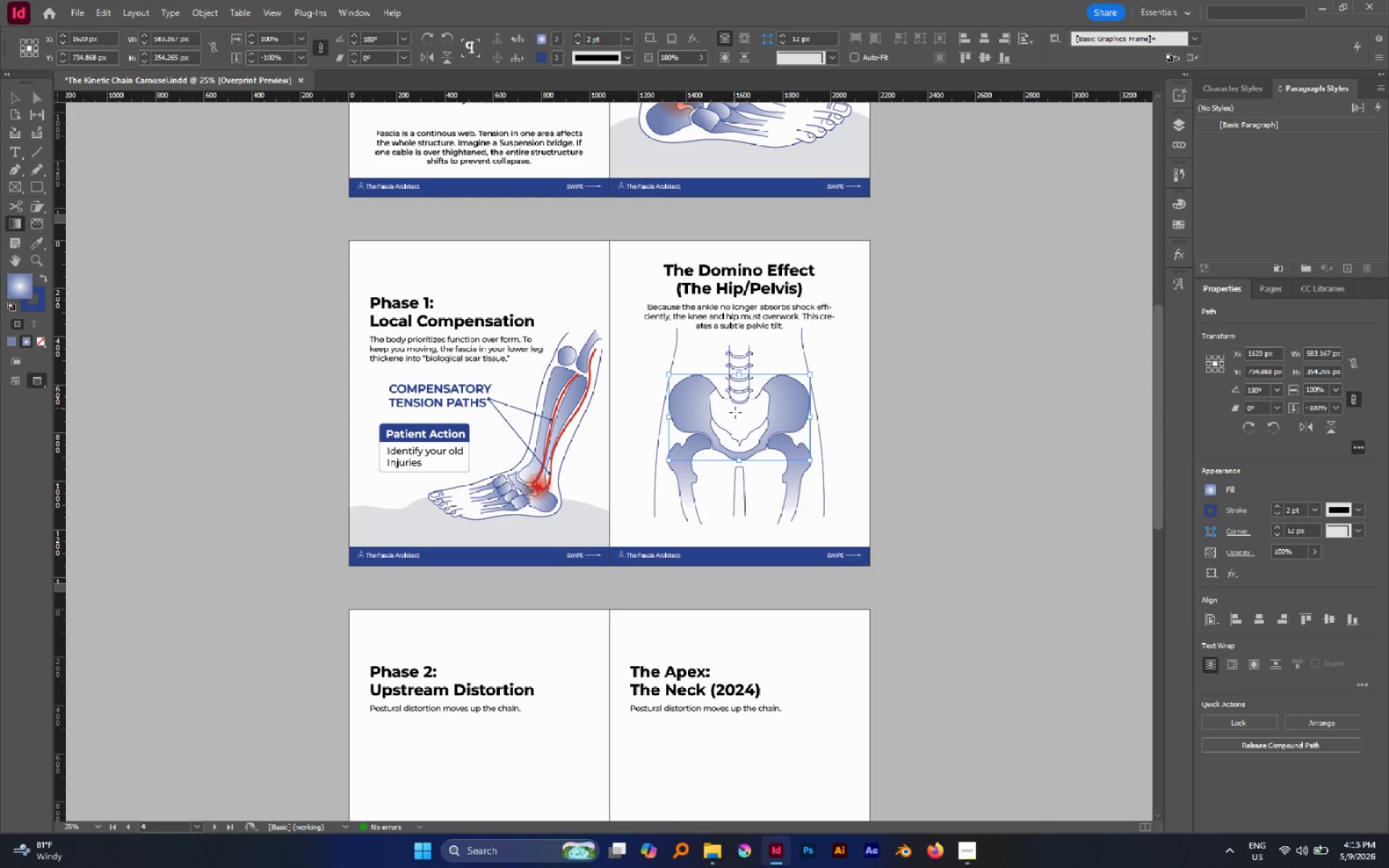 
left_click_drag(start_coordinate=[736, 415], to_coordinate=[885, 401])
 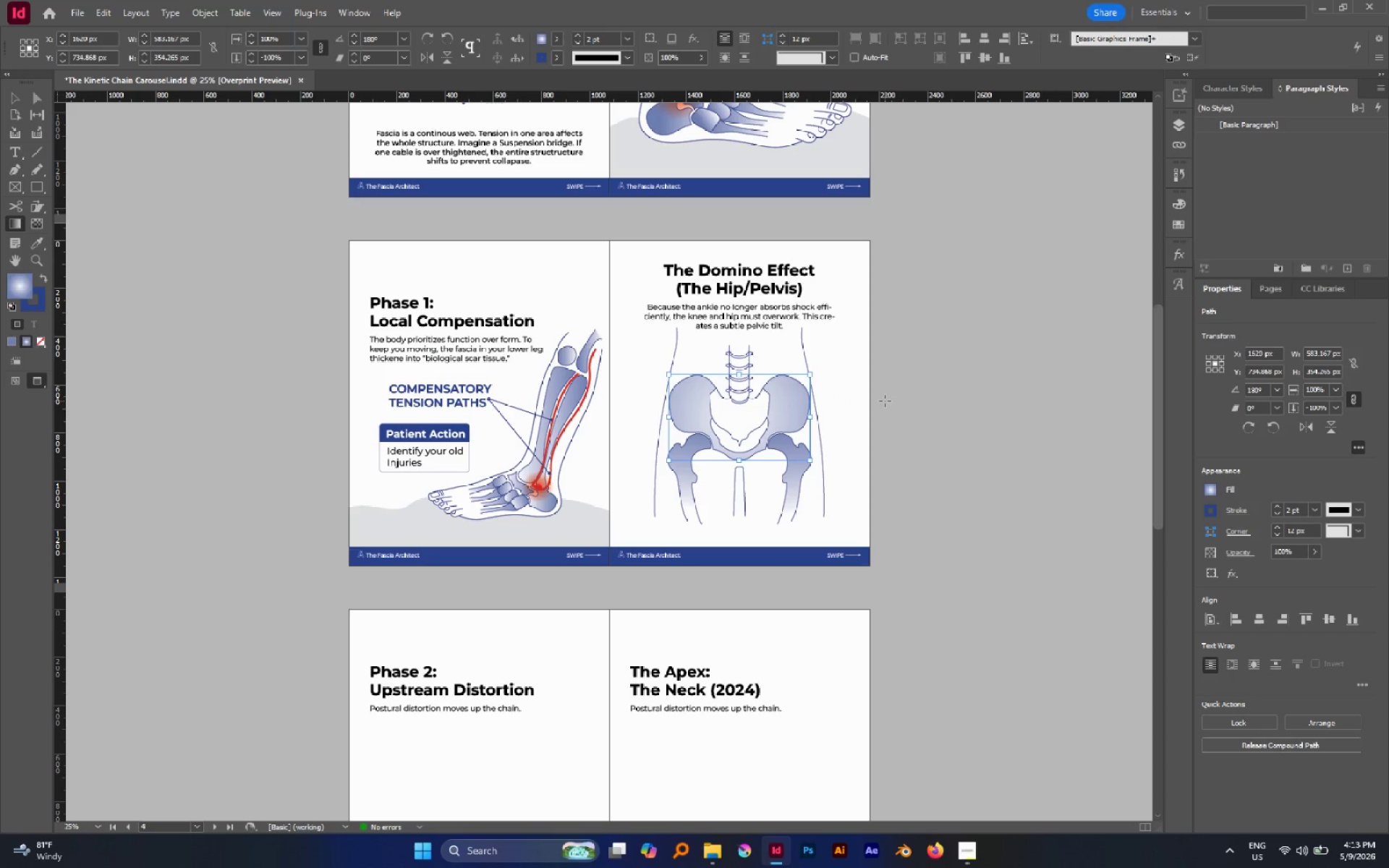 
key(V)
 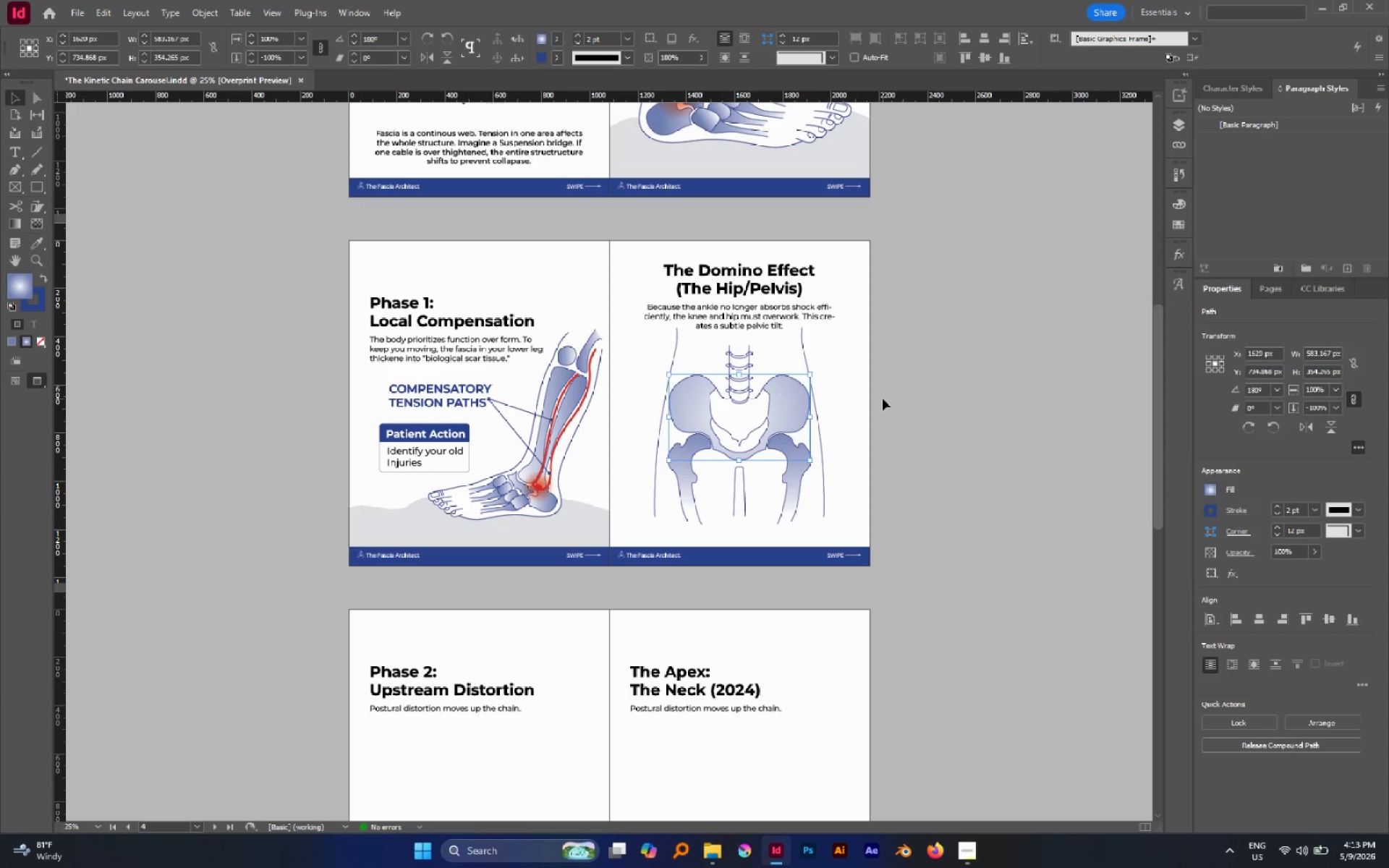 
left_click([883, 399])
 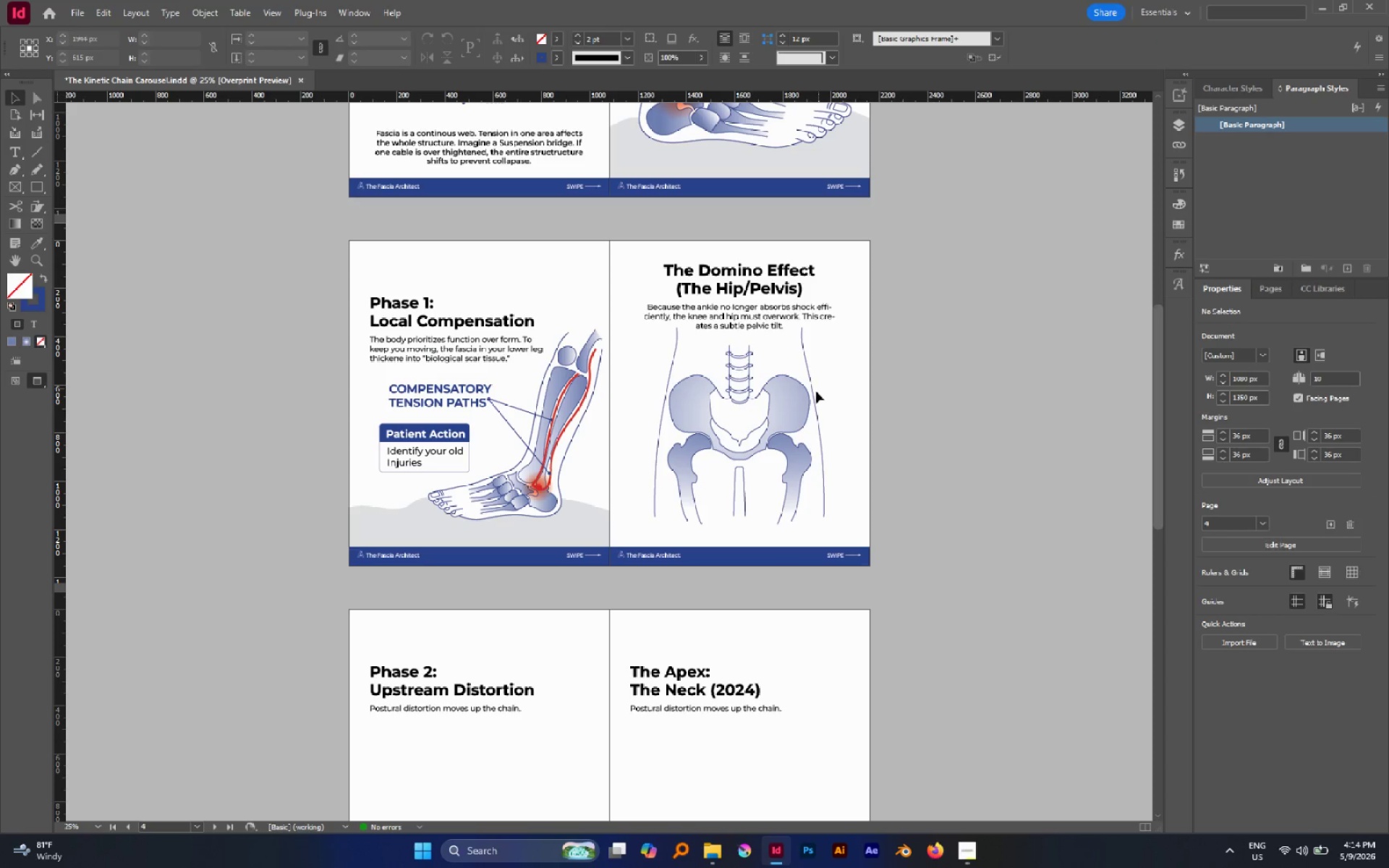 
left_click([802, 401])
 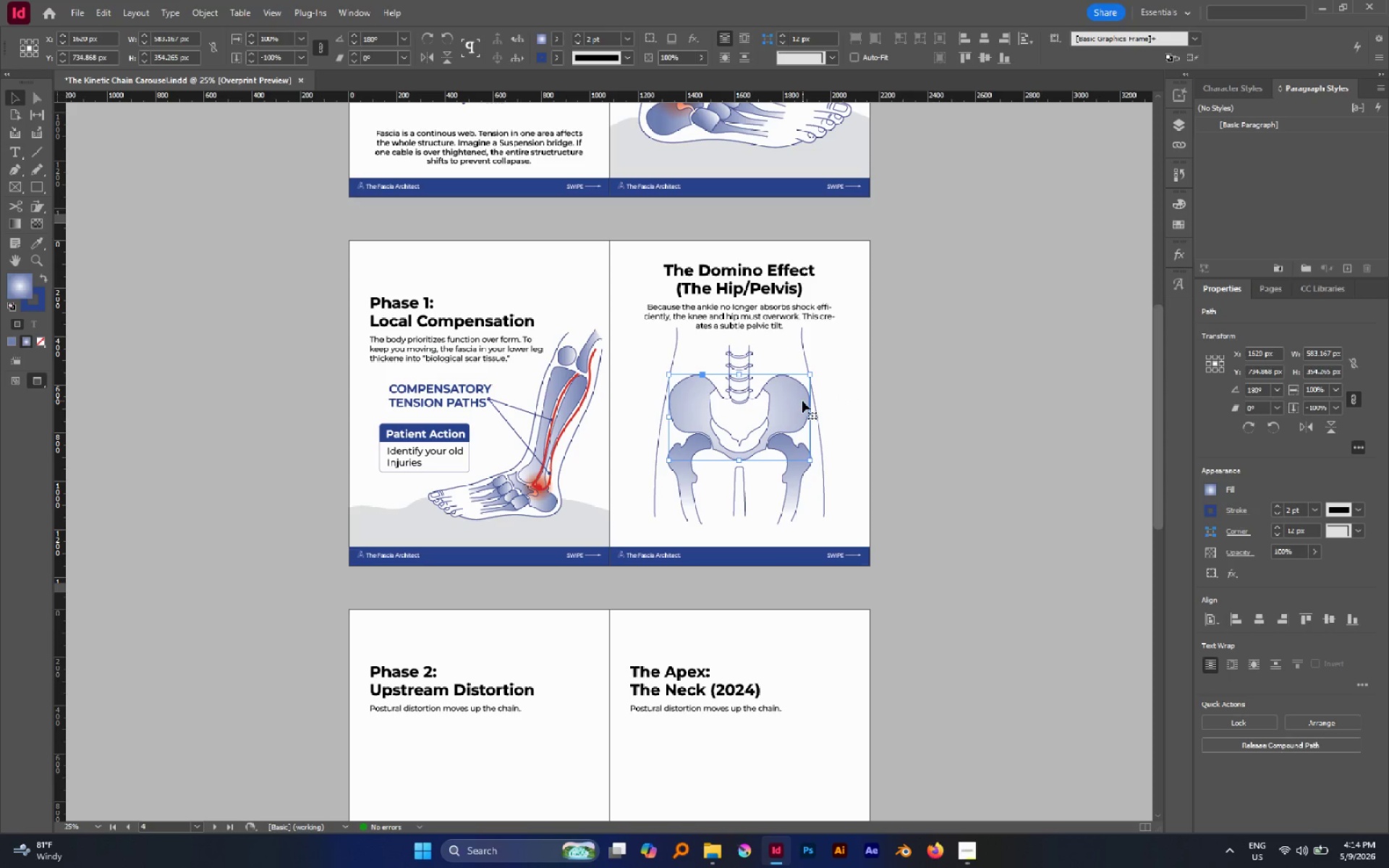 
hold_key(key=AltLeft, duration=0.61)
scroll: coordinate [802, 401], scroll_direction: none, amount: 0.0
 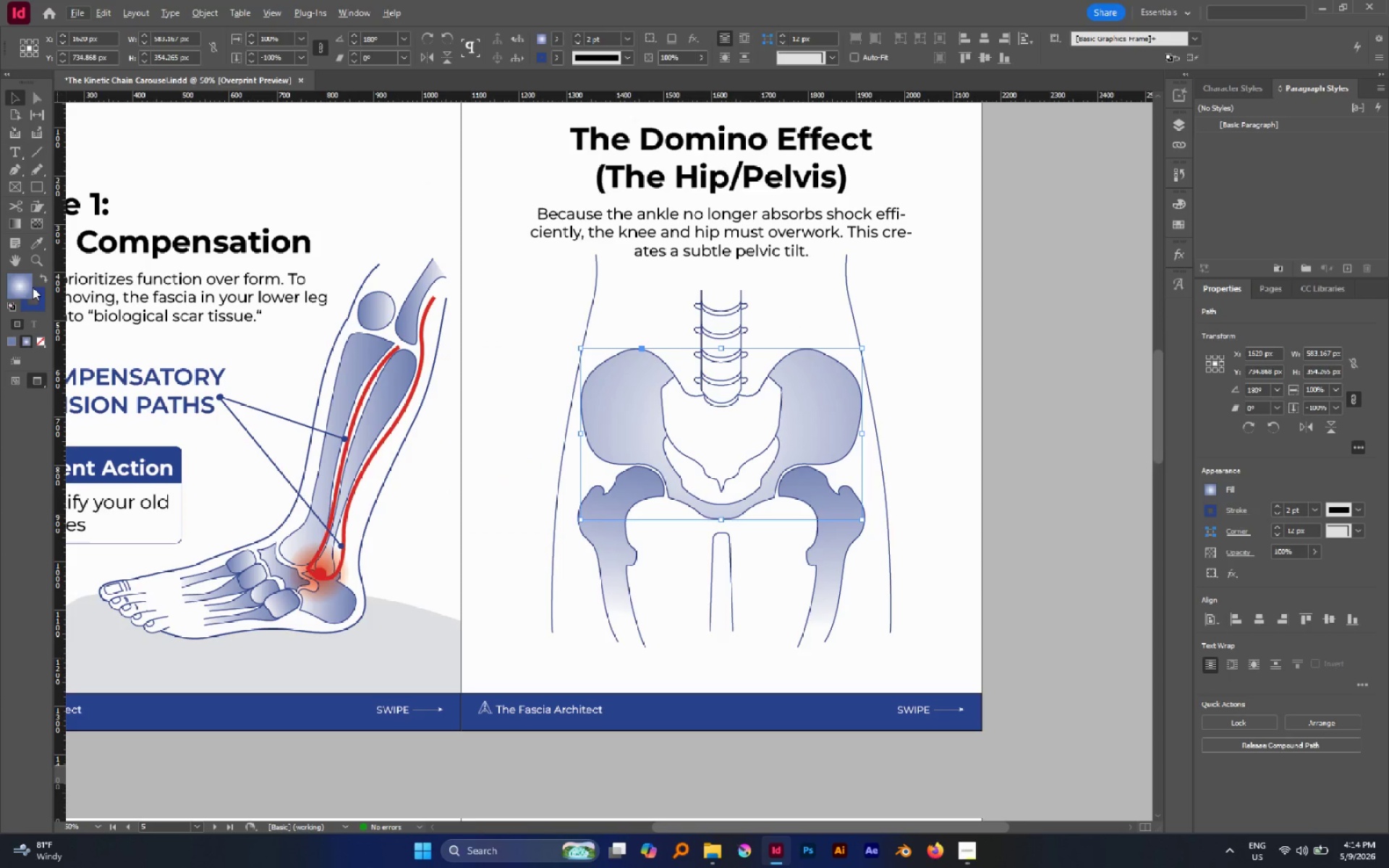 
left_click([27, 284])
 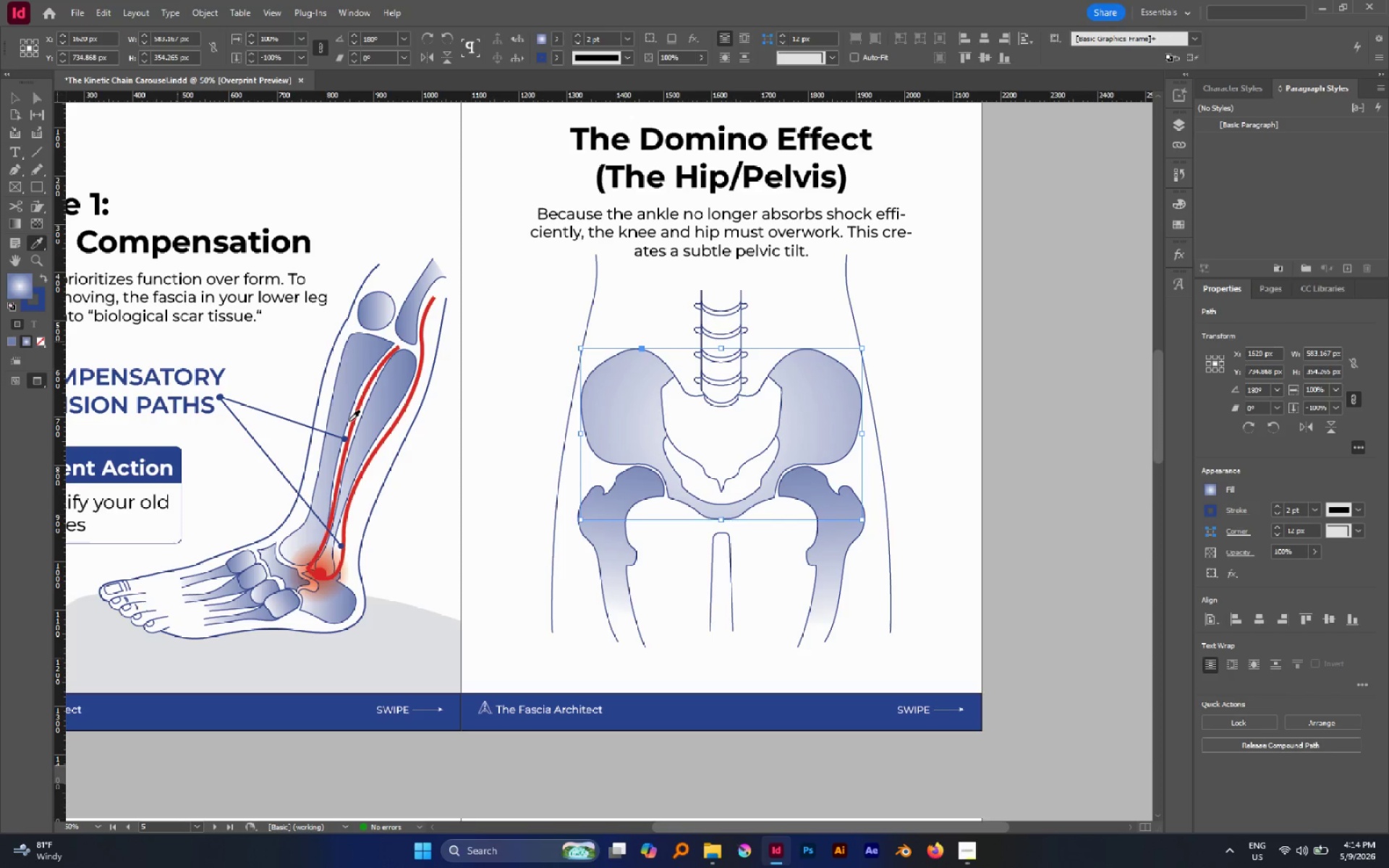 
left_click([603, 530])
 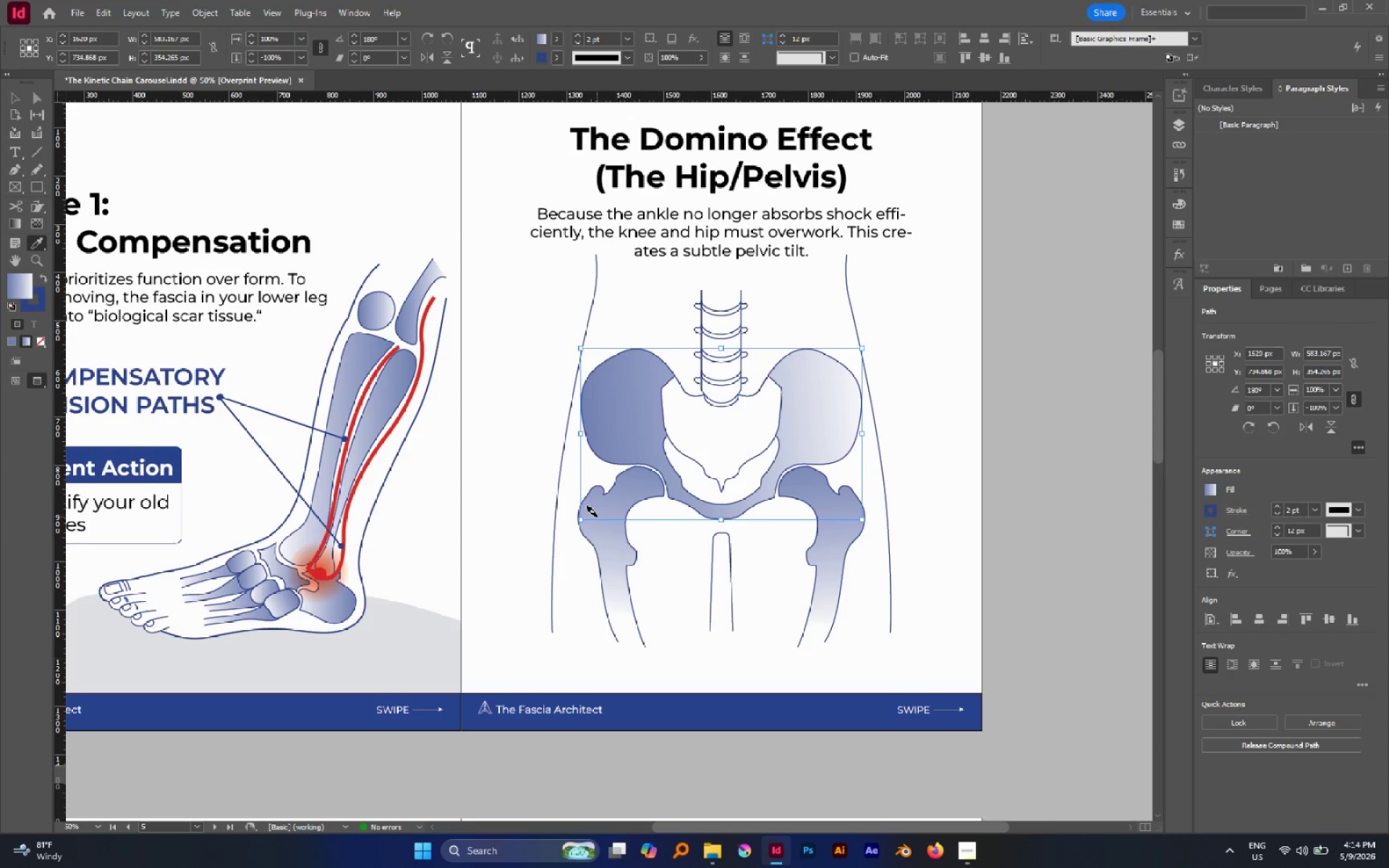 
key(V)
 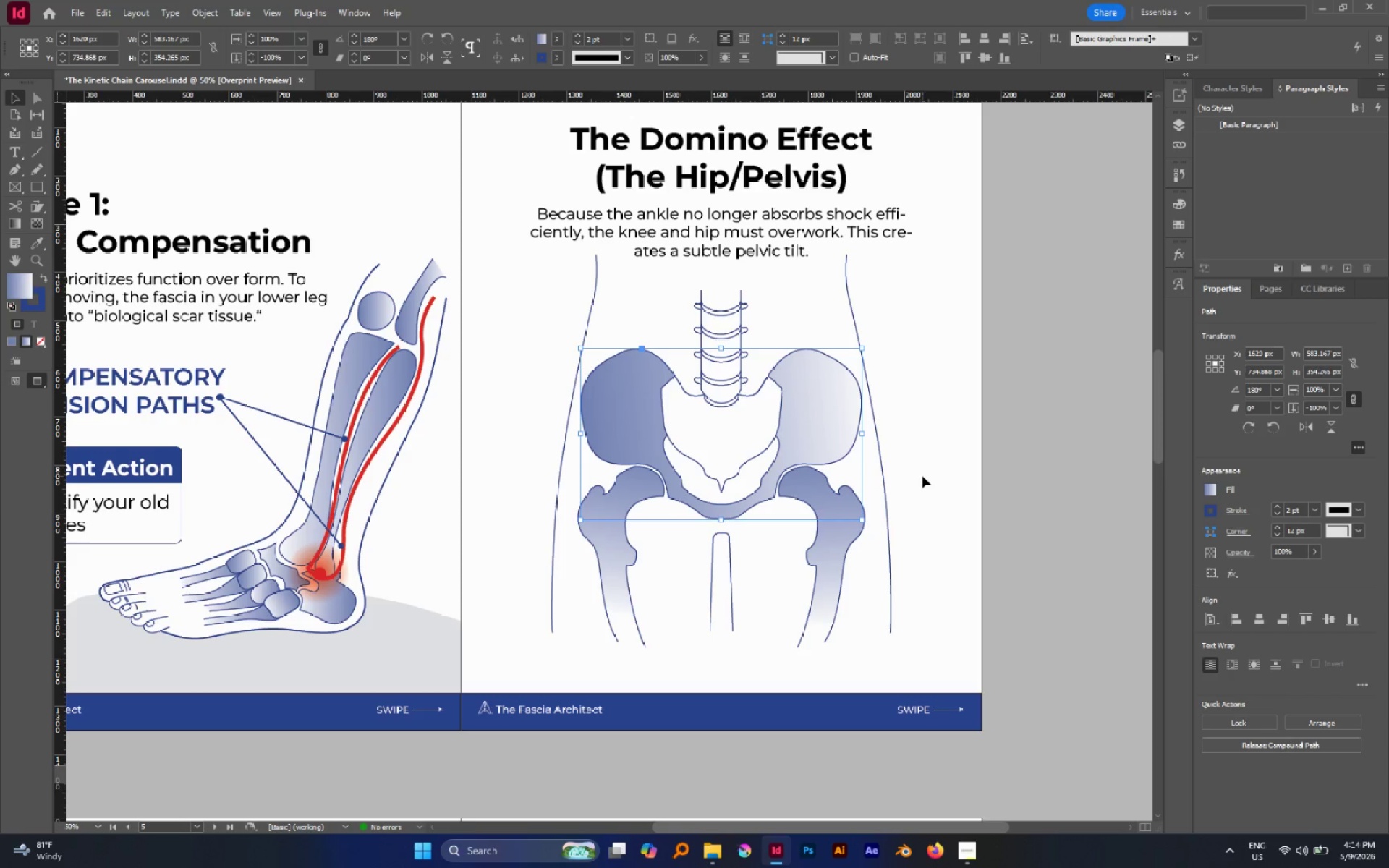 
left_click([922, 476])
 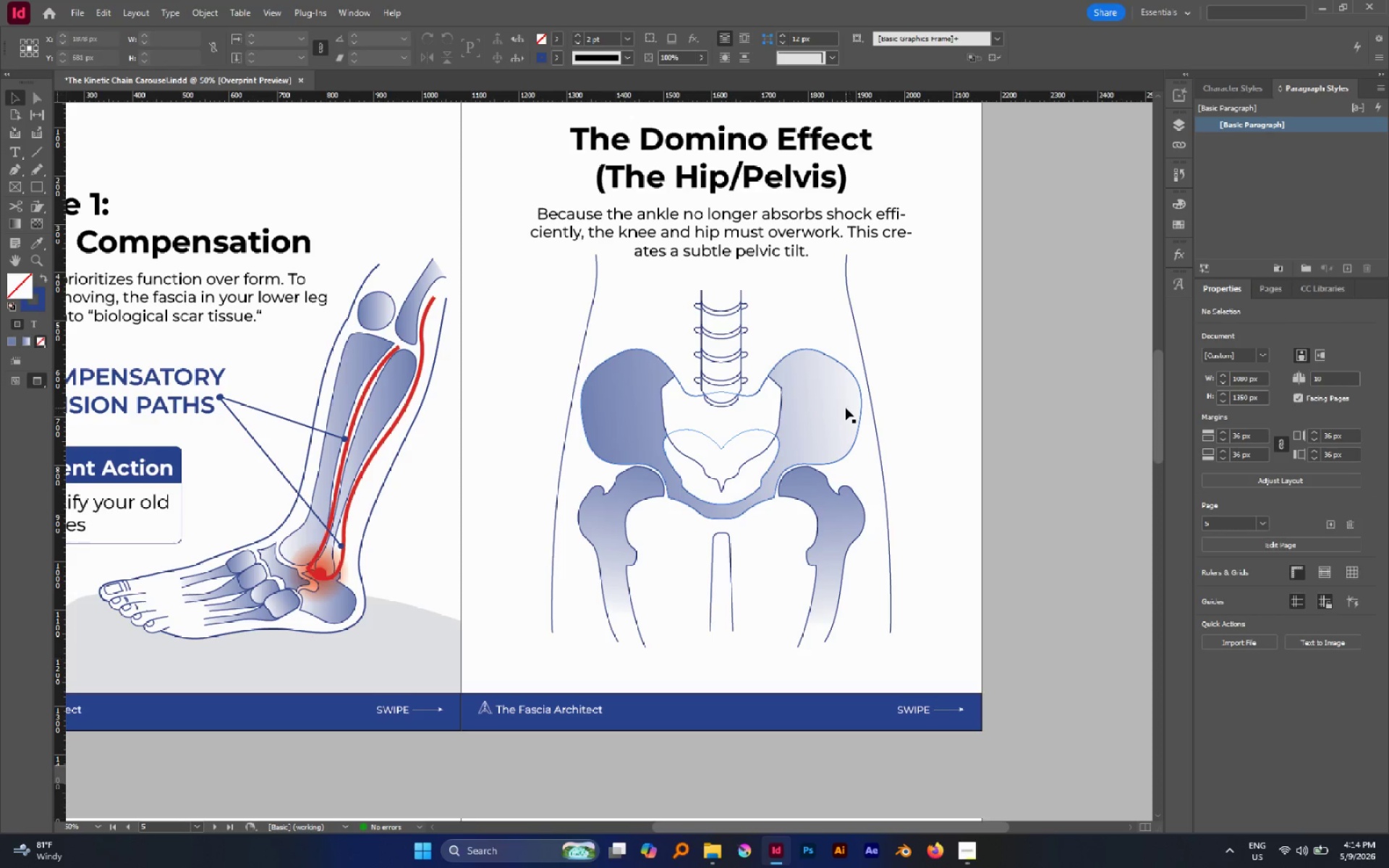 
left_click([846, 408])
 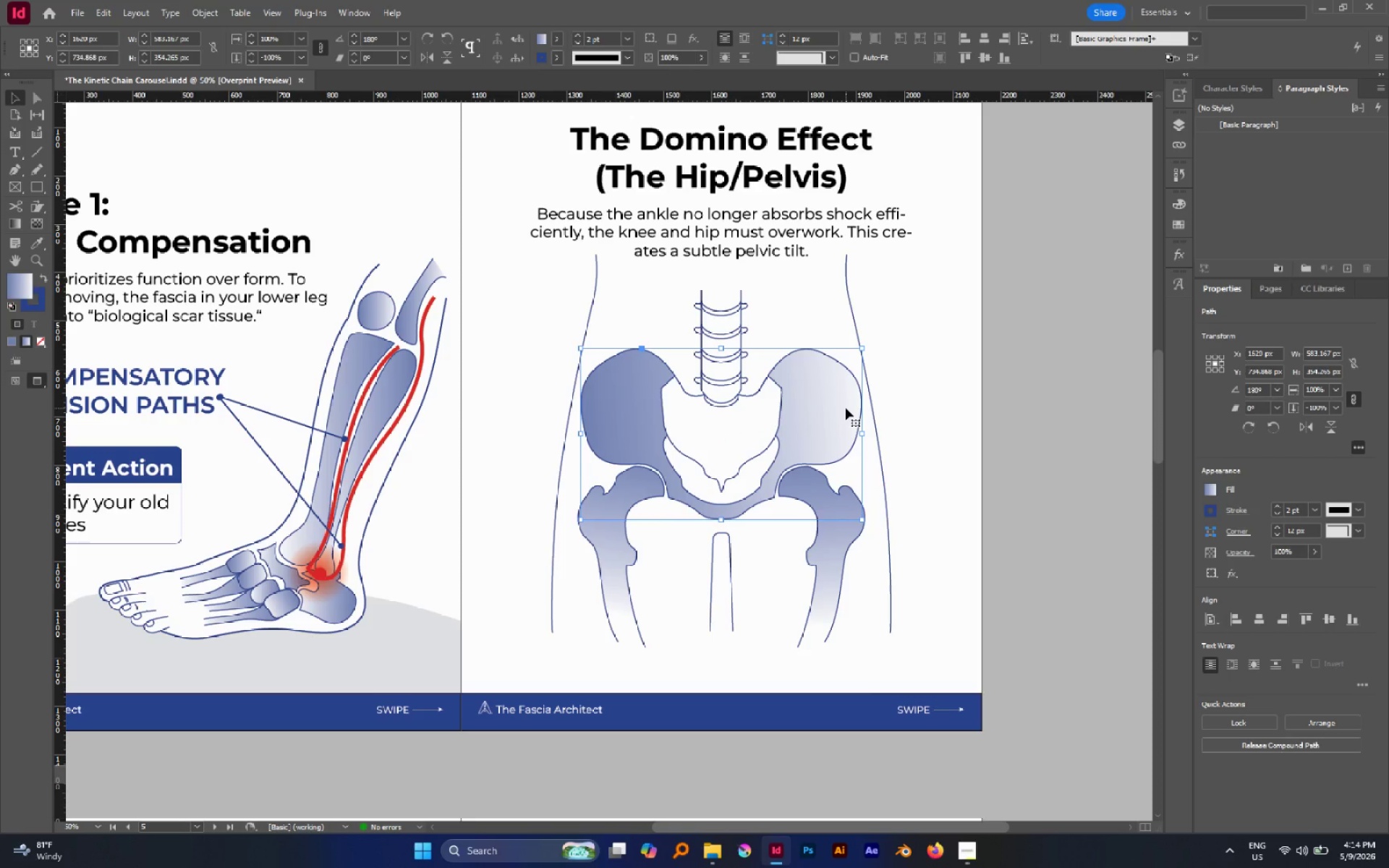 
key(Control+C)
 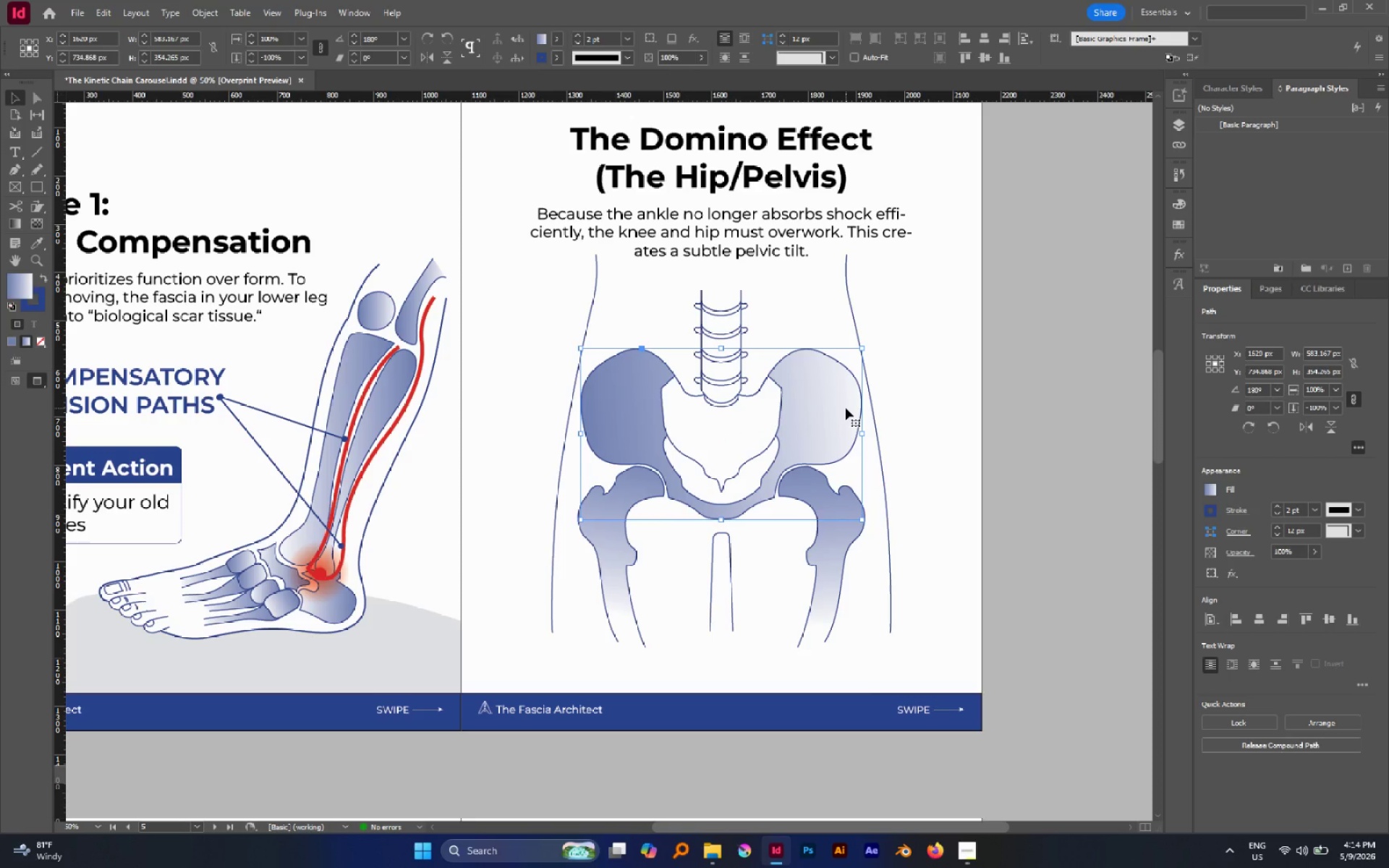 
key(Control+Shift+V)
 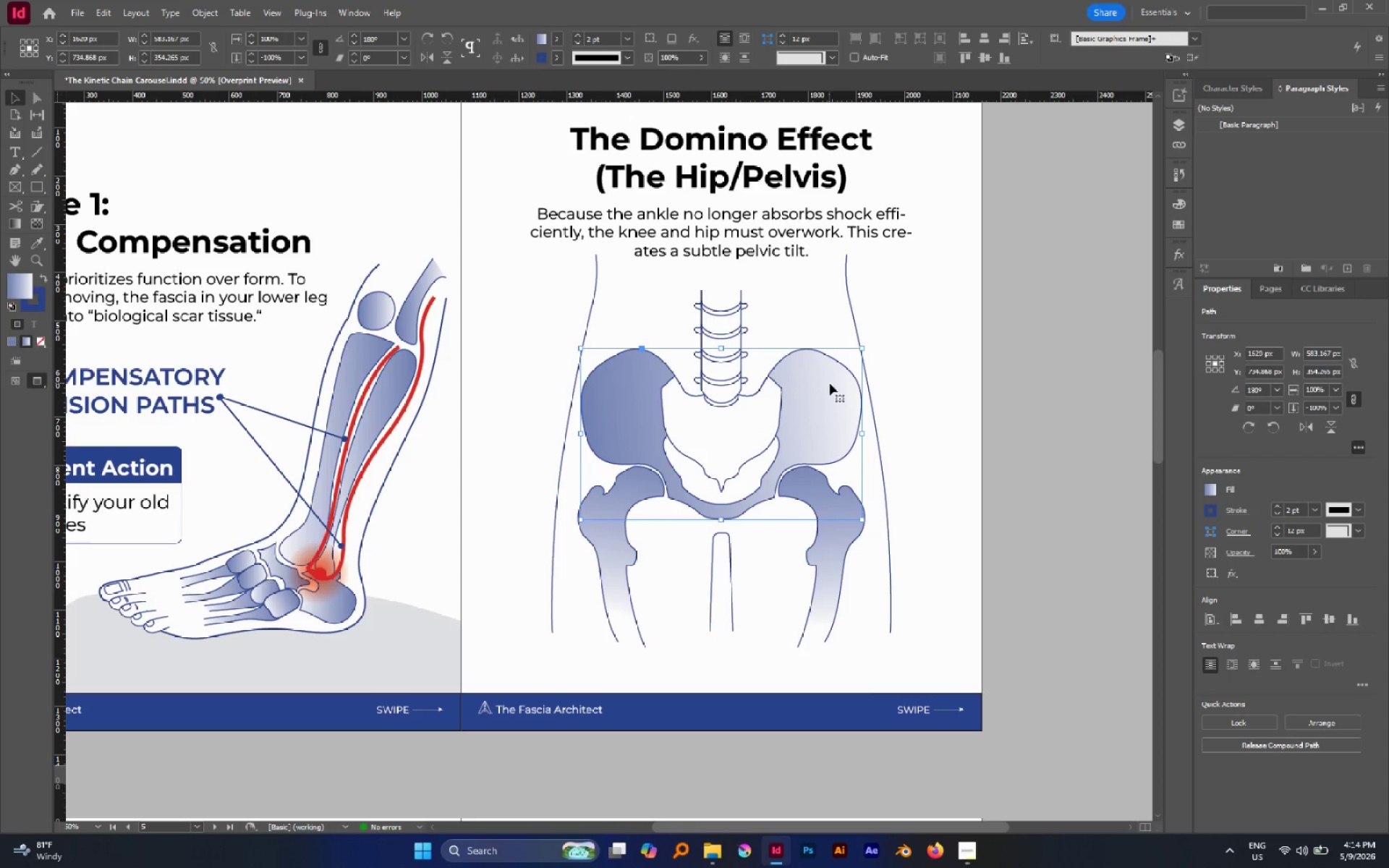 
left_click([935, 367])
 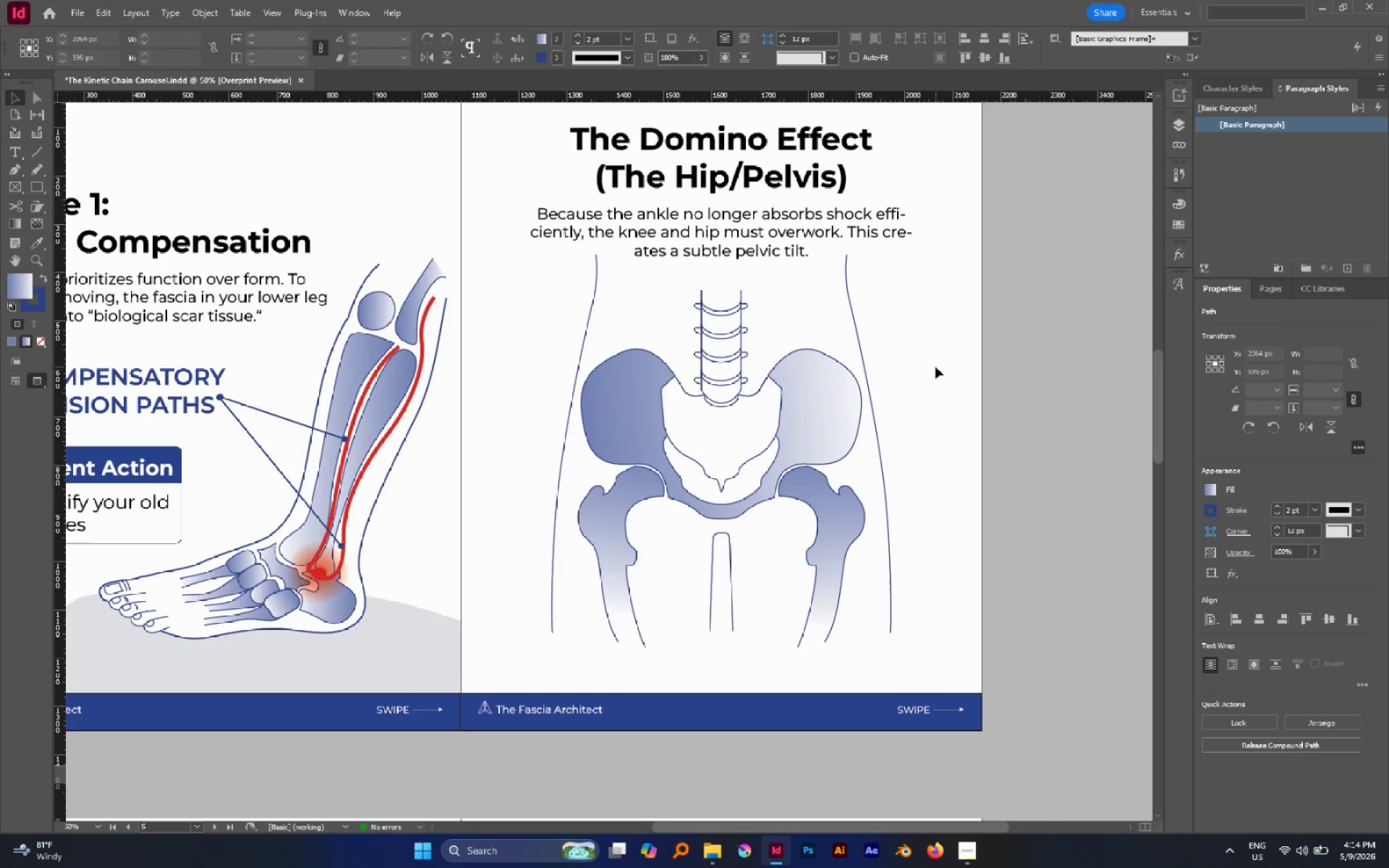 
key(Alt+Control+Shift+V)
 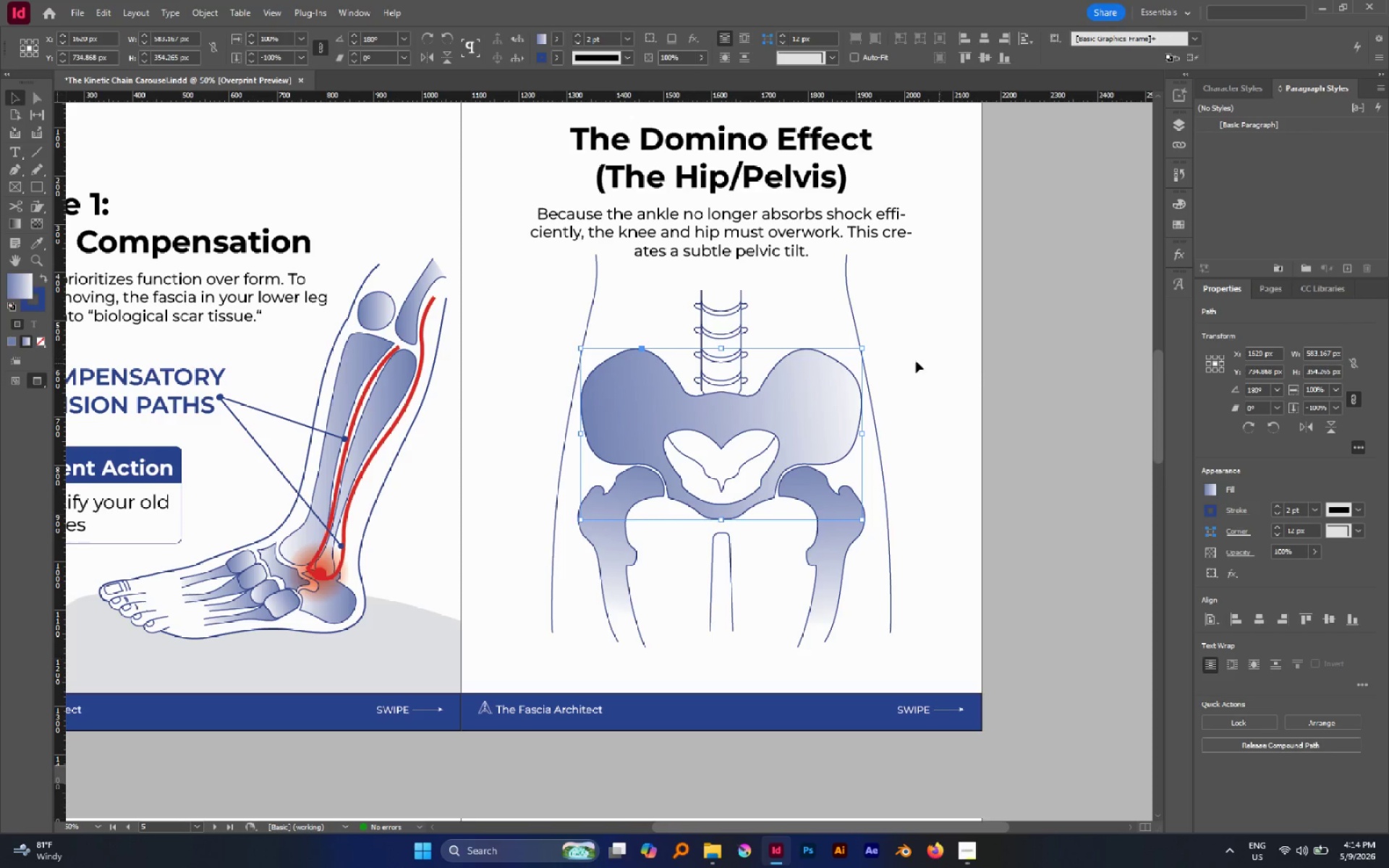 
left_click([820, 341])
 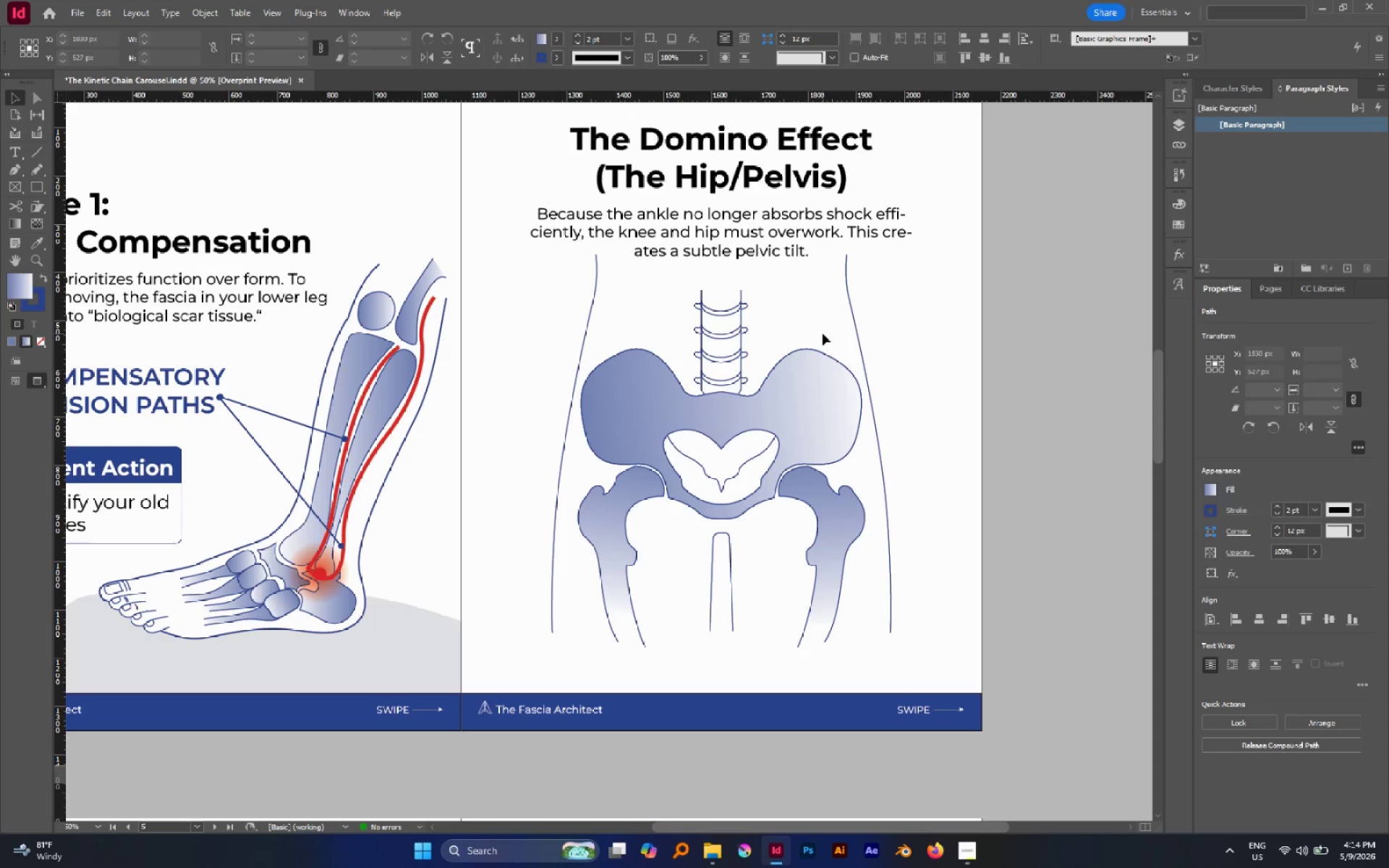 
left_click_drag(start_coordinate=[823, 333], to_coordinate=[853, 399])
 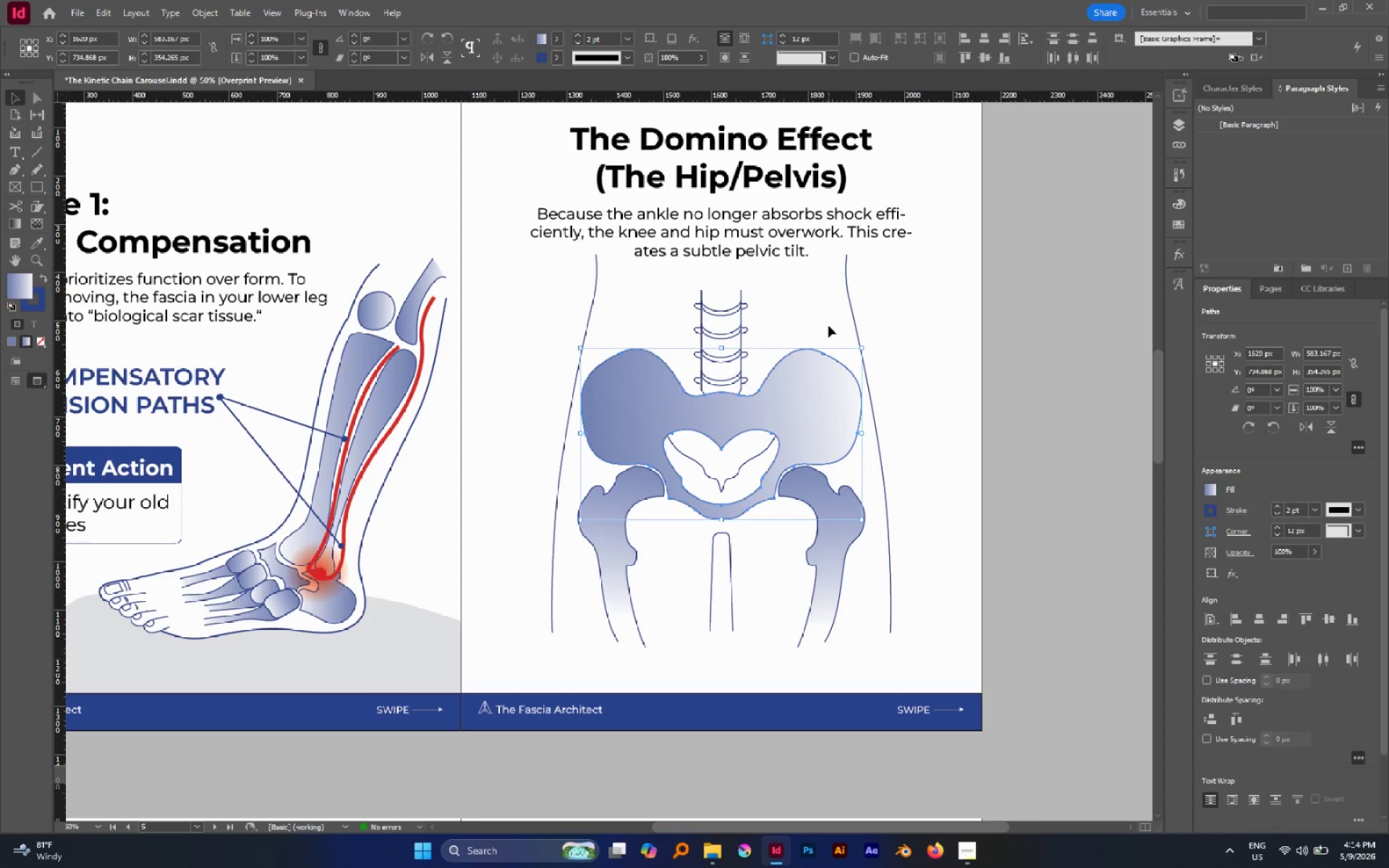 
double_click([815, 388])
 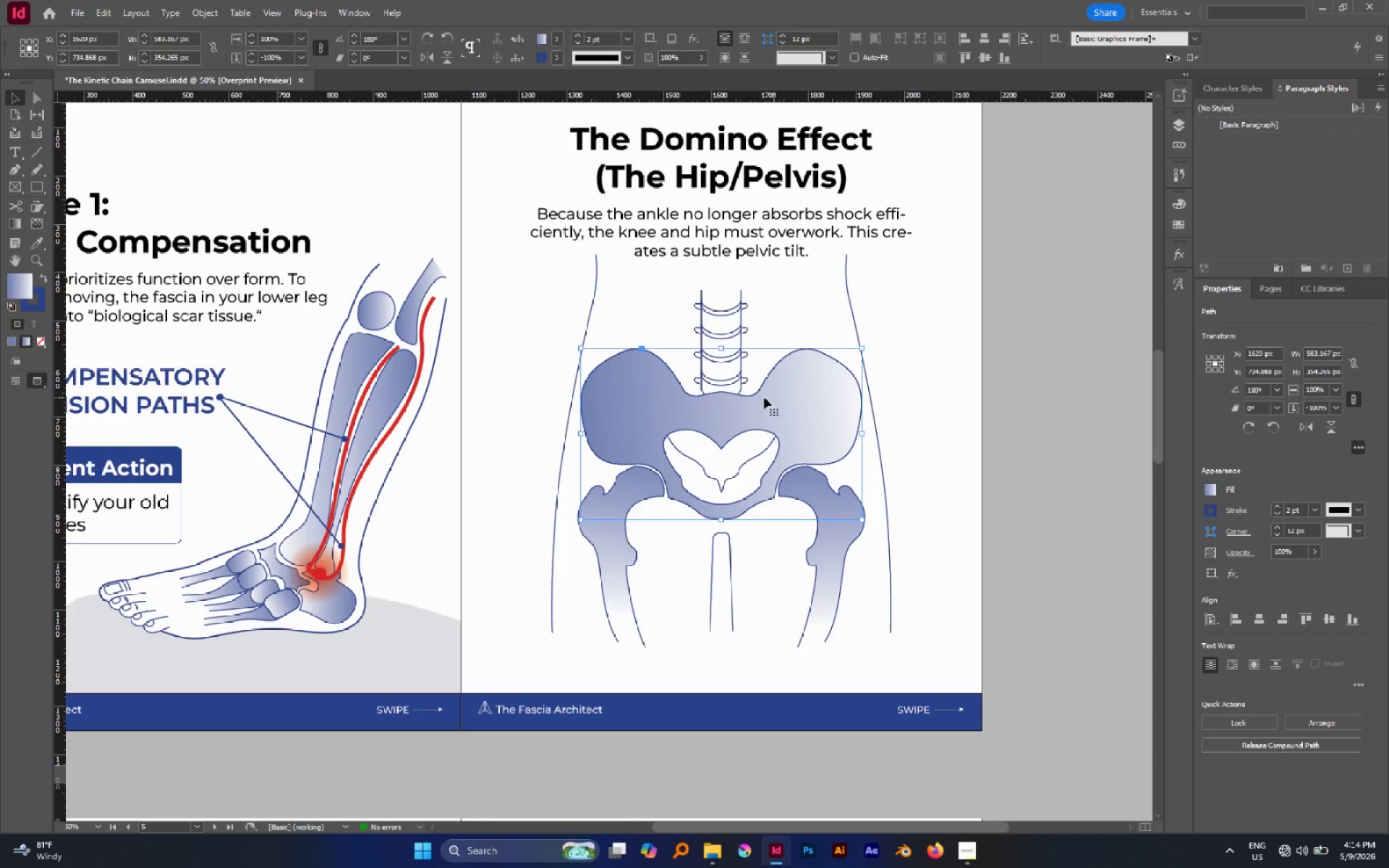 
left_click_drag(start_coordinate=[832, 400], to_coordinate=[854, 174])
 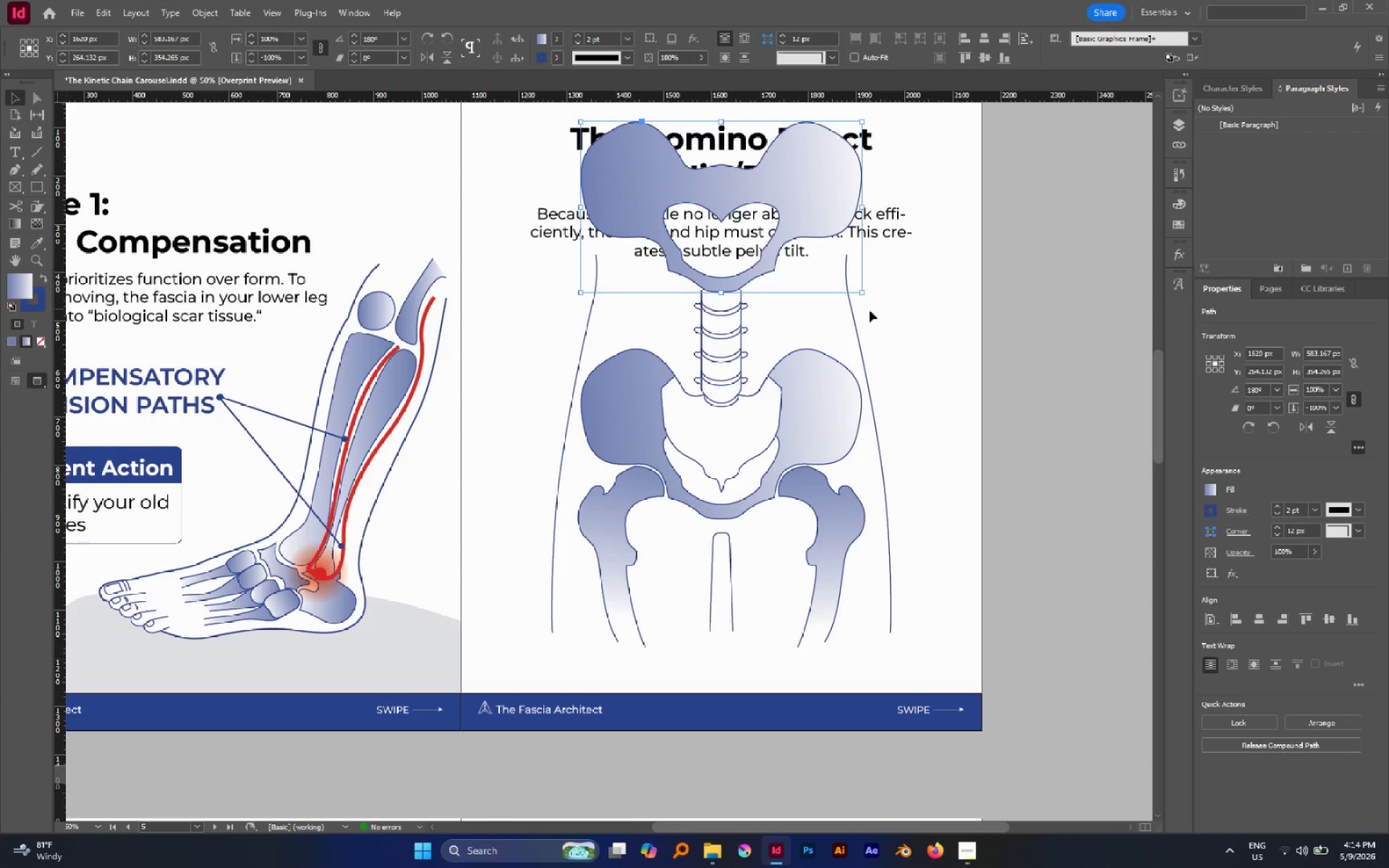 
hold_key(key=ShiftLeft, duration=2.33)
 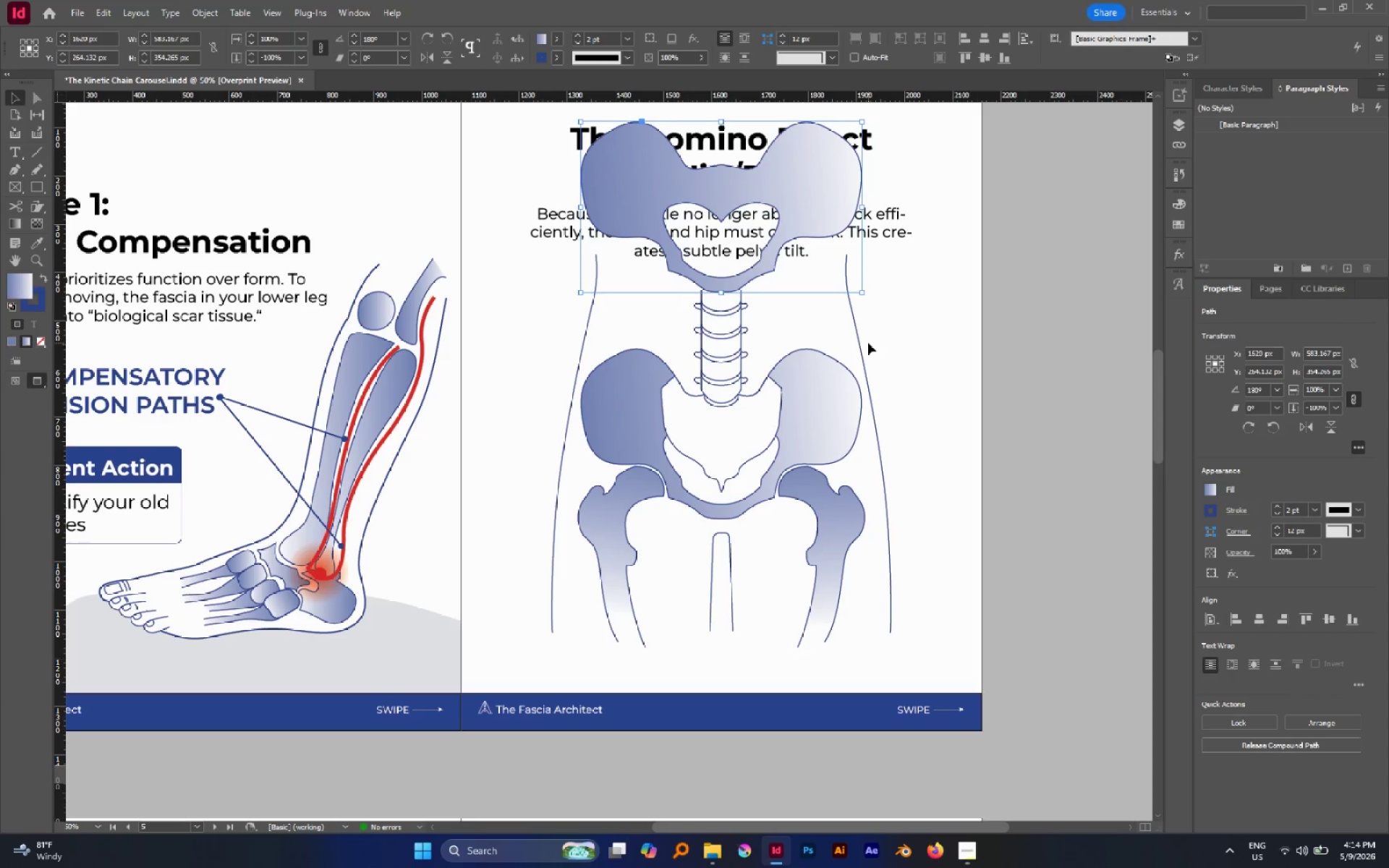 
key(Delete)
 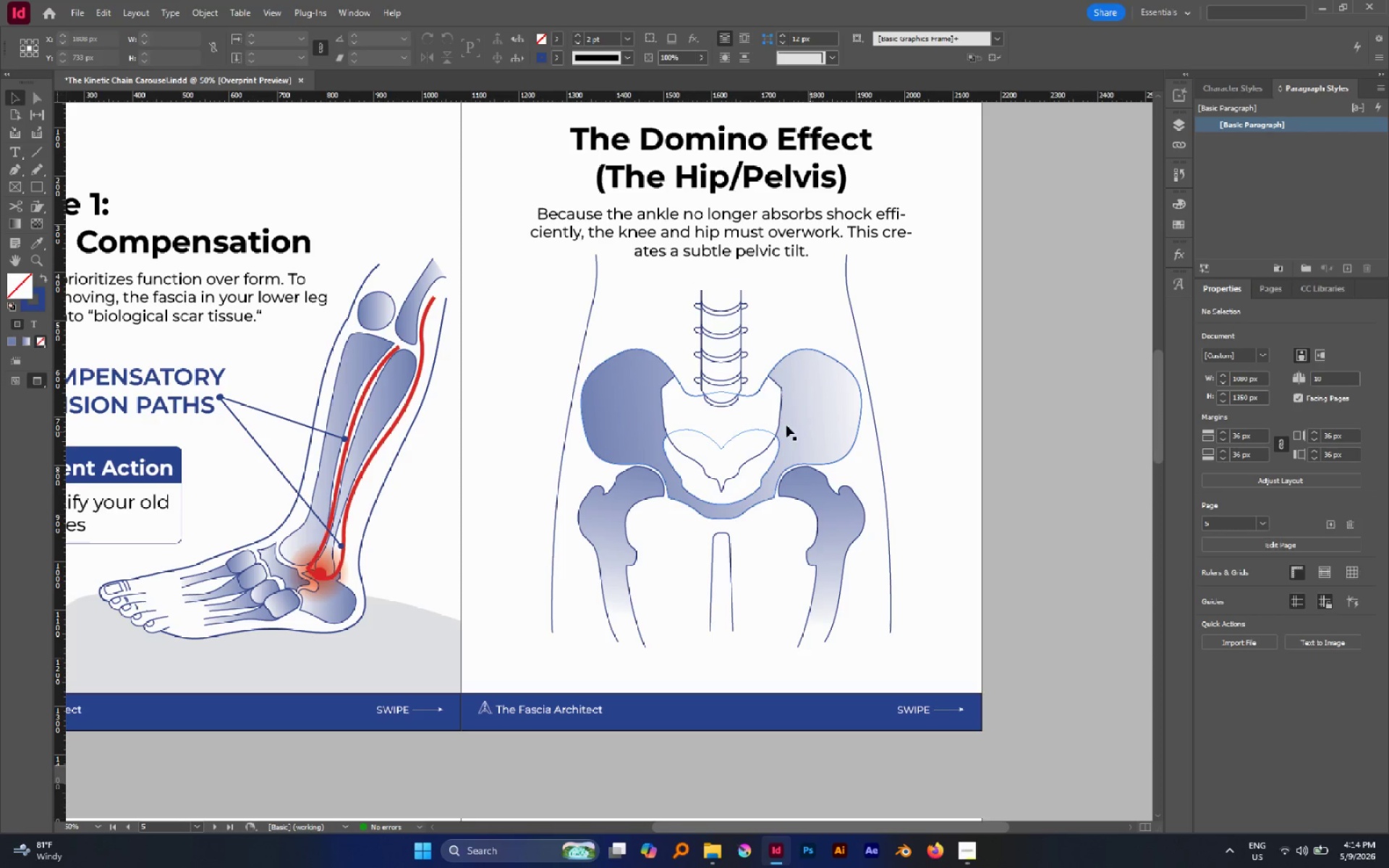 
left_click([749, 420])
 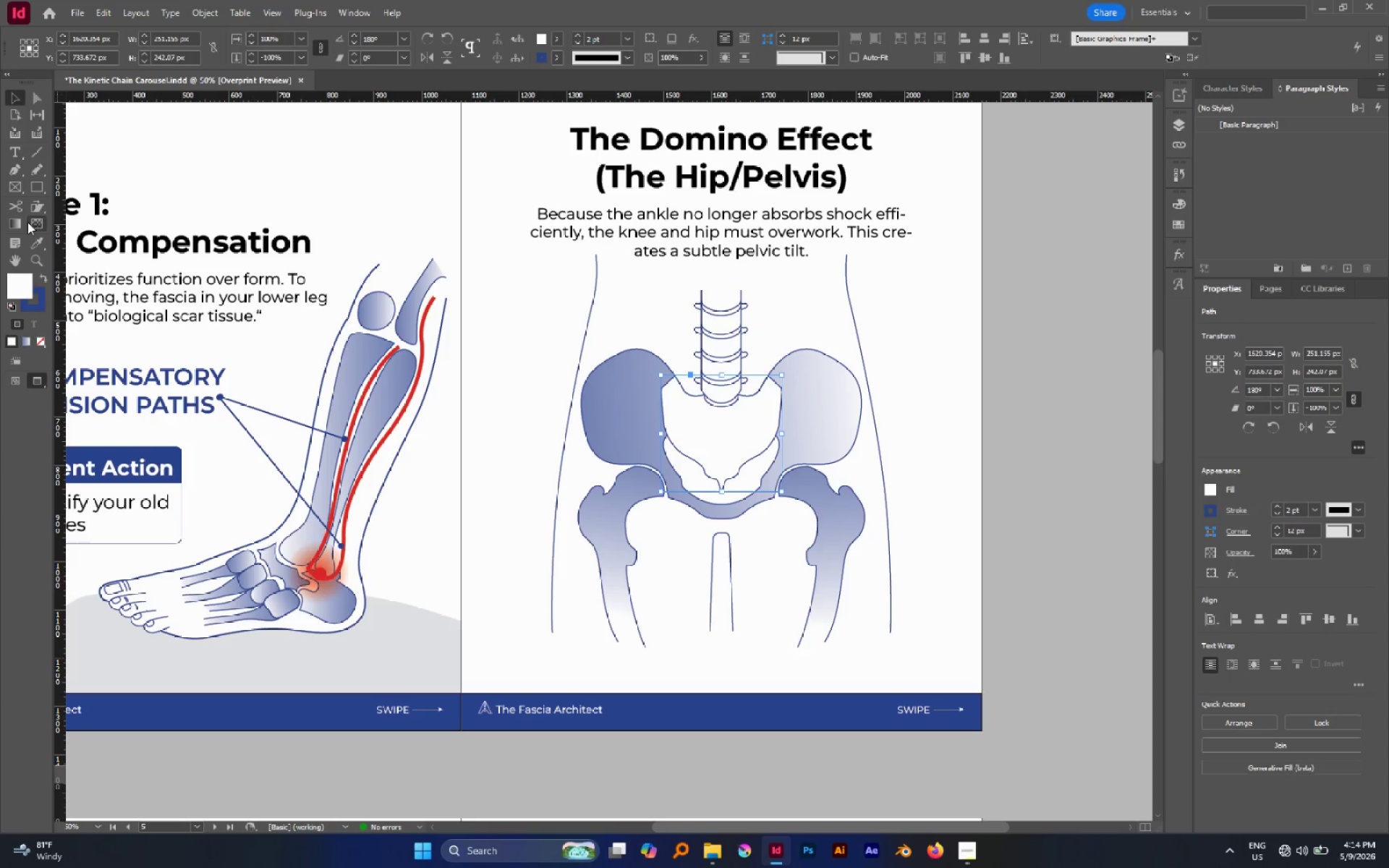 
wait(6.12)
 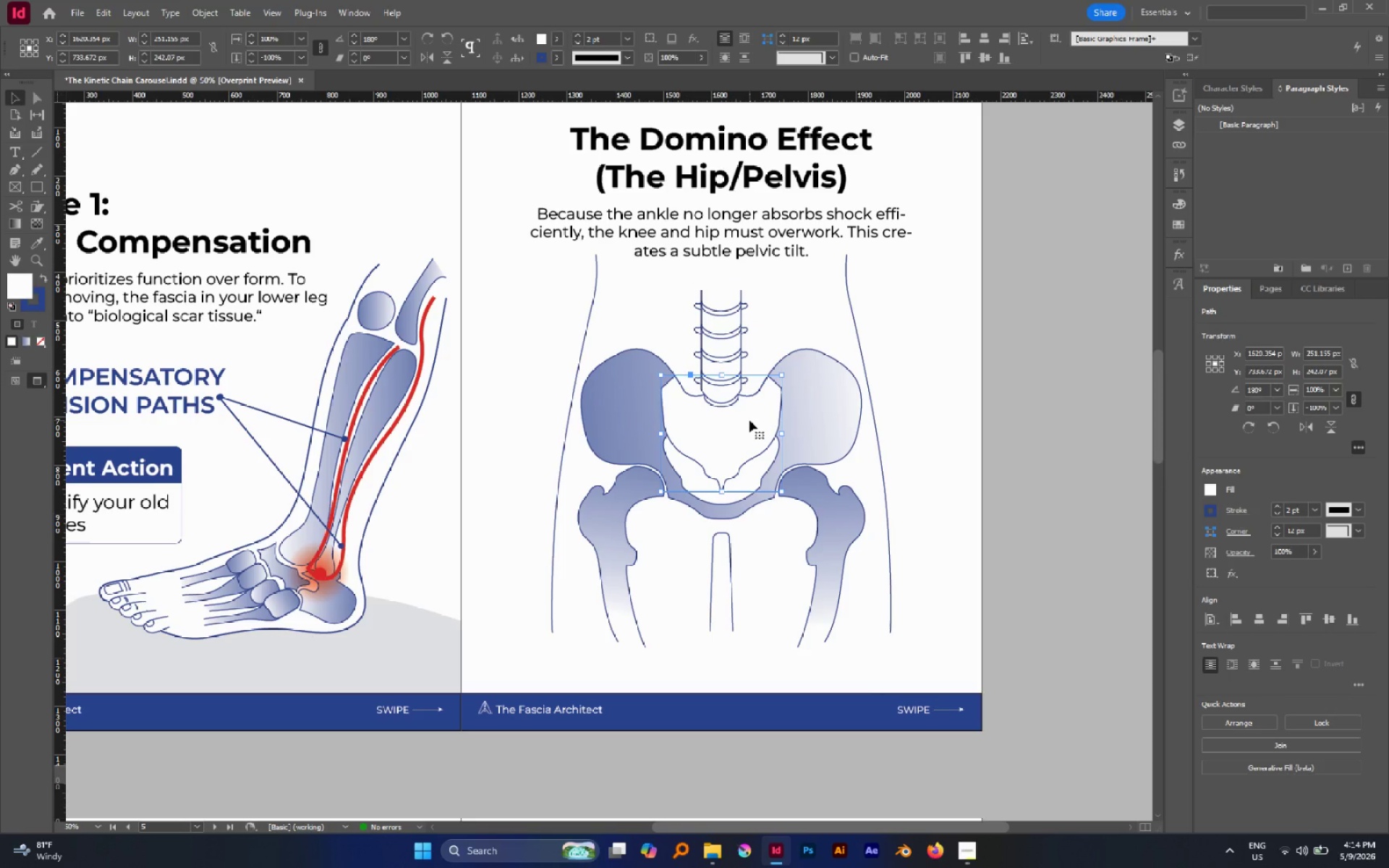 
left_click([827, 409])
 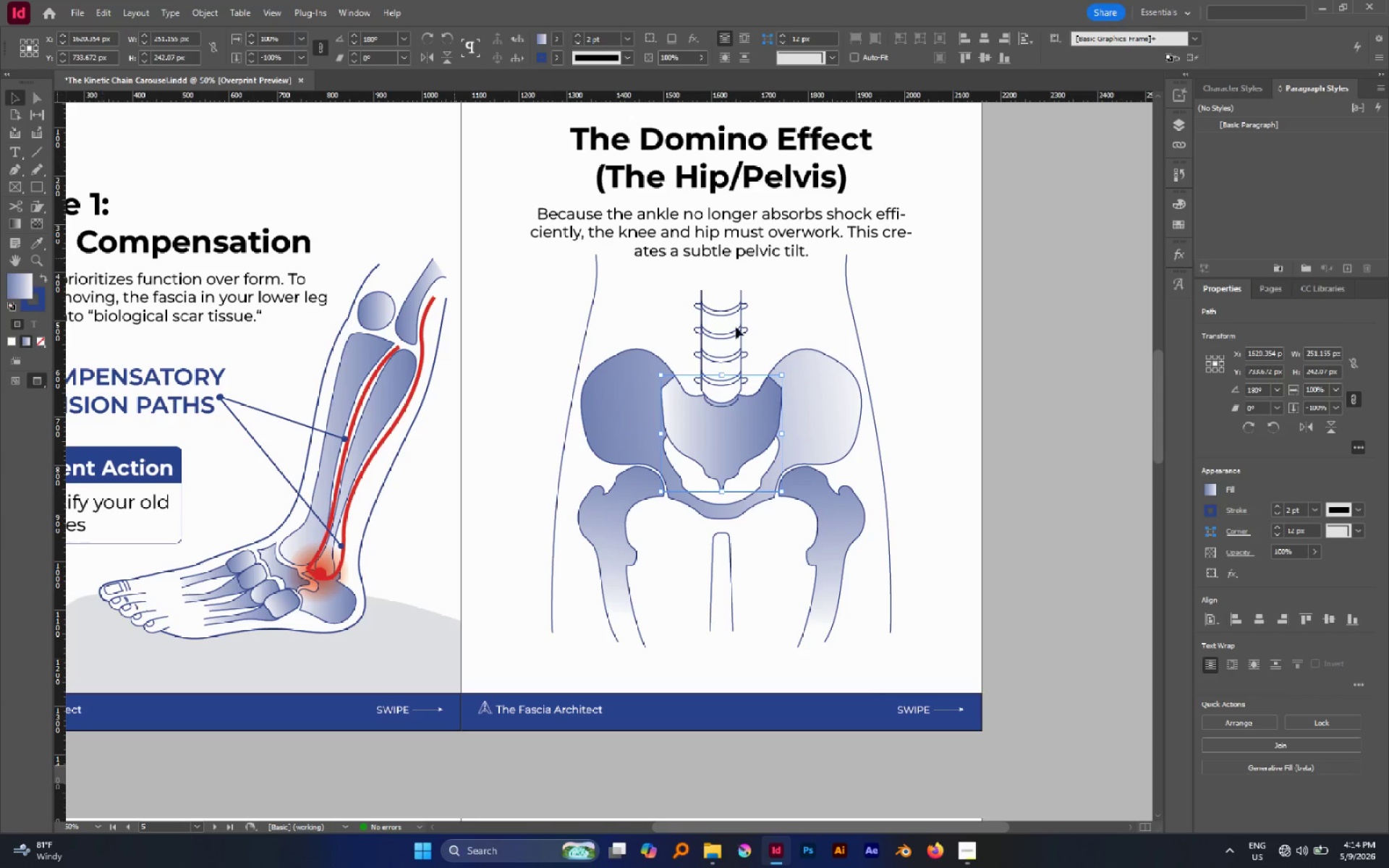 
left_click([1227, 484])
 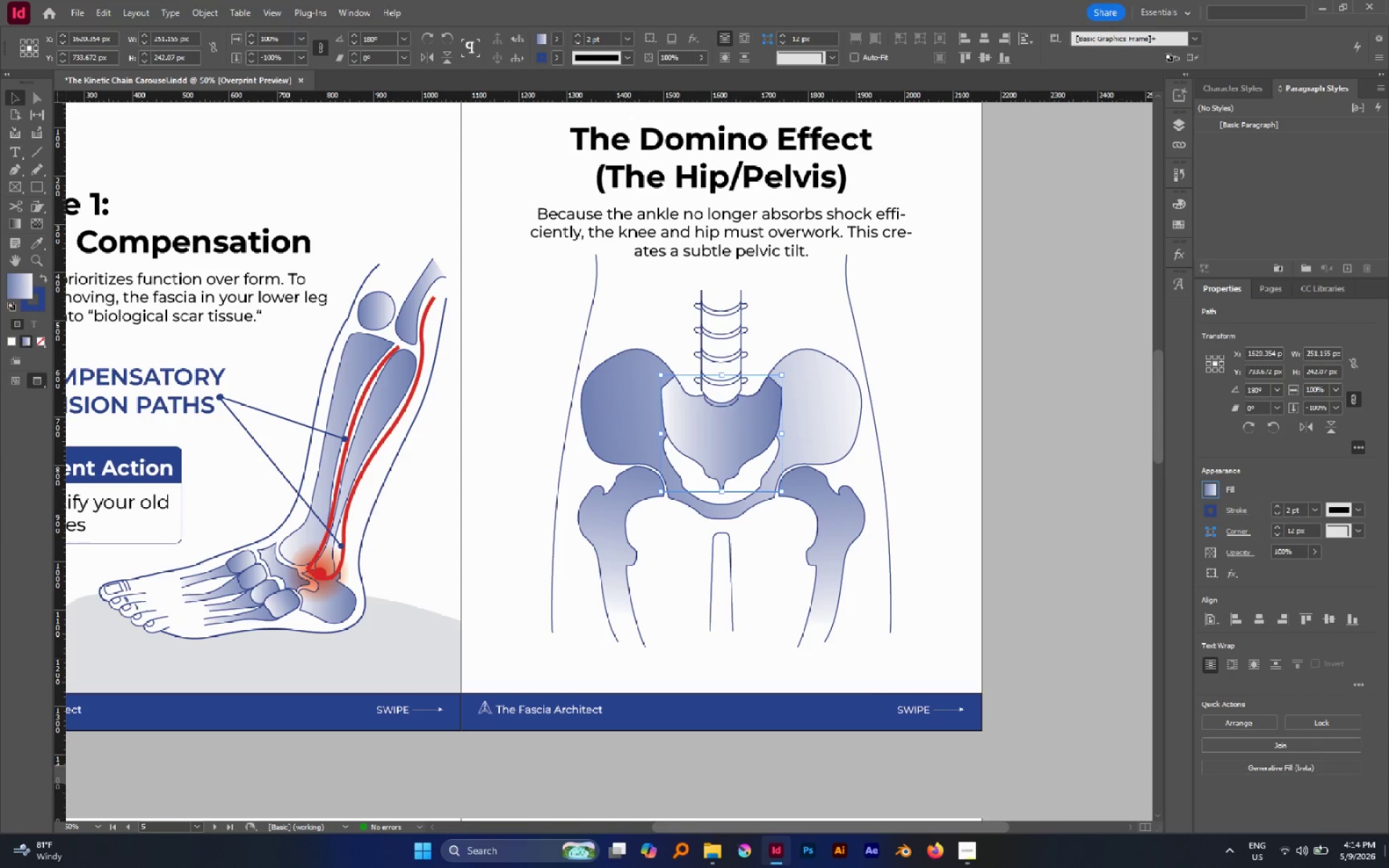 
left_click([1283, 850])
 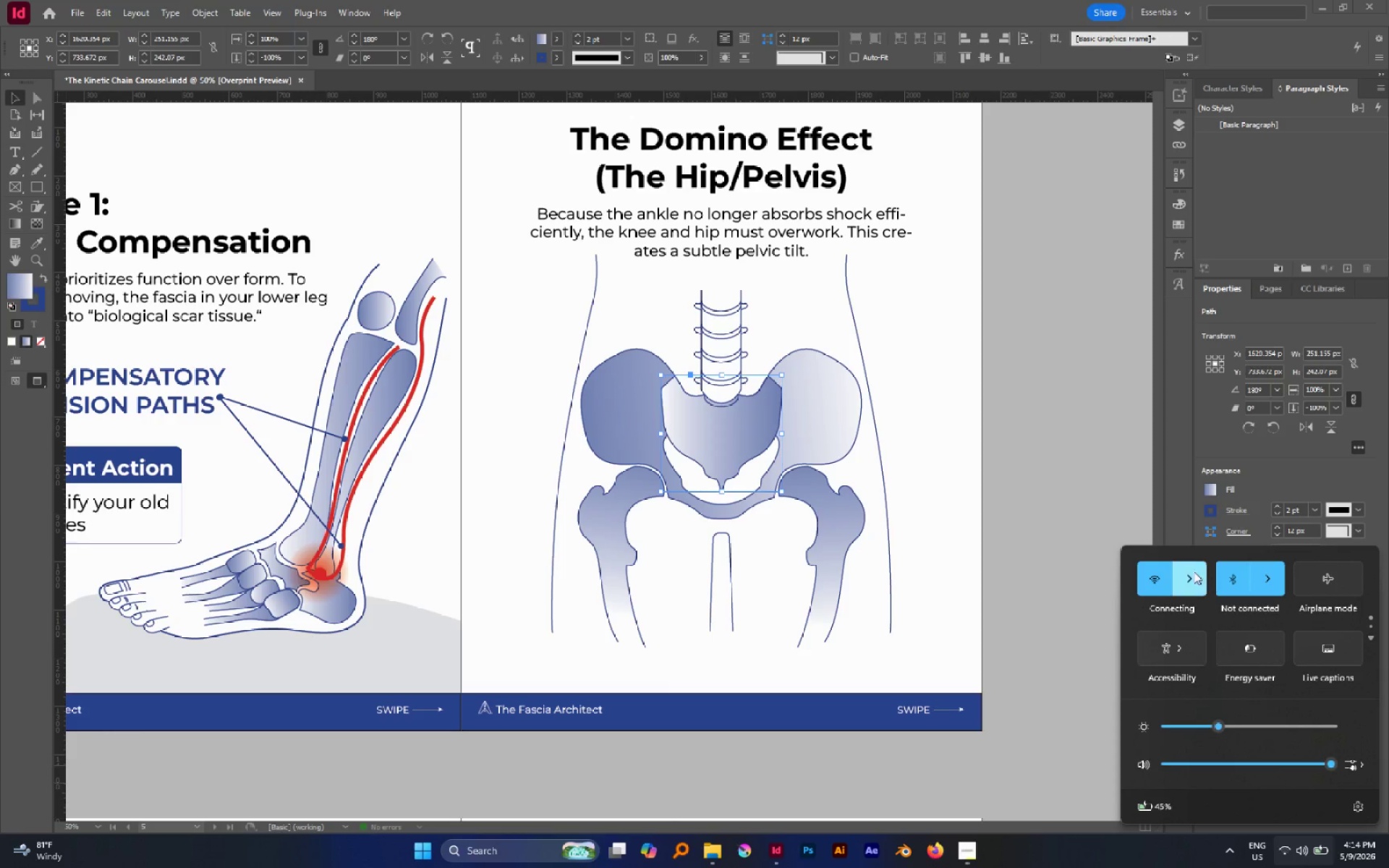 
left_click([1178, 571])
 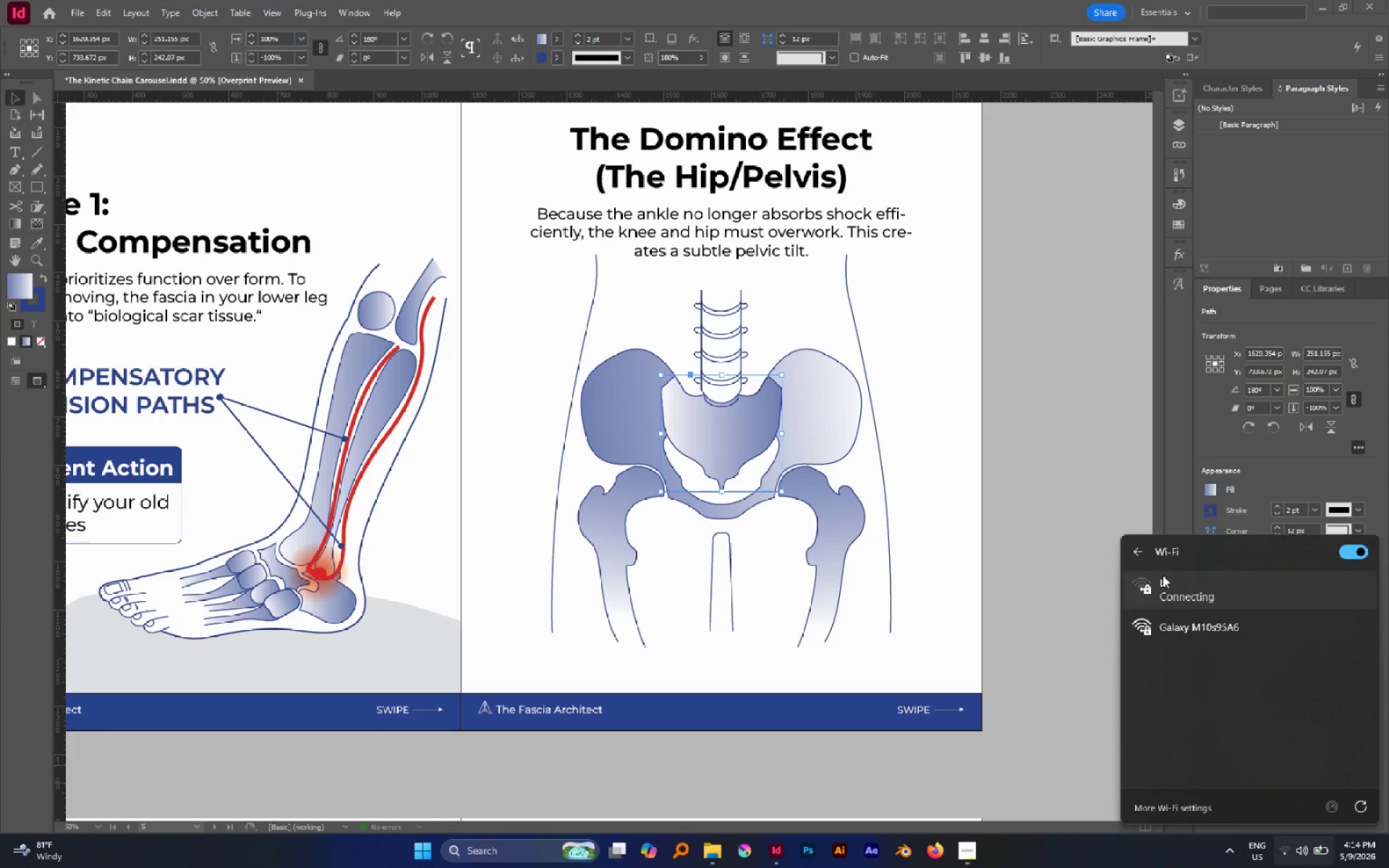 
left_click([1142, 550])
 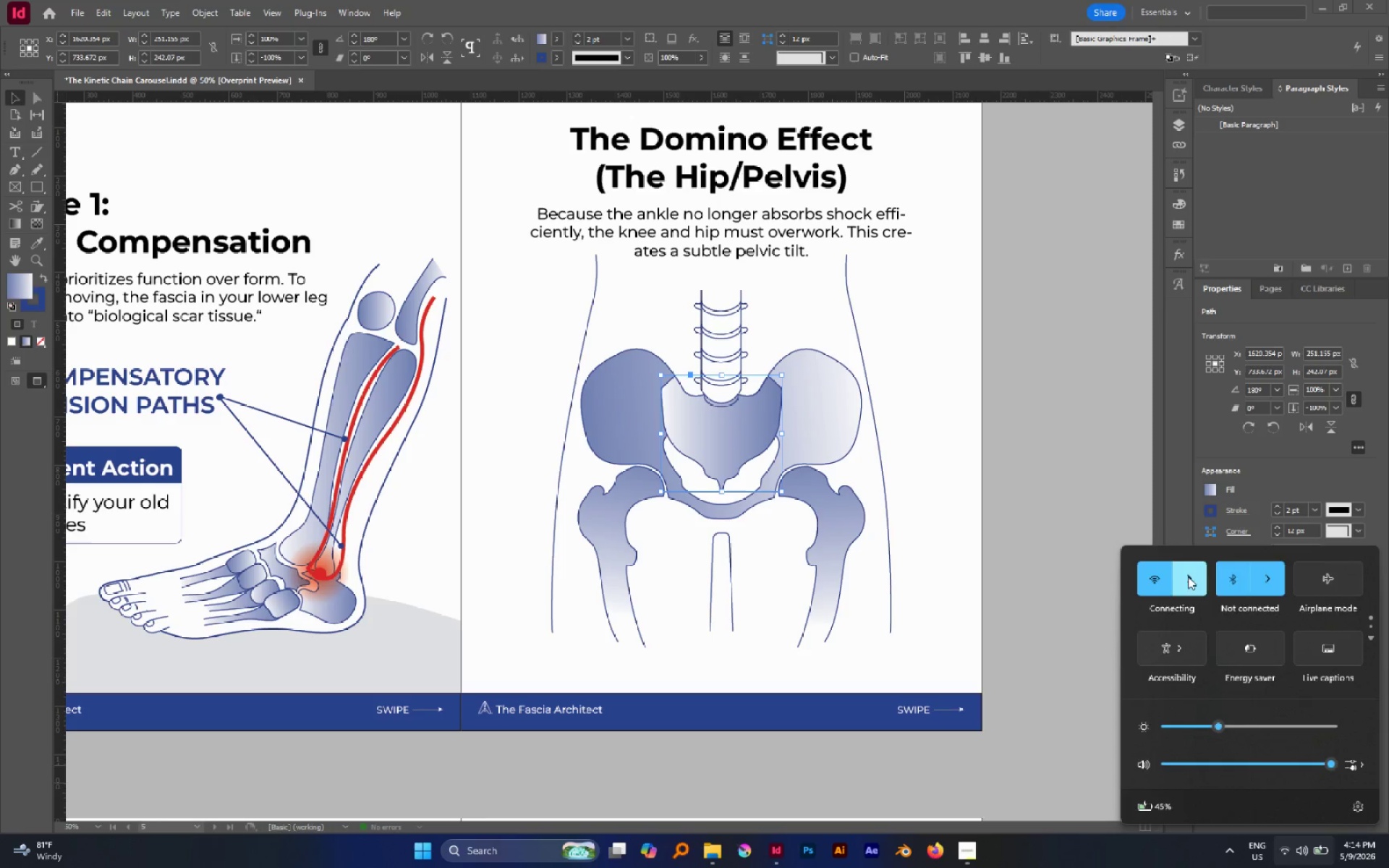 
left_click([1189, 577])
 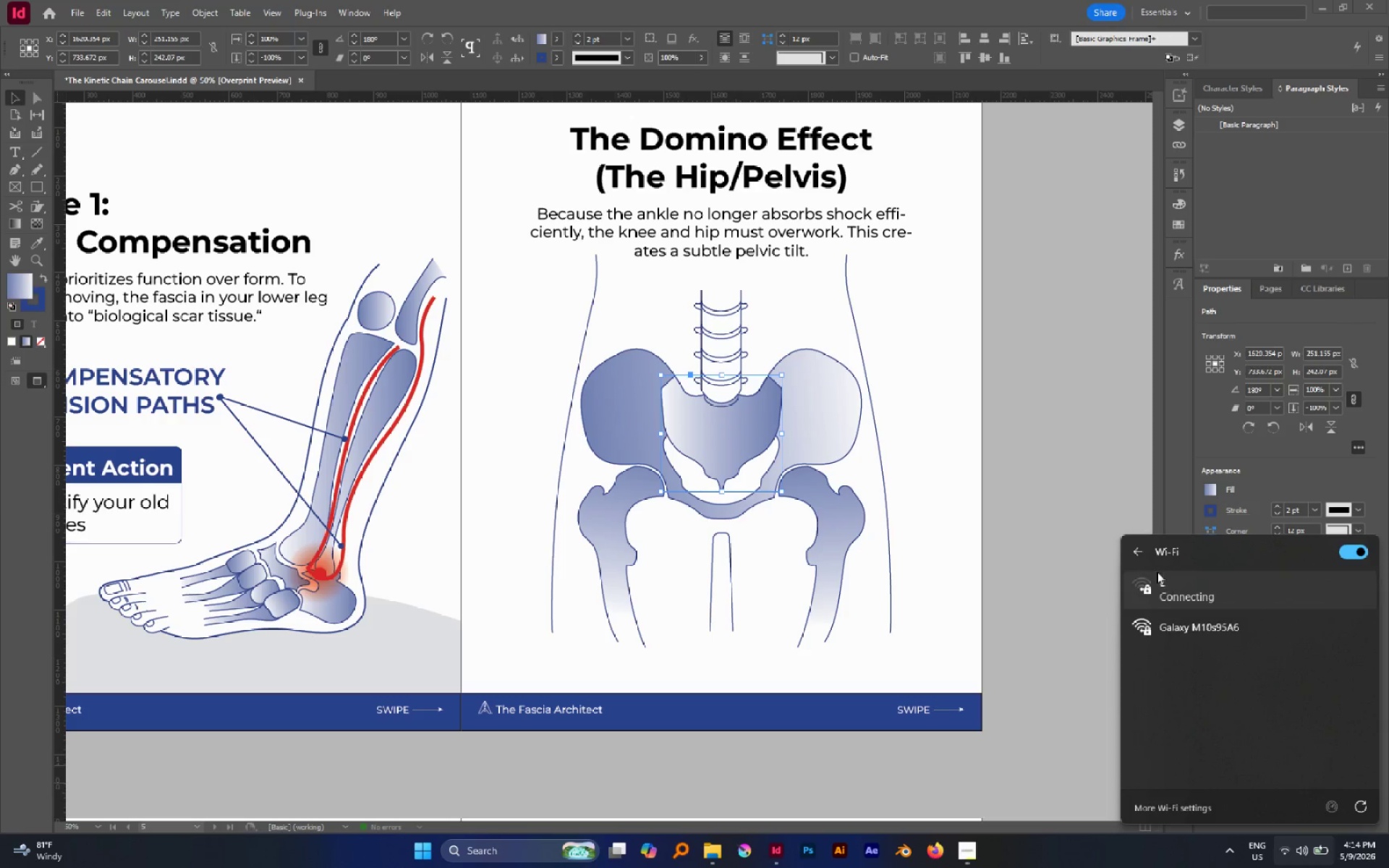 
left_click([1143, 551])
 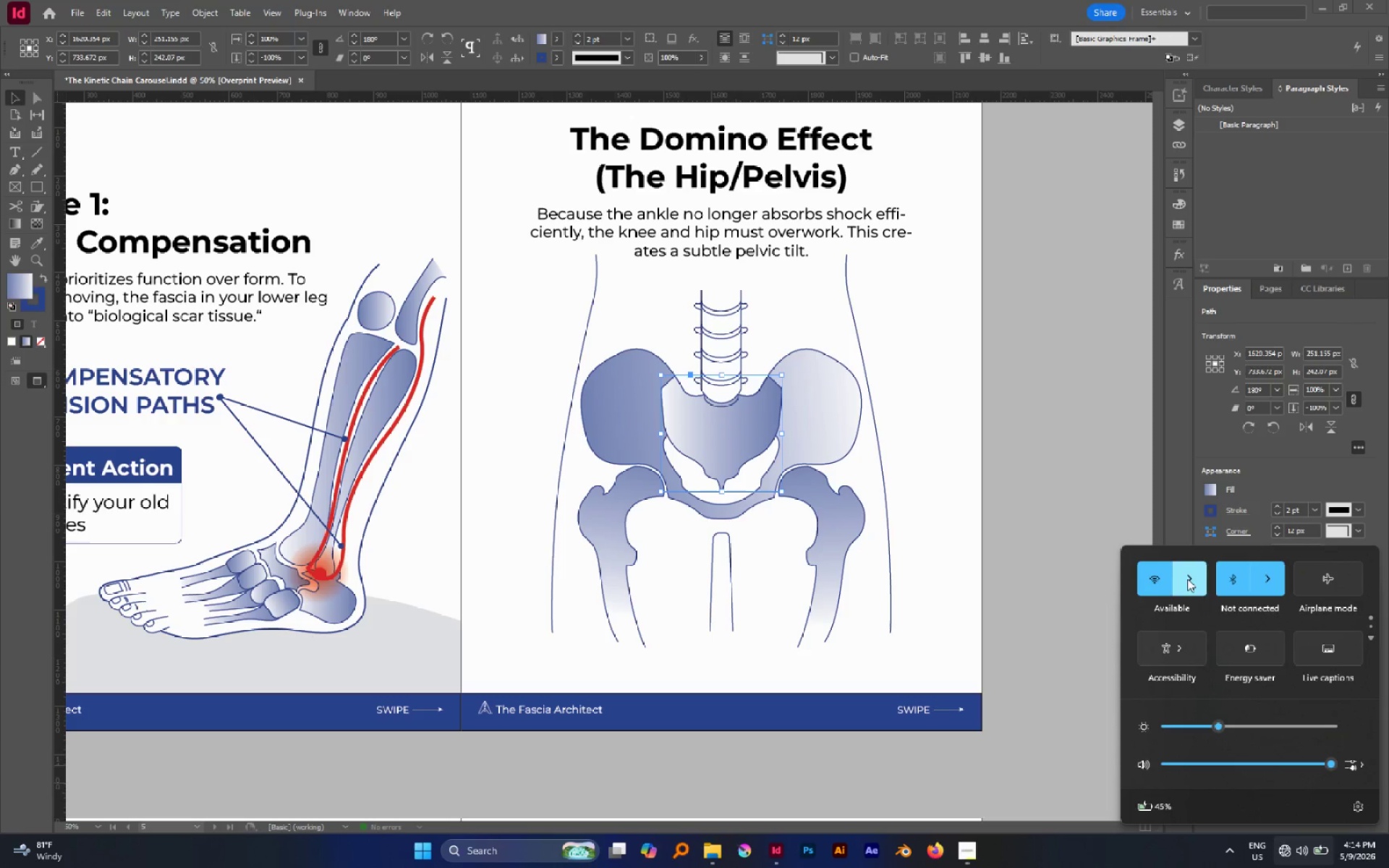 
left_click([1189, 579])
 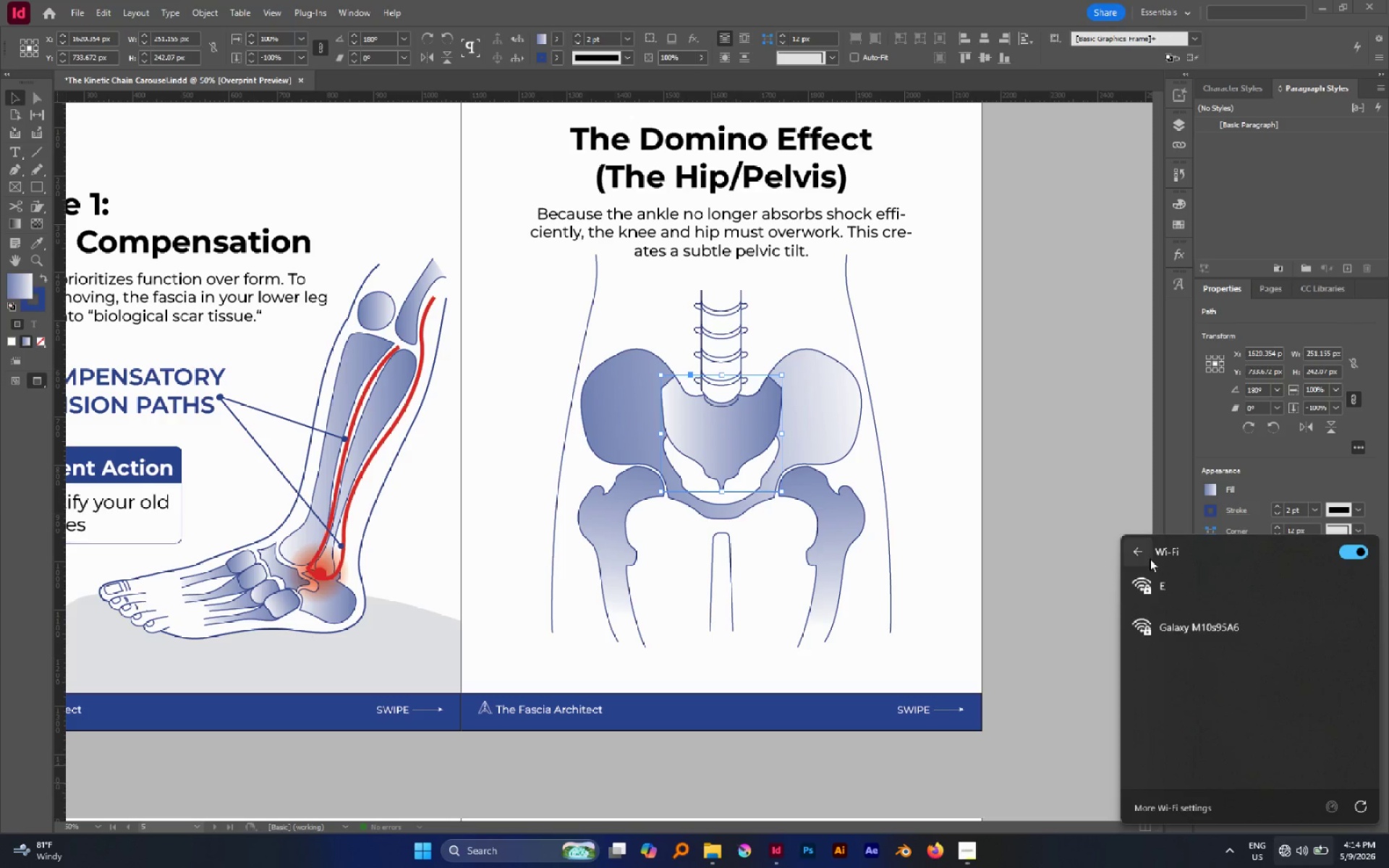 
left_click([1176, 596])
 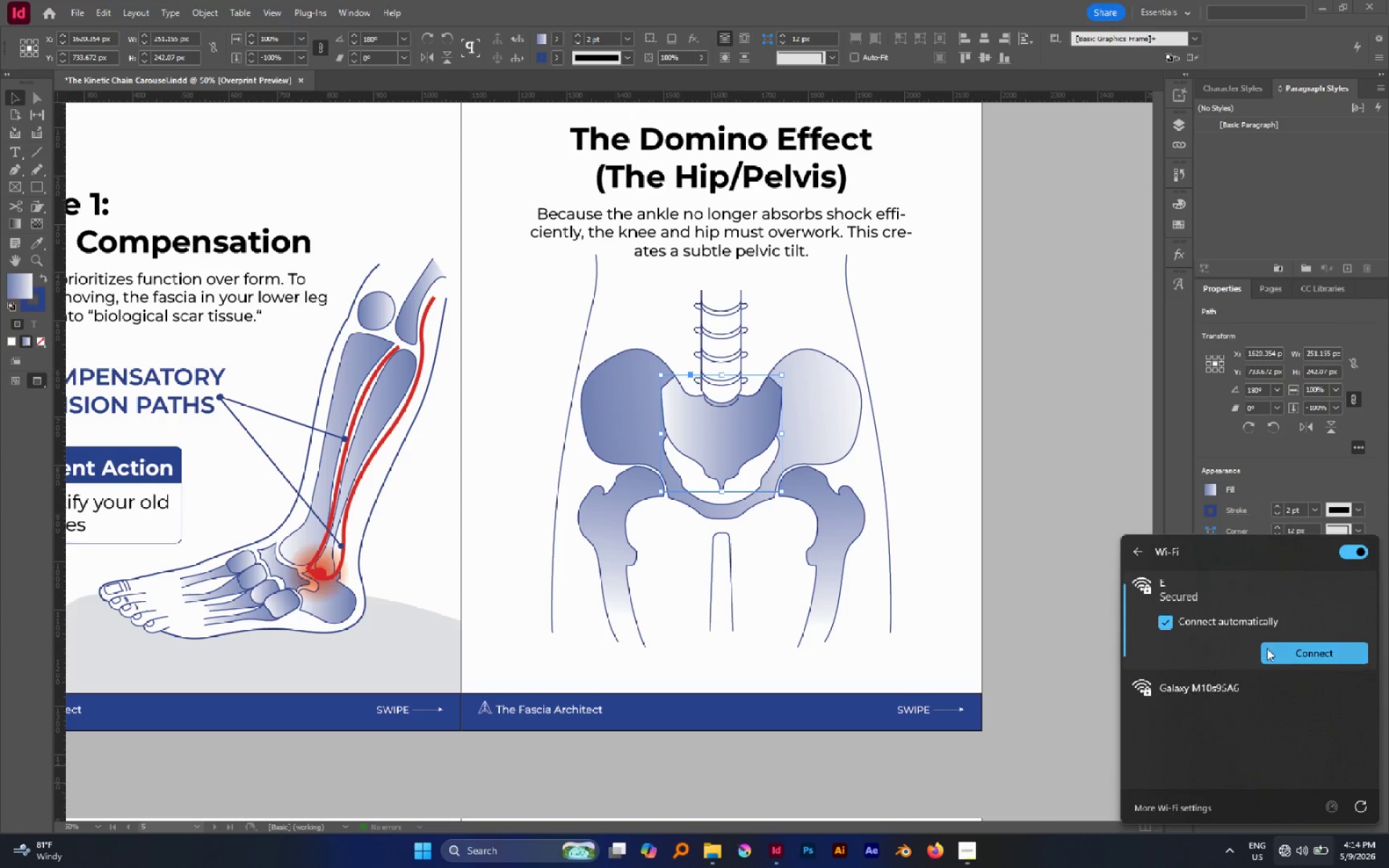 
left_click([1267, 648])
 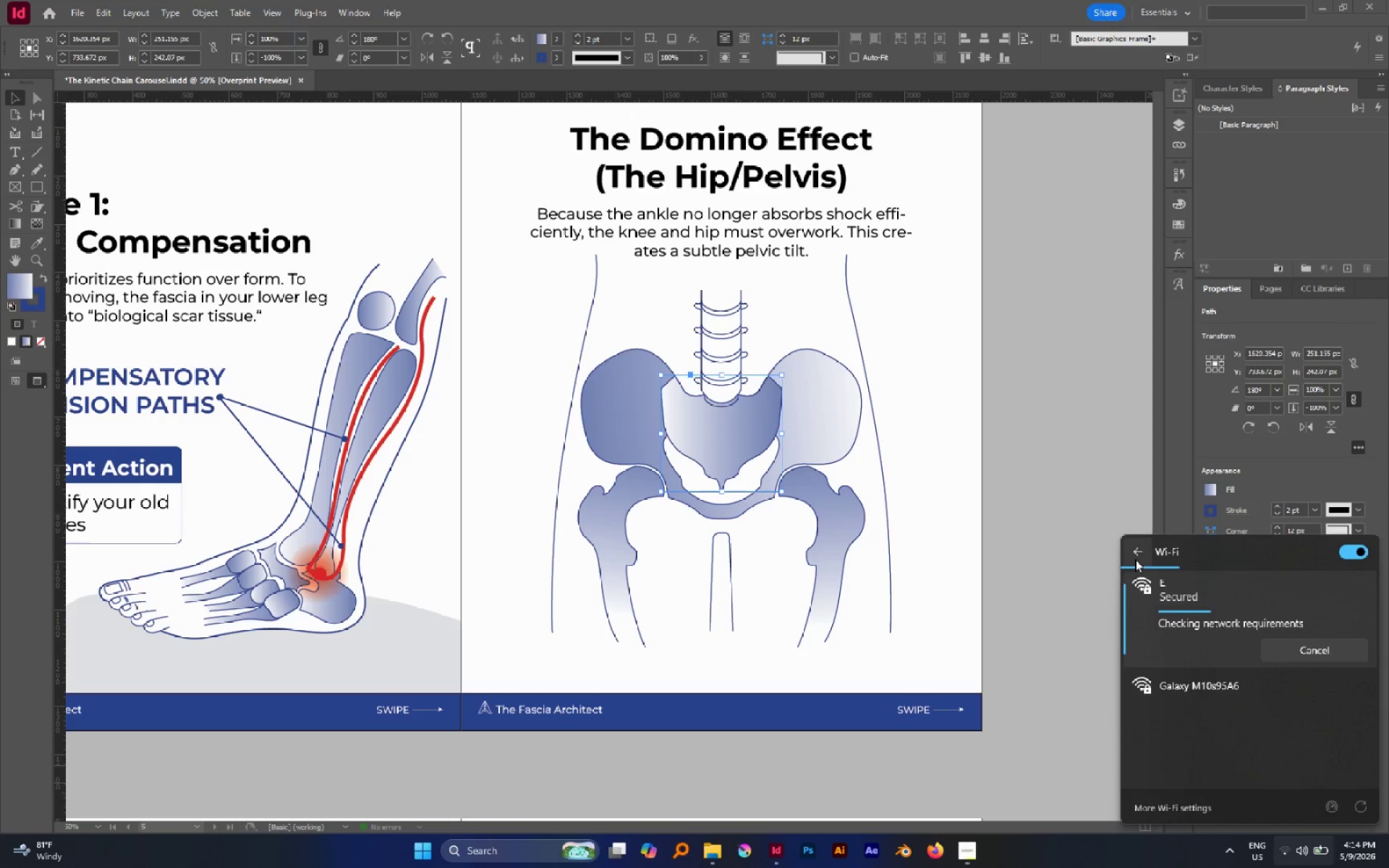 
left_click([1135, 559])
 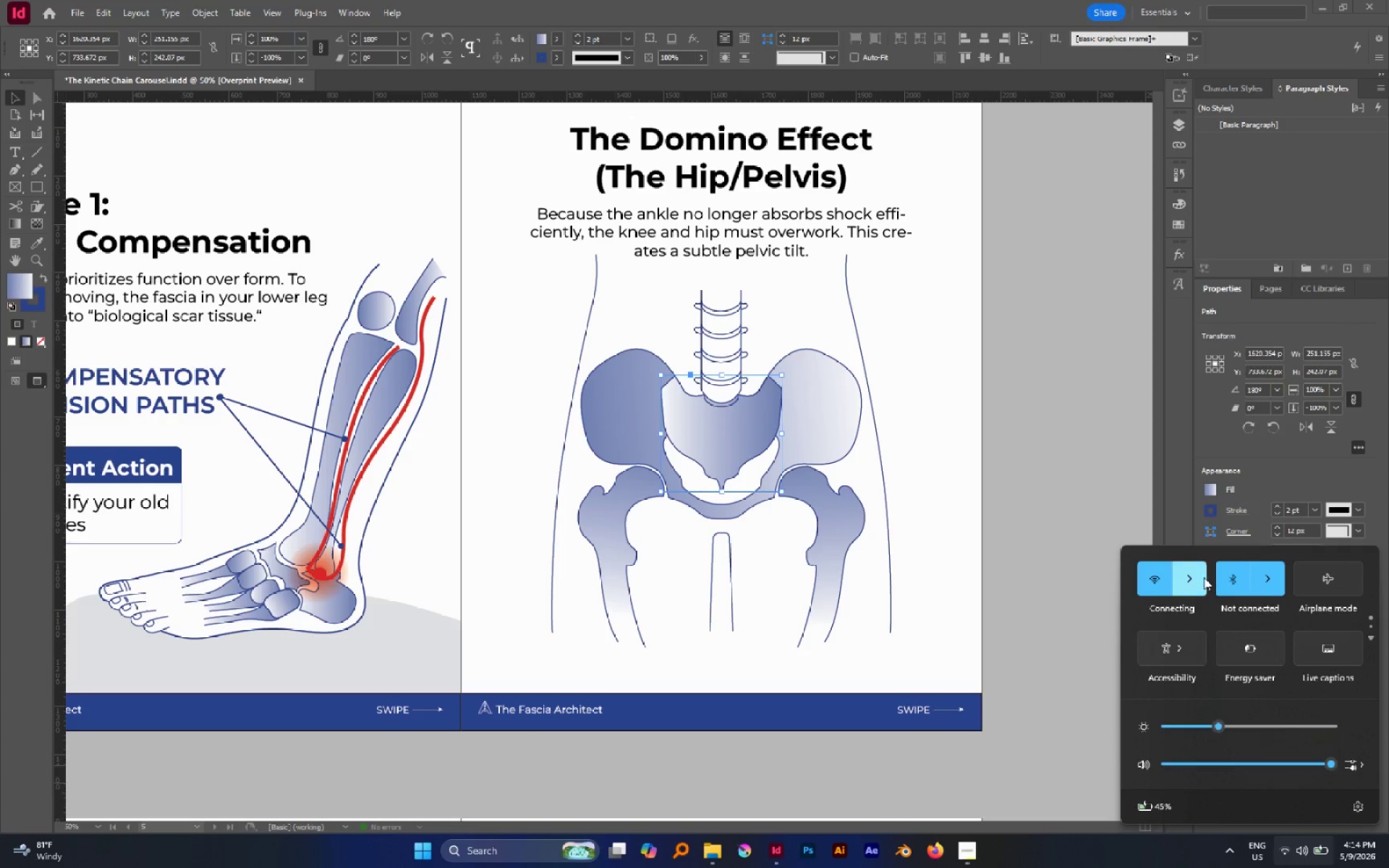 
left_click([1202, 576])
 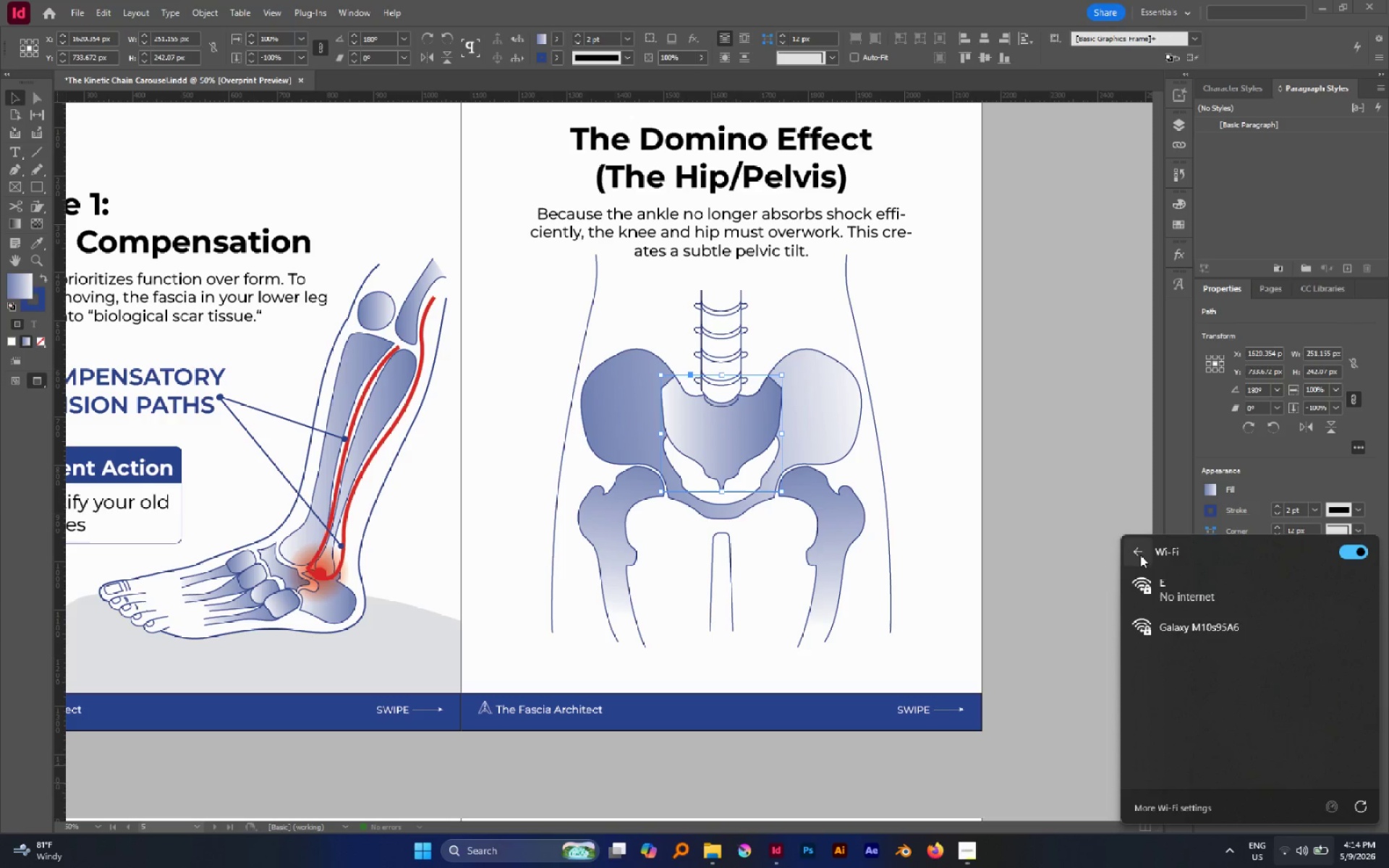 
left_click([1140, 555])
 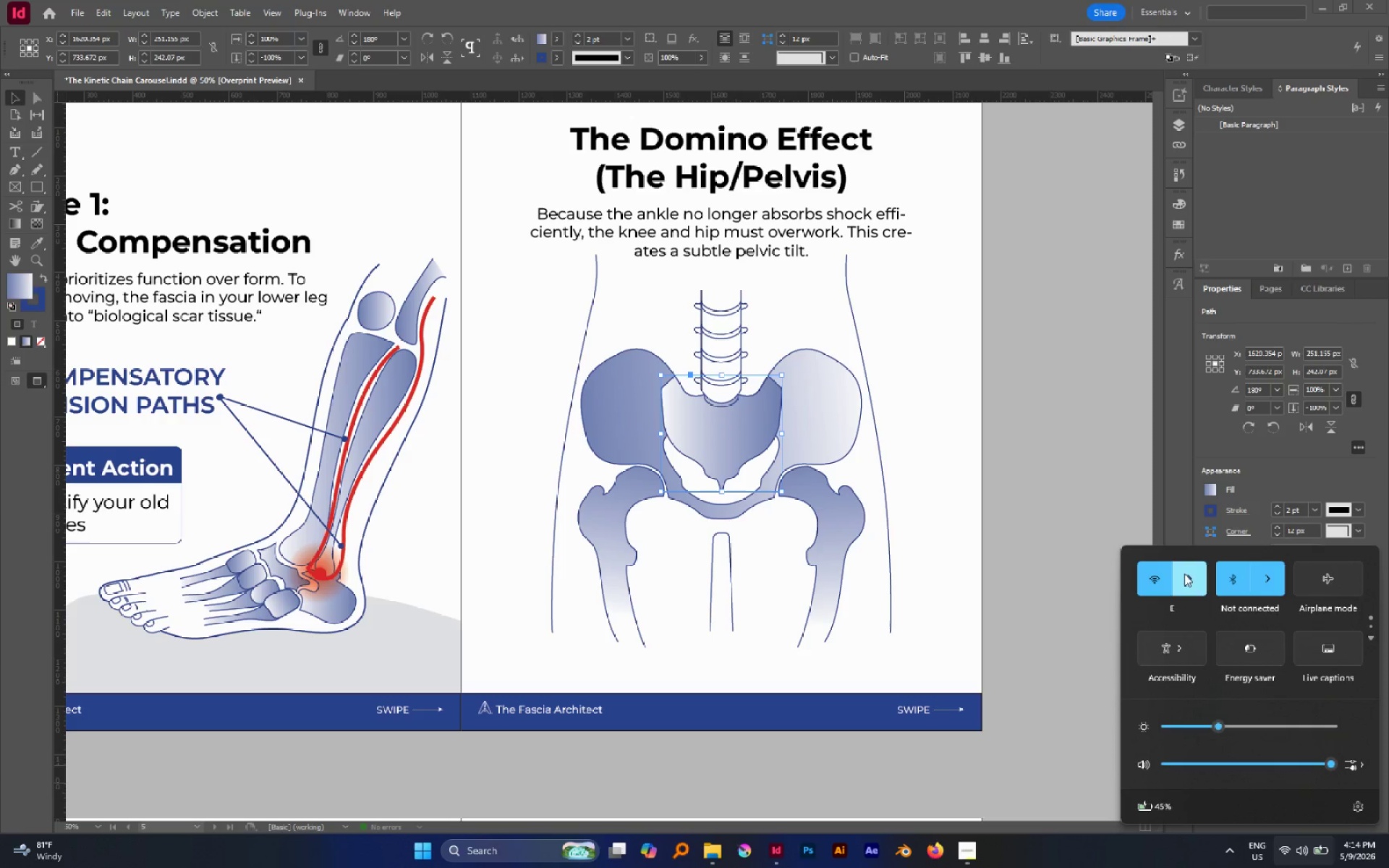 
left_click([1184, 574])
 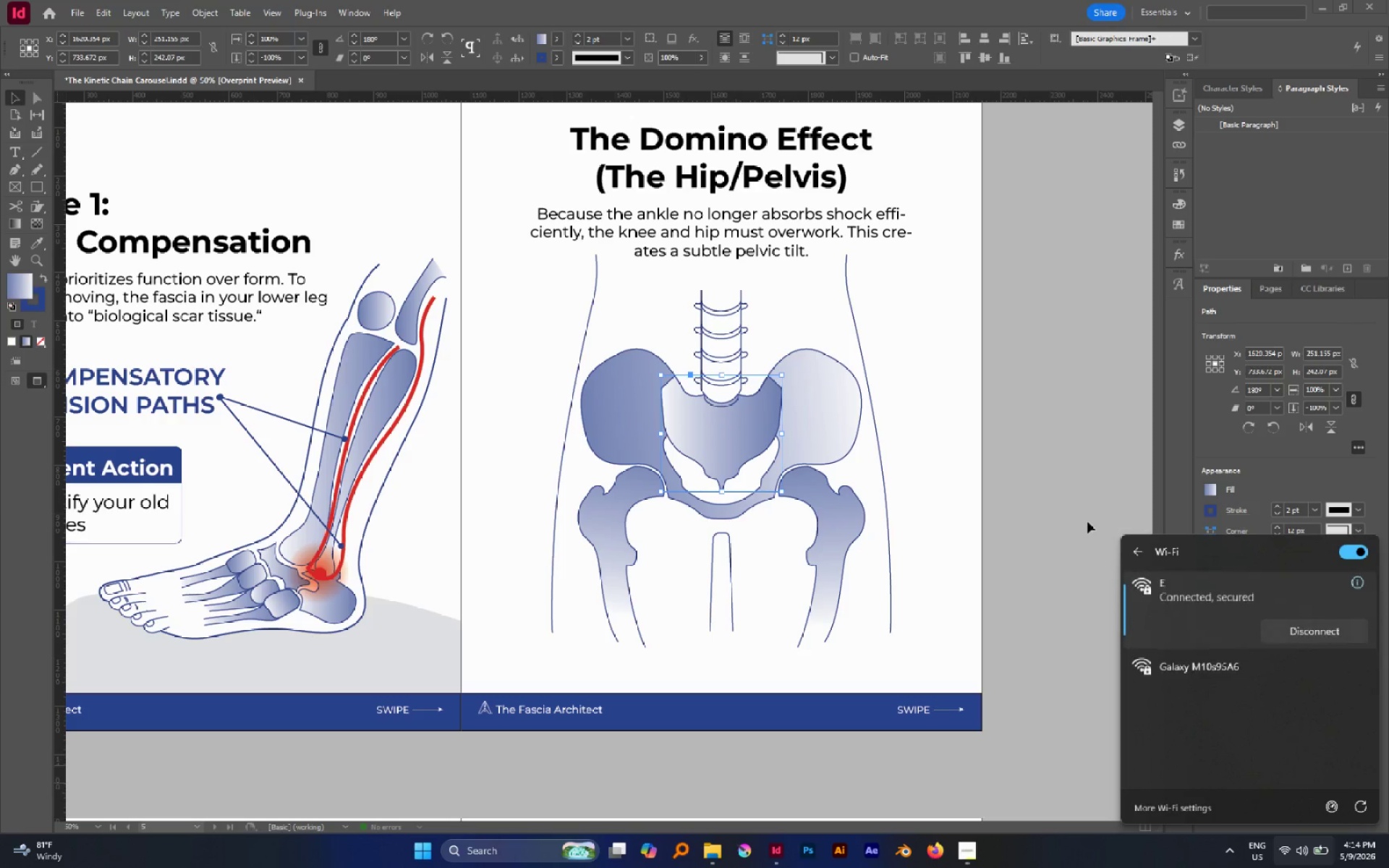 
left_click([1087, 522])
 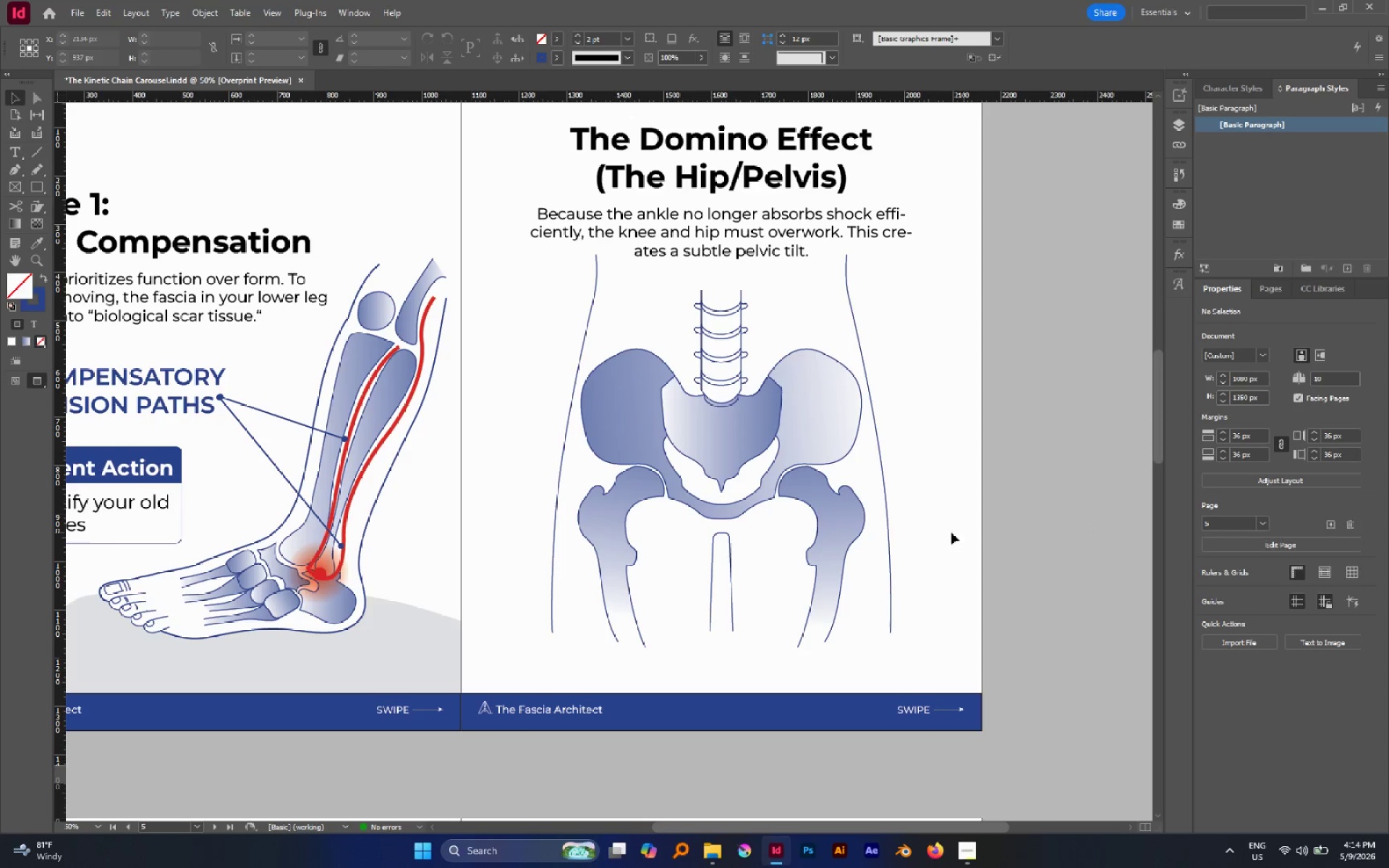 
key(Alt+AltLeft)
 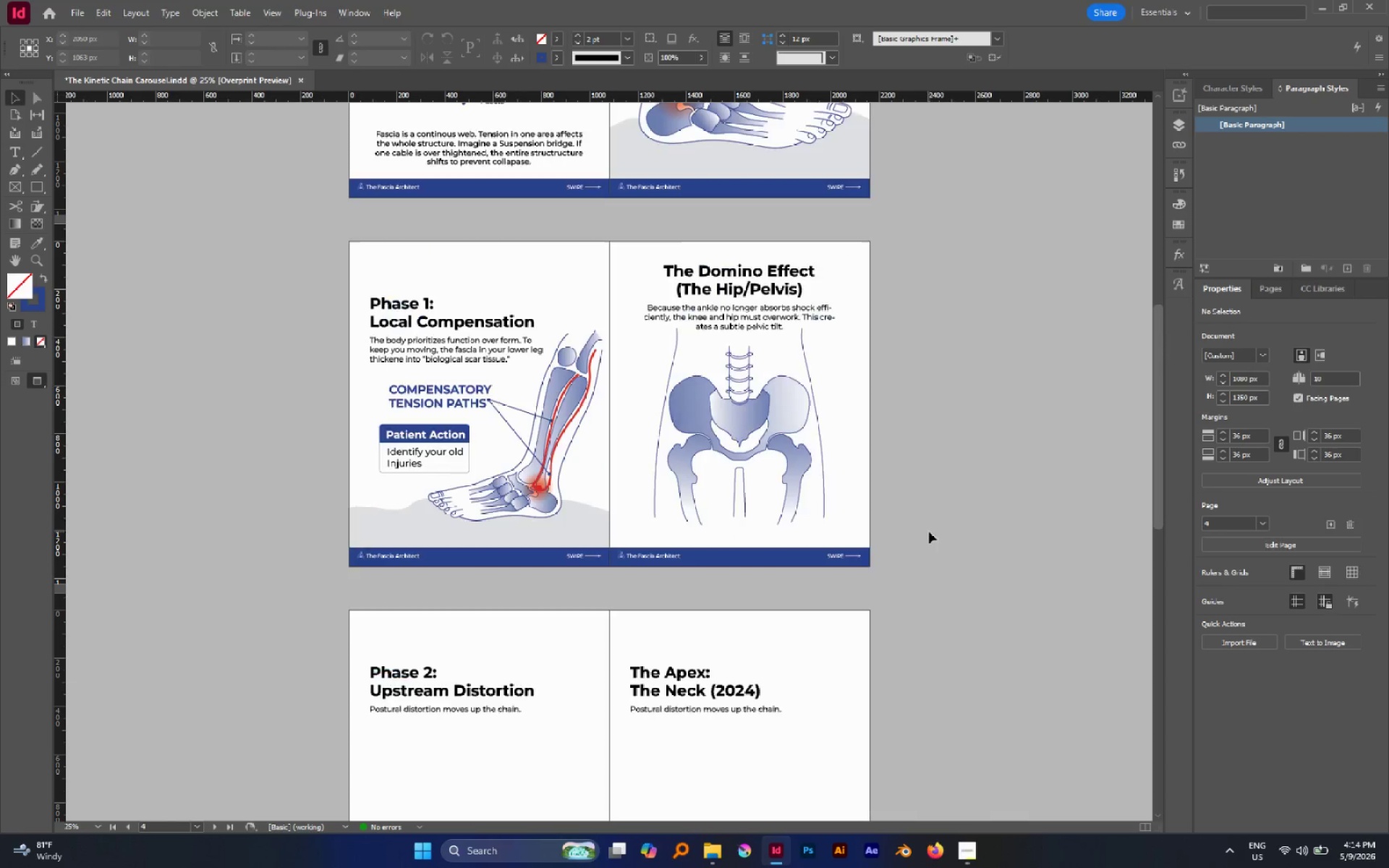 
hold_key(key=AltLeft, duration=0.36)
 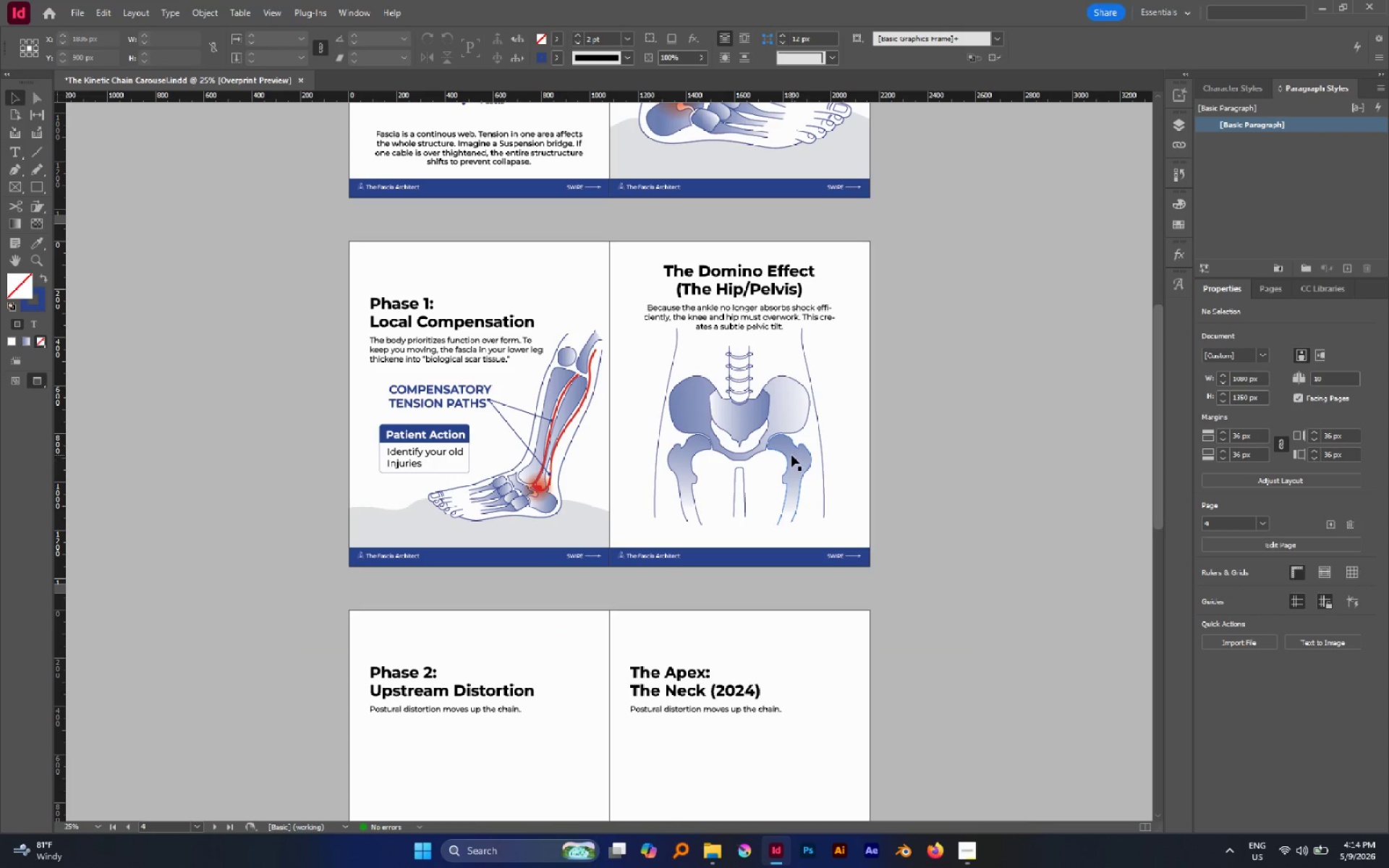 
scroll: coordinate [929, 532], scroll_direction: down, amount: 1.0
 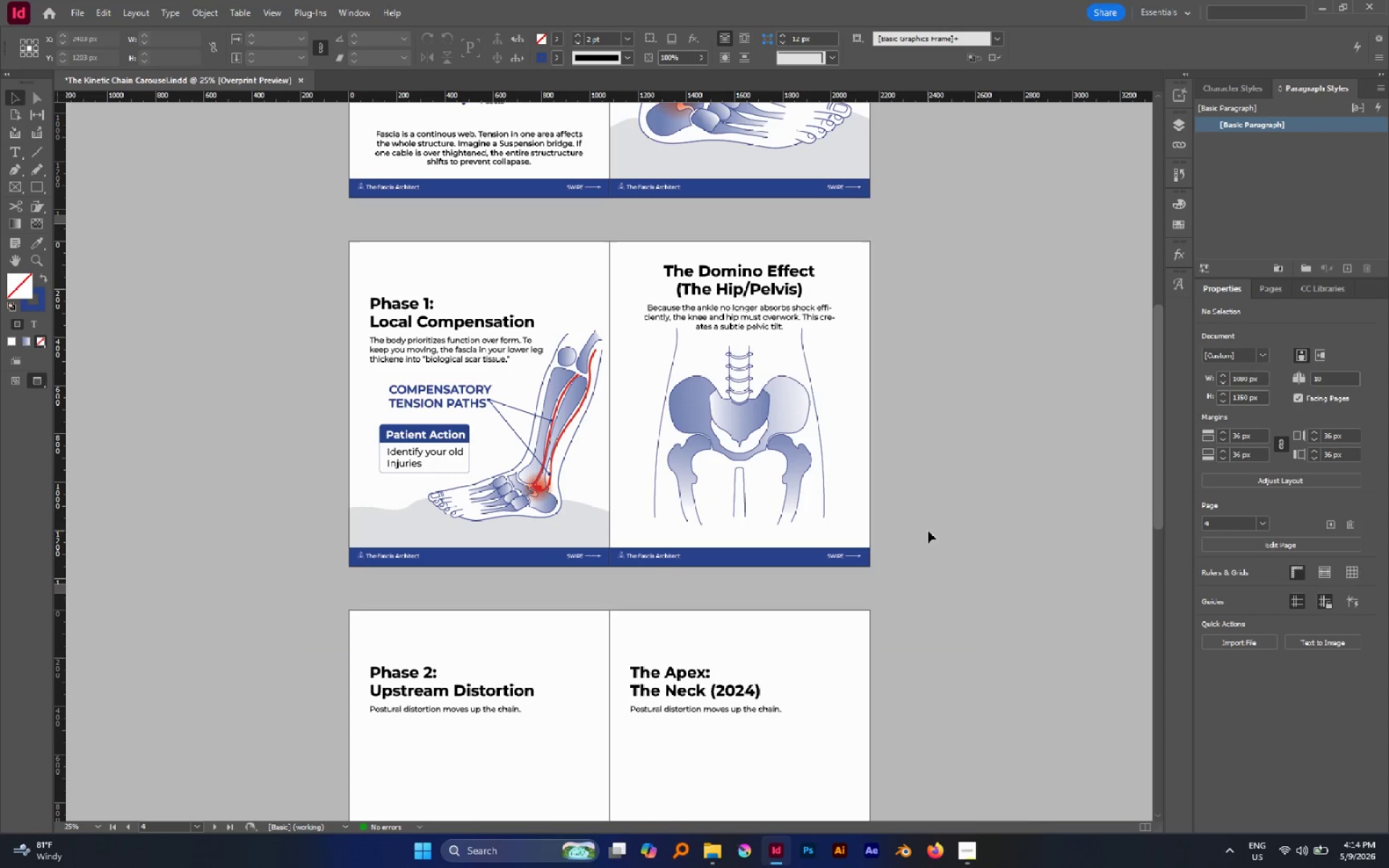 
hold_key(key=AltLeft, duration=0.39)
scroll: coordinate [791, 454], scroll_direction: up, amount: 3.0
 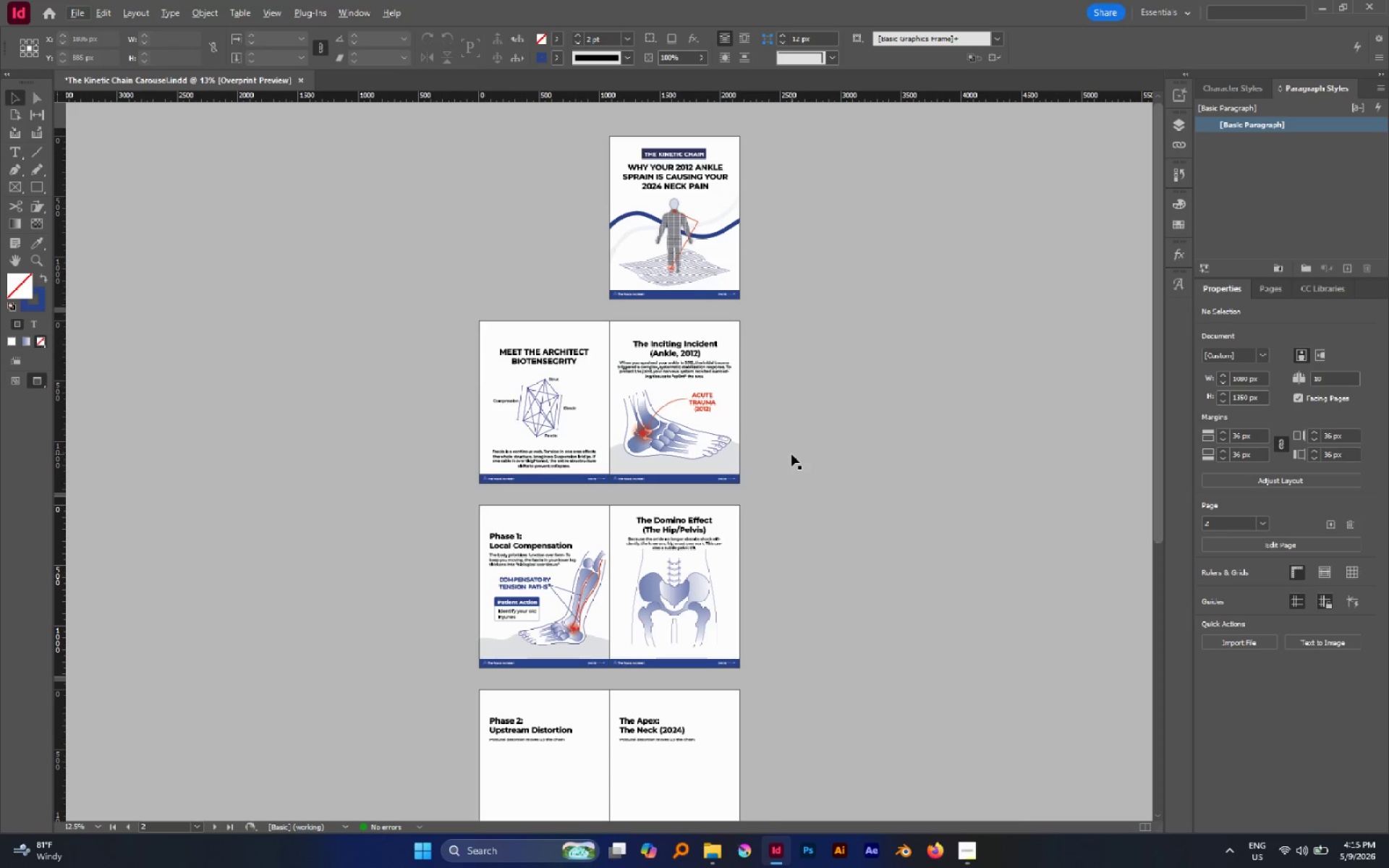 
wait(10.88)
 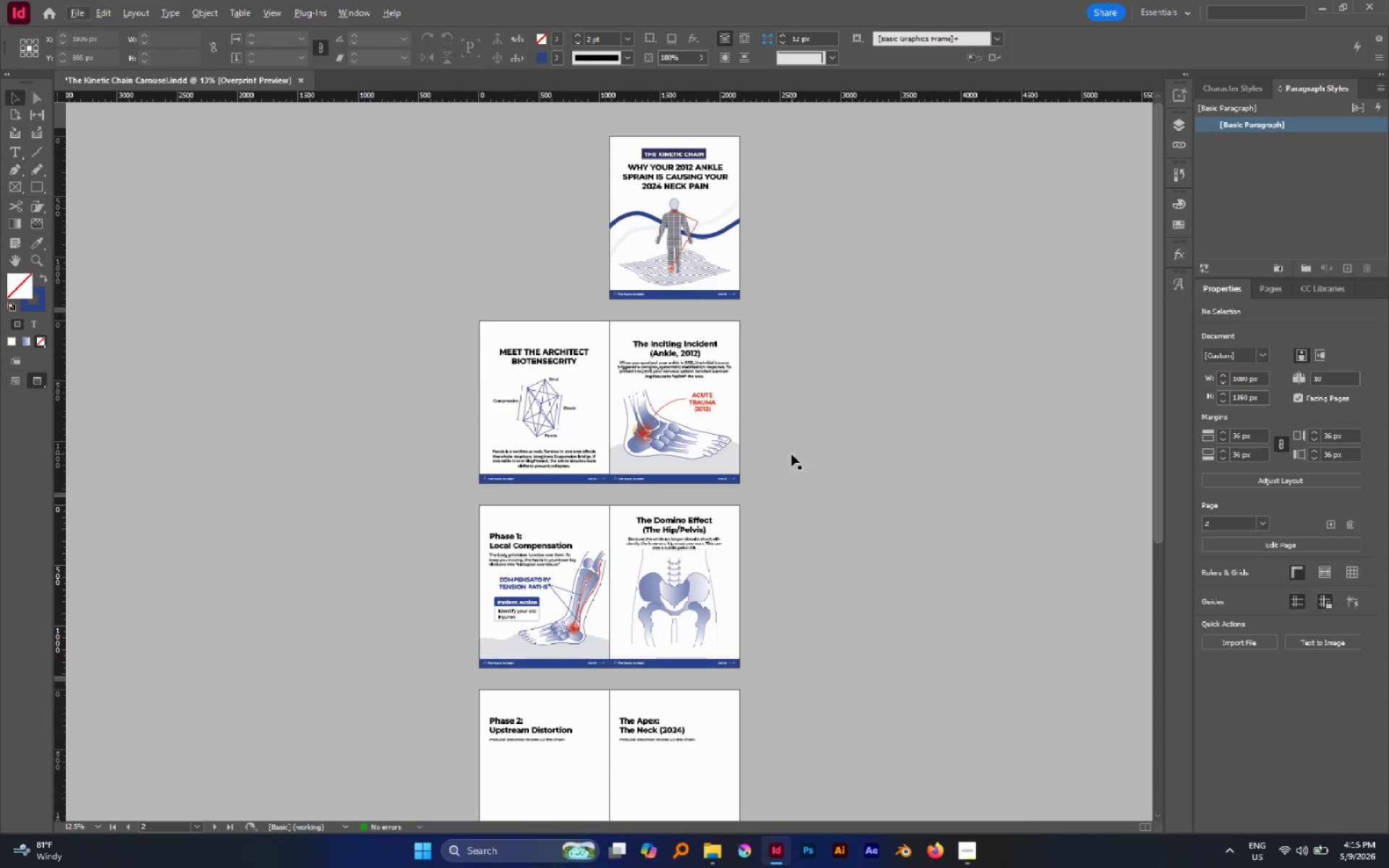 
scroll: coordinate [804, 470], scroll_direction: none, amount: 0.0
 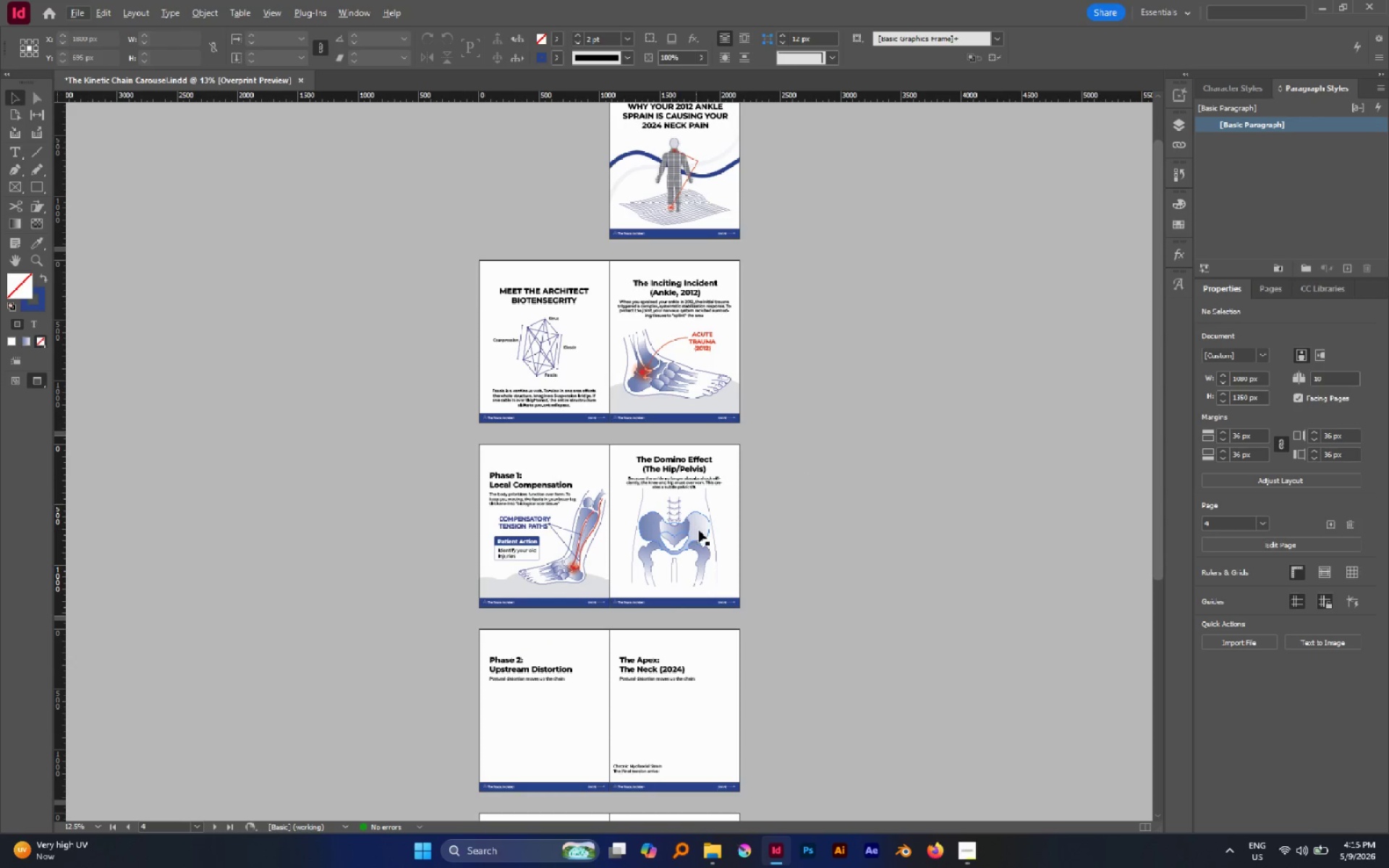 
hold_key(key=AltLeft, duration=0.59)
scroll: coordinate [729, 539], scroll_direction: up, amount: 1.0
 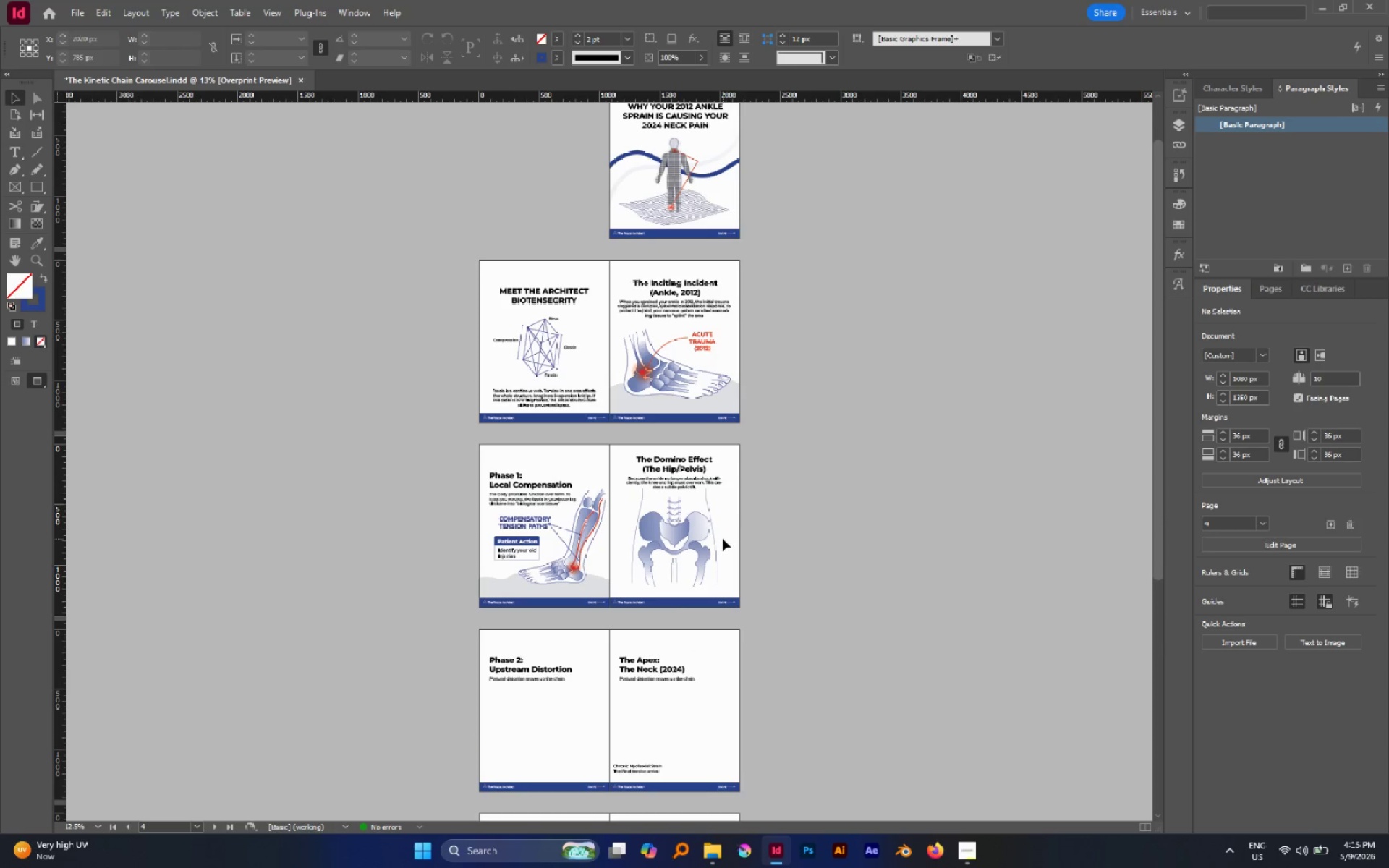 
hold_key(key=AltLeft, duration=0.55)
scroll: coordinate [666, 411], scroll_direction: down, amount: 2.0
 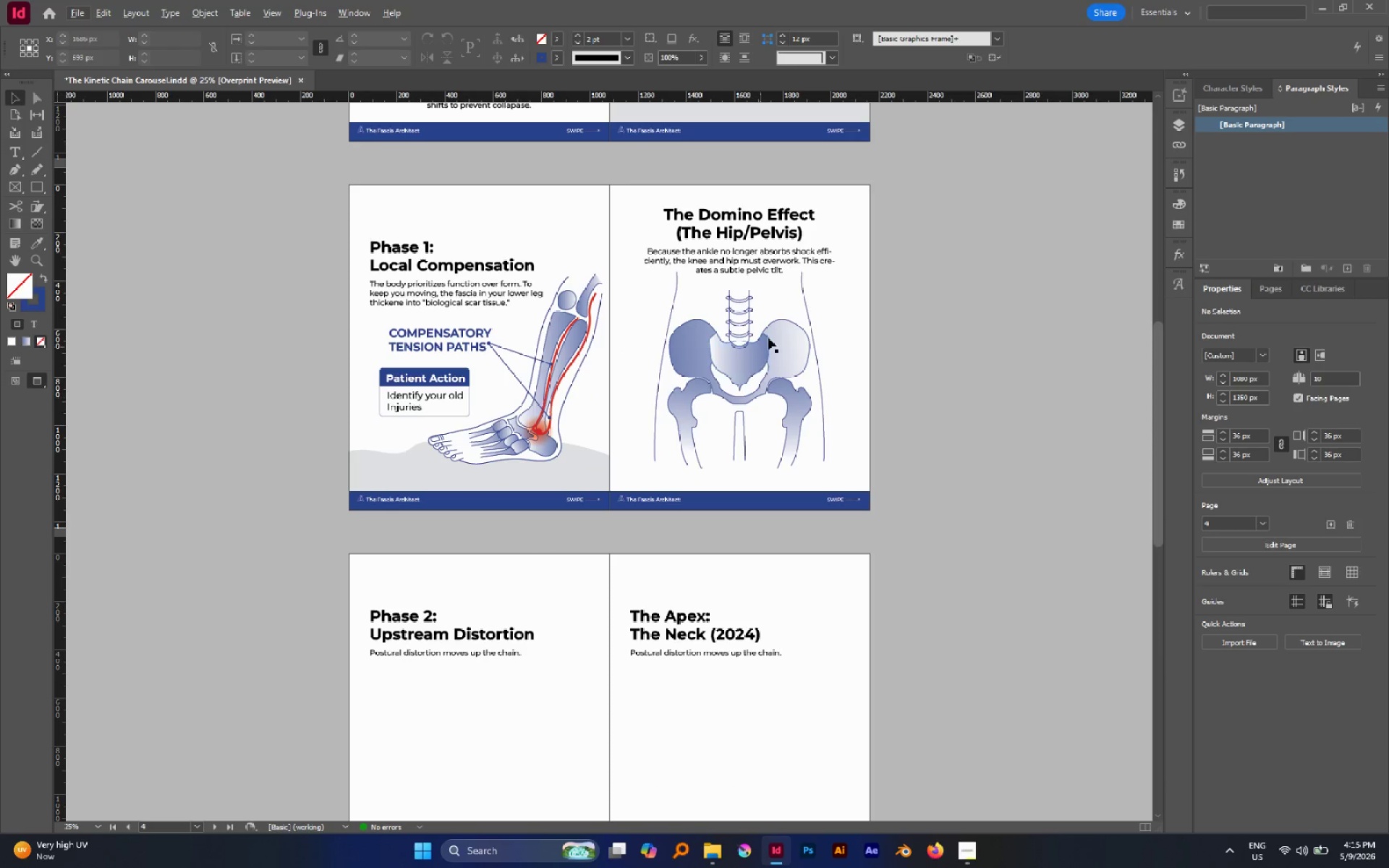 
scroll: coordinate [768, 338], scroll_direction: none, amount: 0.0
 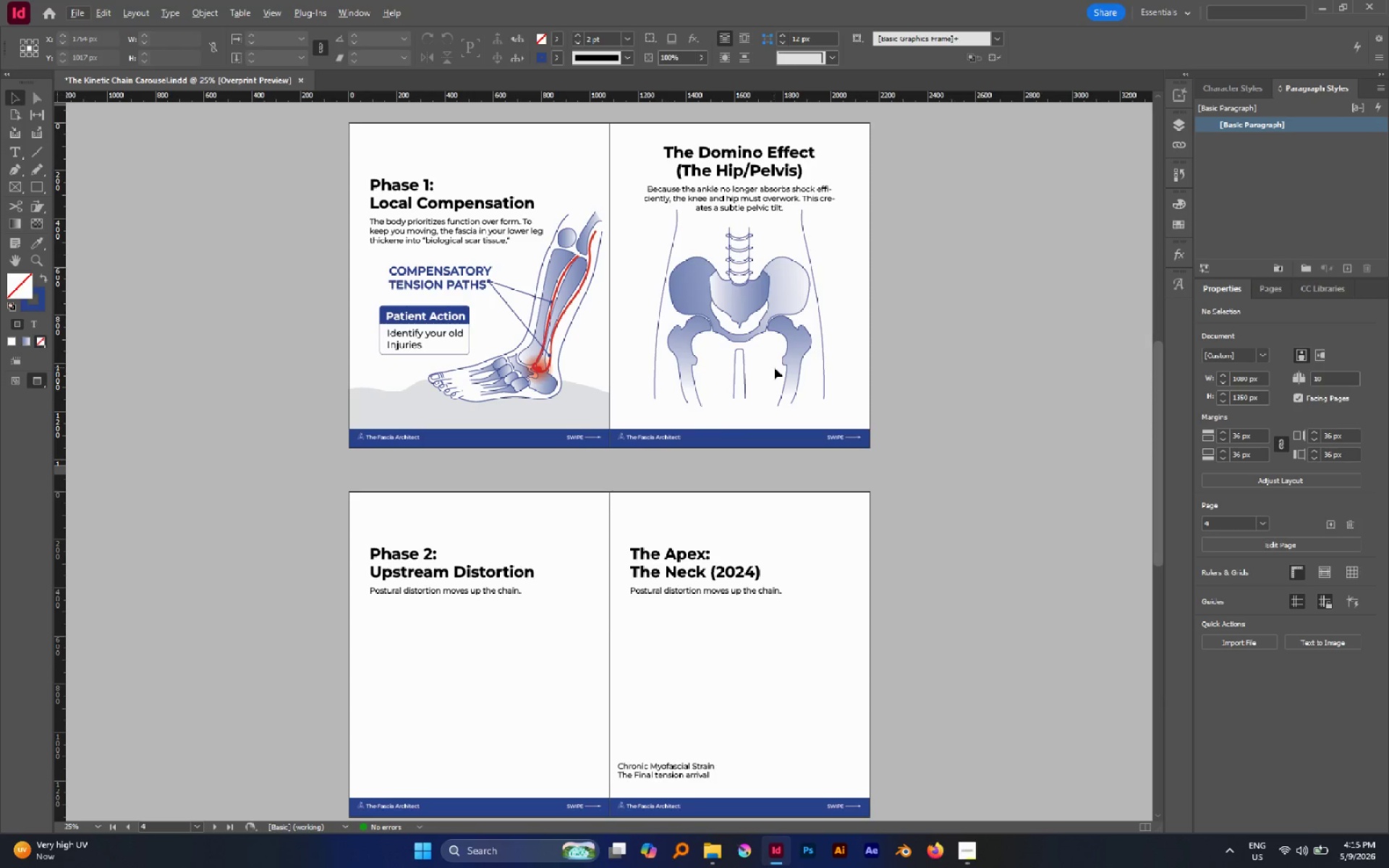 
hold_key(key=Space, duration=0.8)
 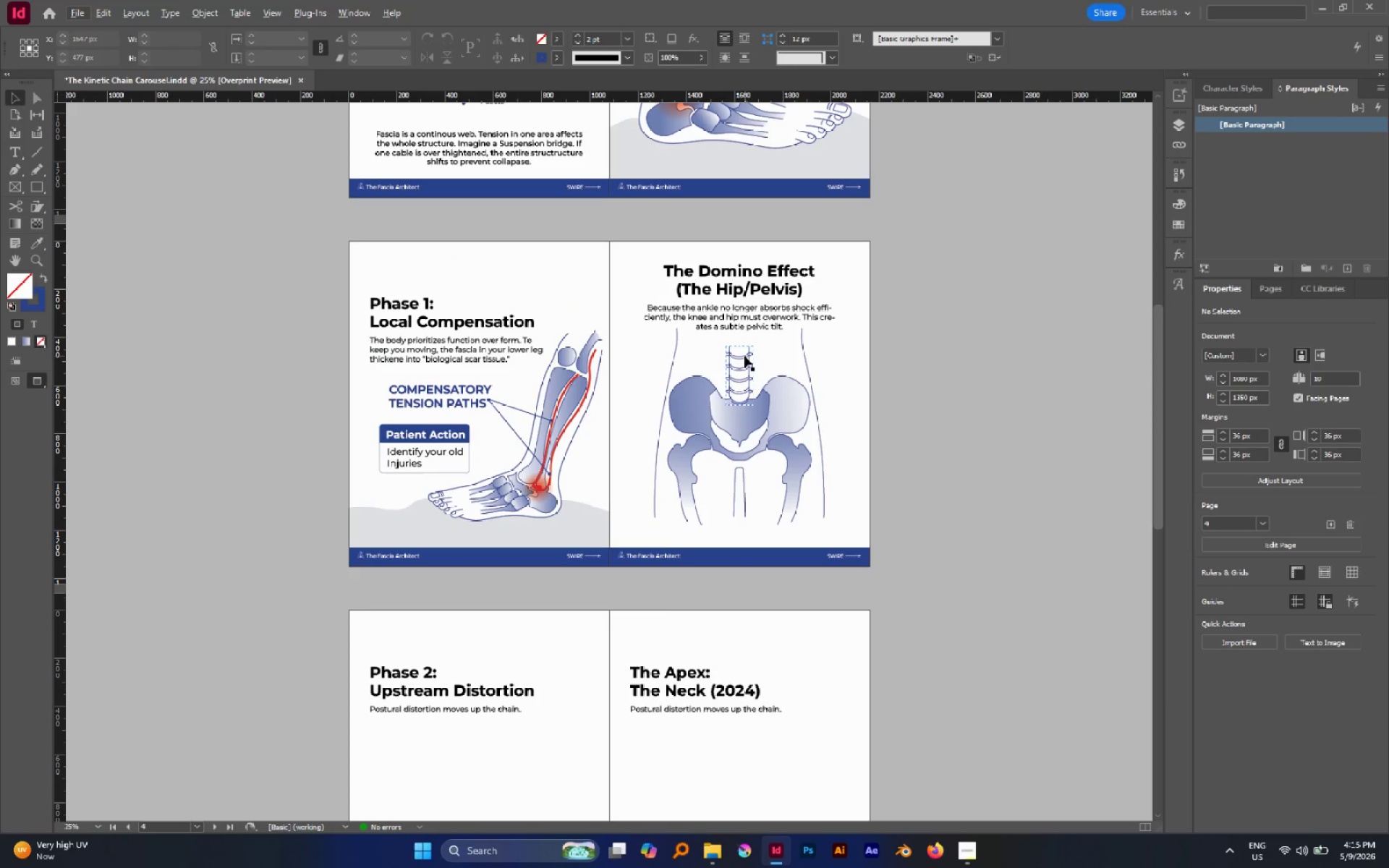 
scroll: coordinate [739, 269], scroll_direction: up, amount: 1.0
 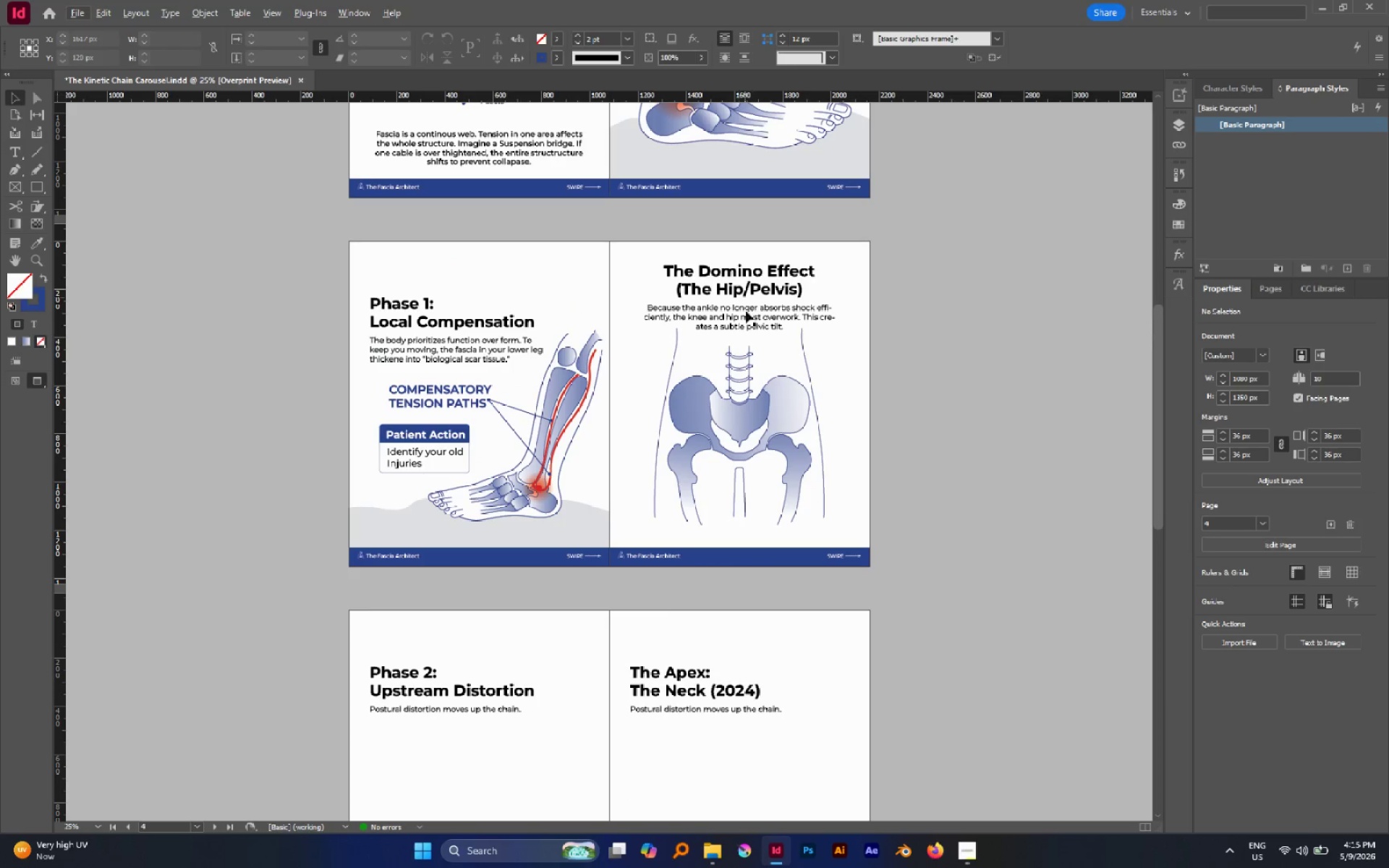 
hold_key(key=AltLeft, duration=0.8)
scroll: coordinate [744, 356], scroll_direction: up, amount: 3.0
 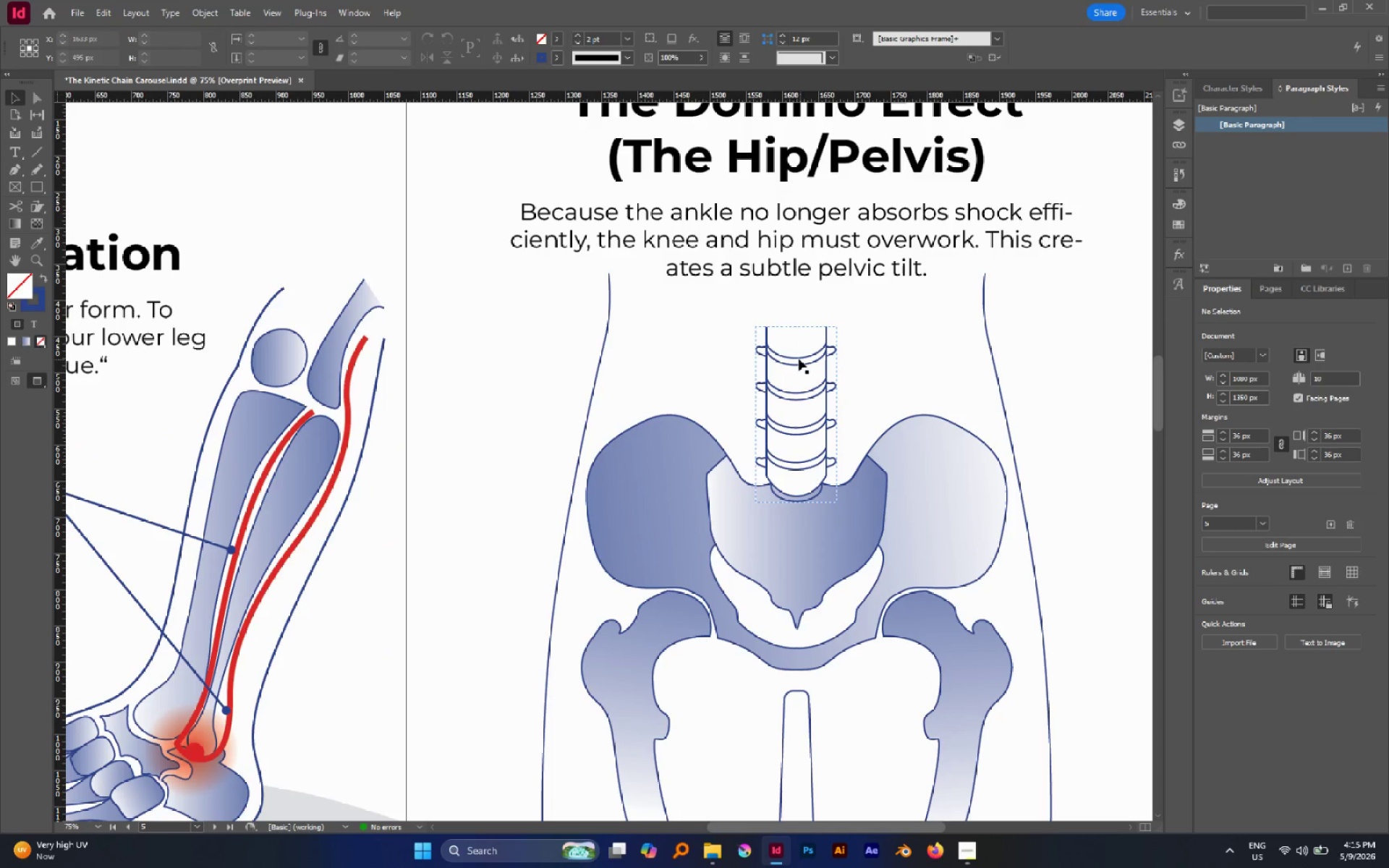 
key(A)
 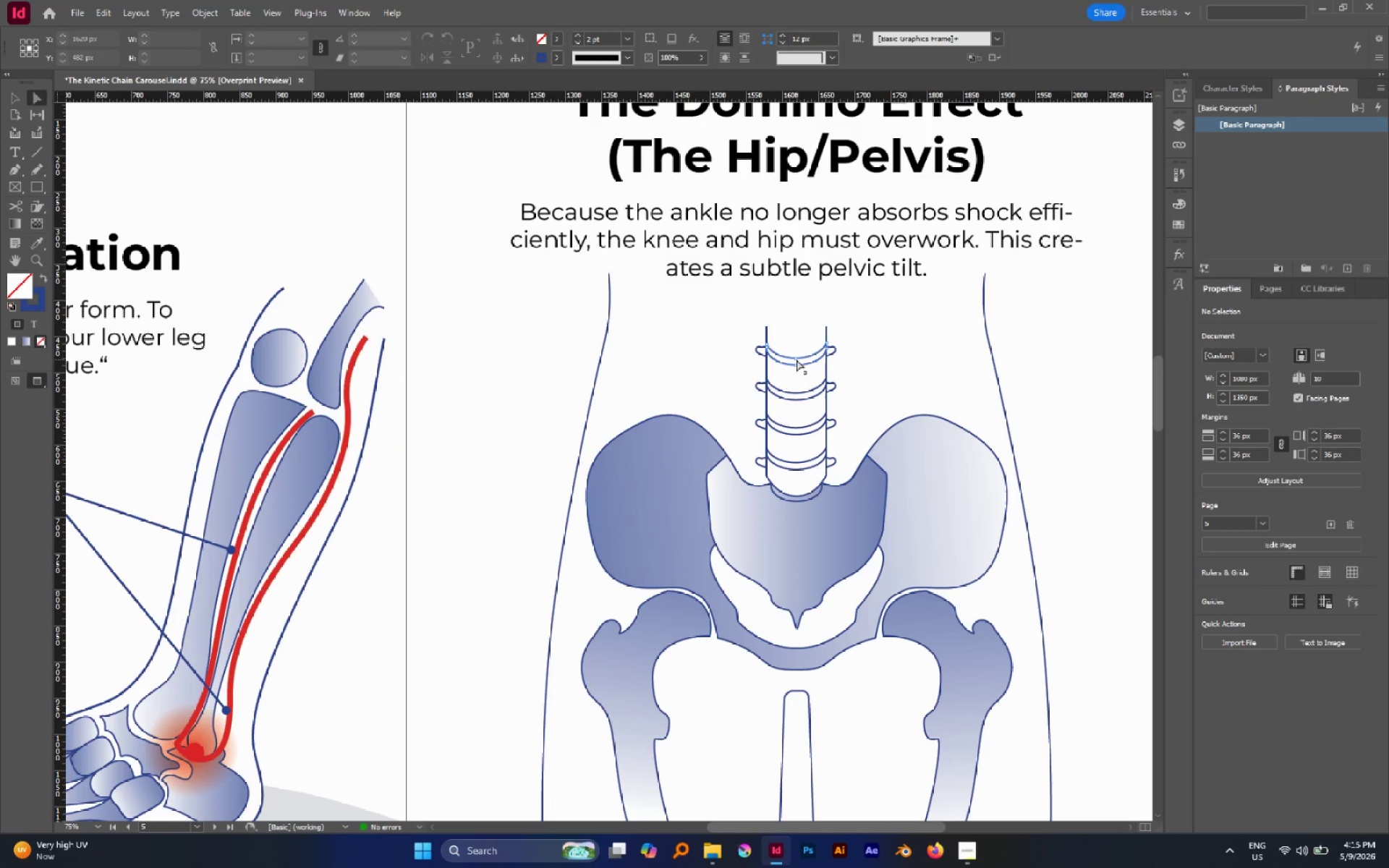 
hold_key(key=AltLeft, duration=0.77)
left_click([797, 359])
 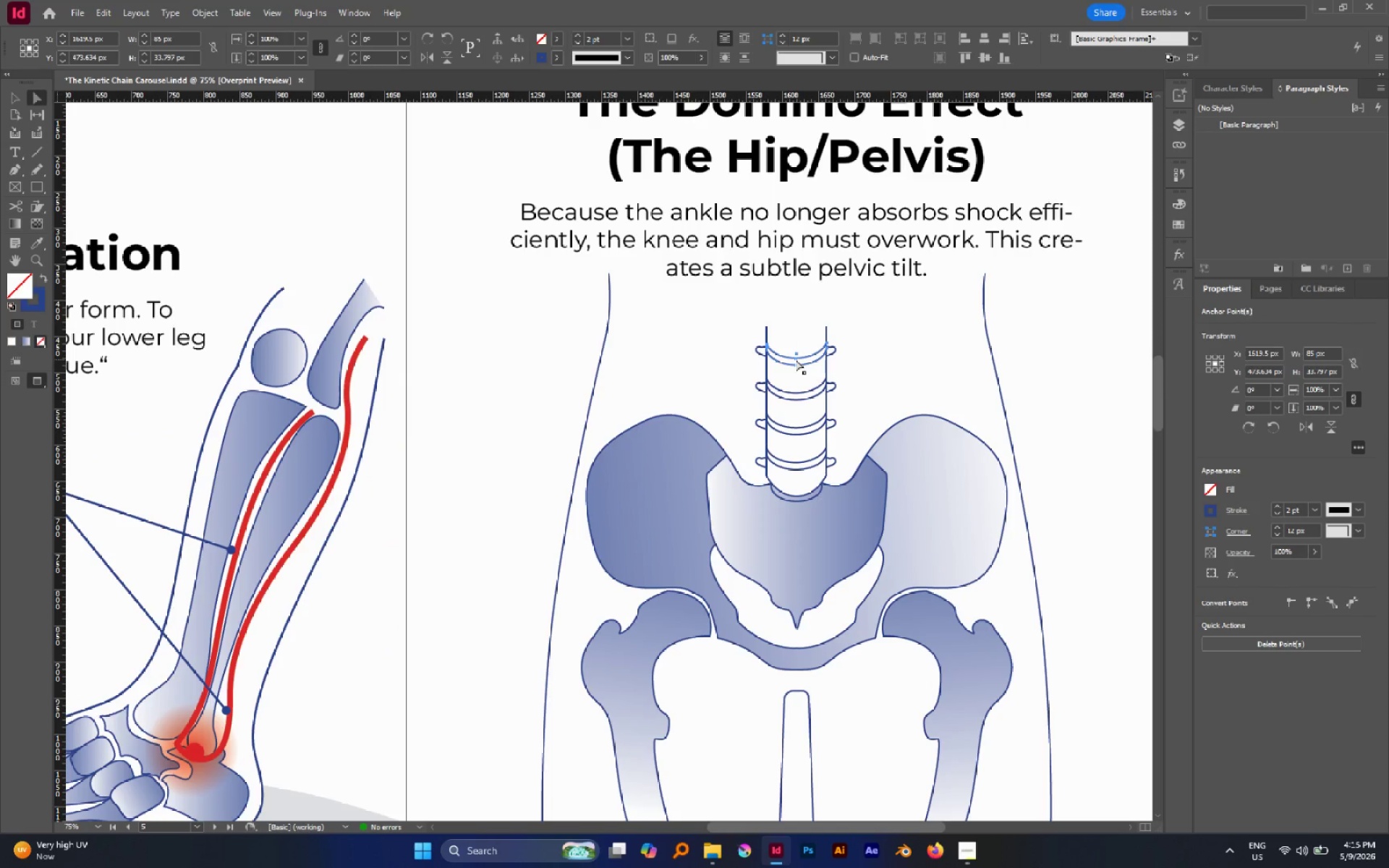 
key(I)
 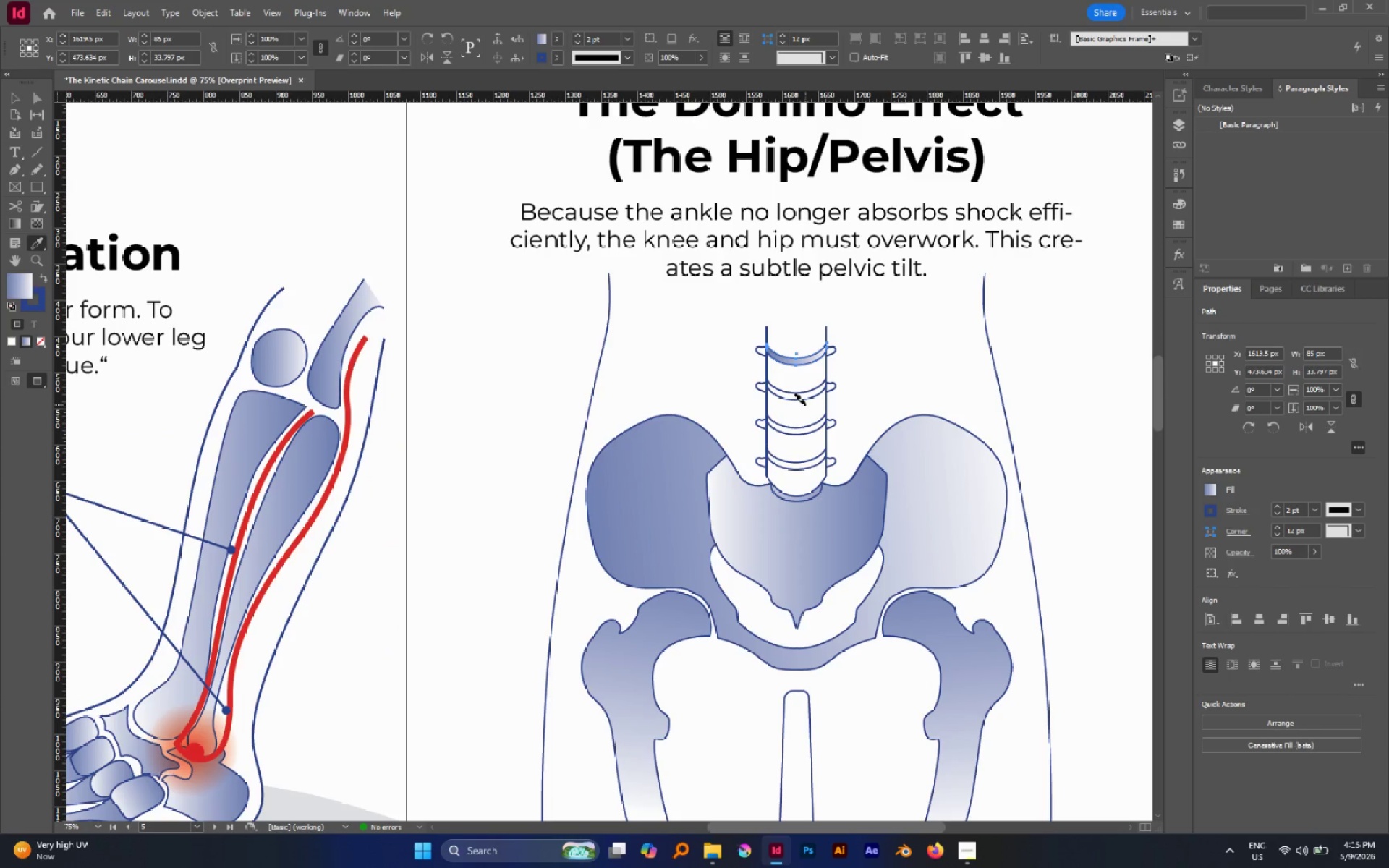 
left_click([796, 393])
 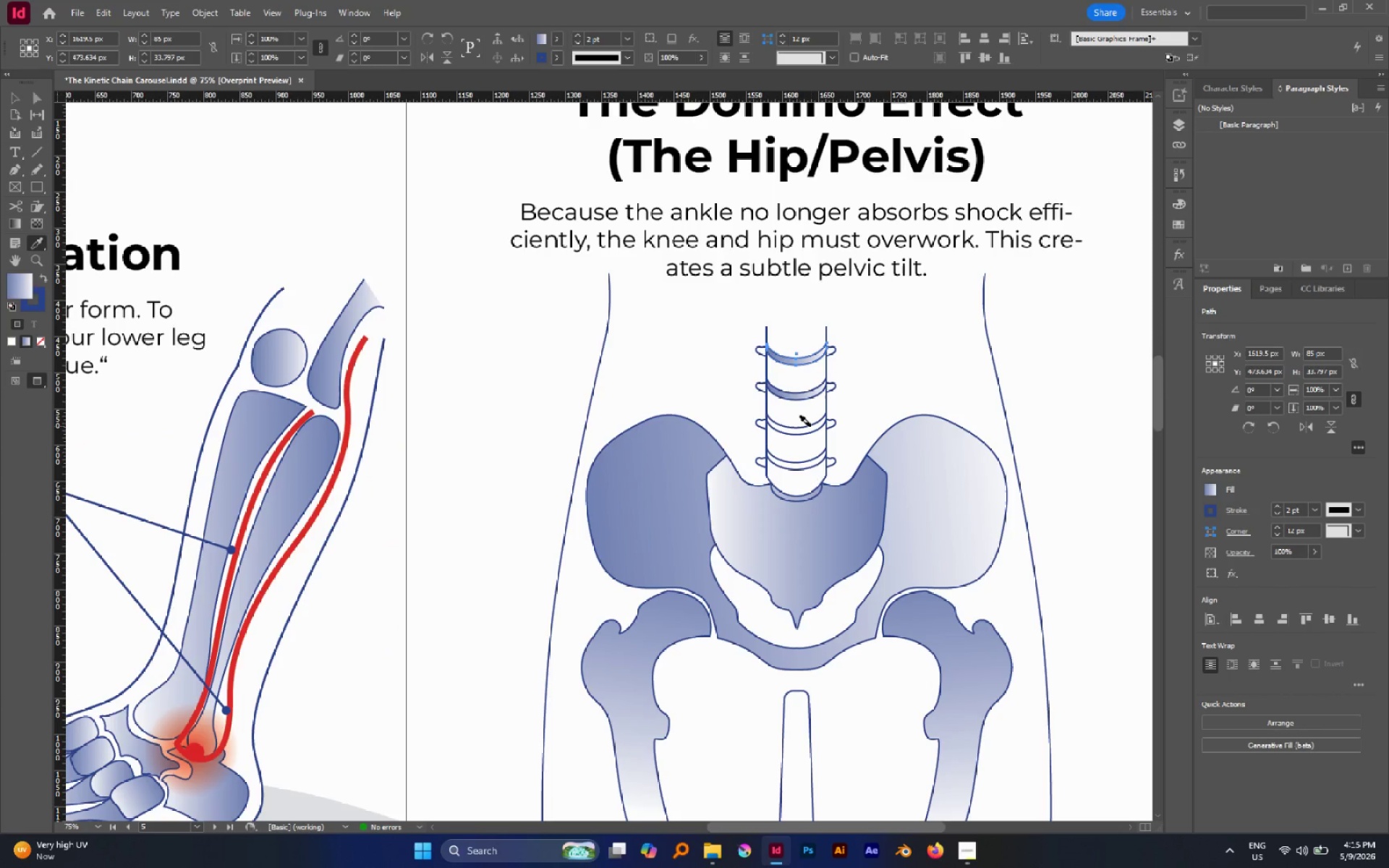 
left_click([810, 426])
 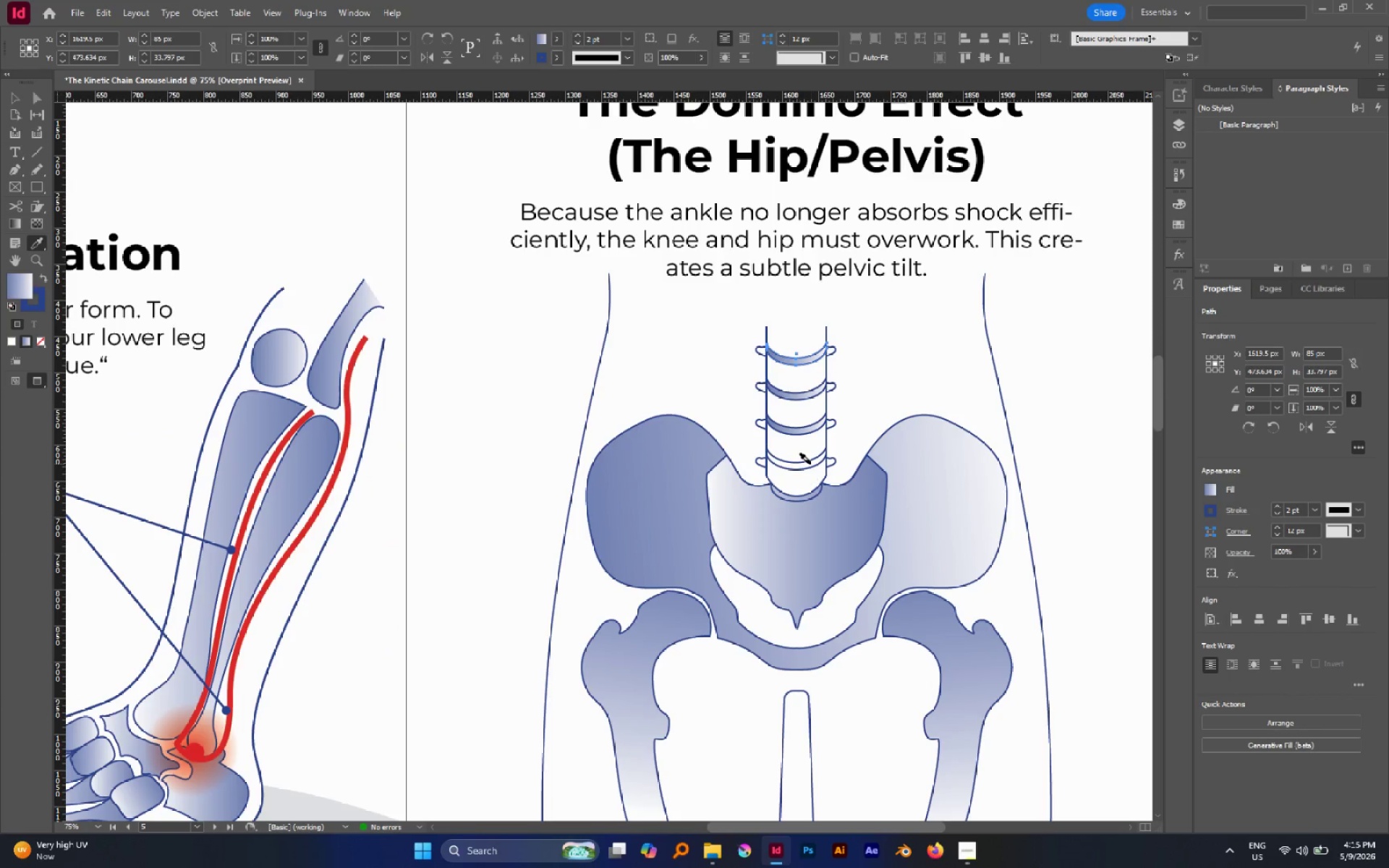 
left_click([810, 461])
 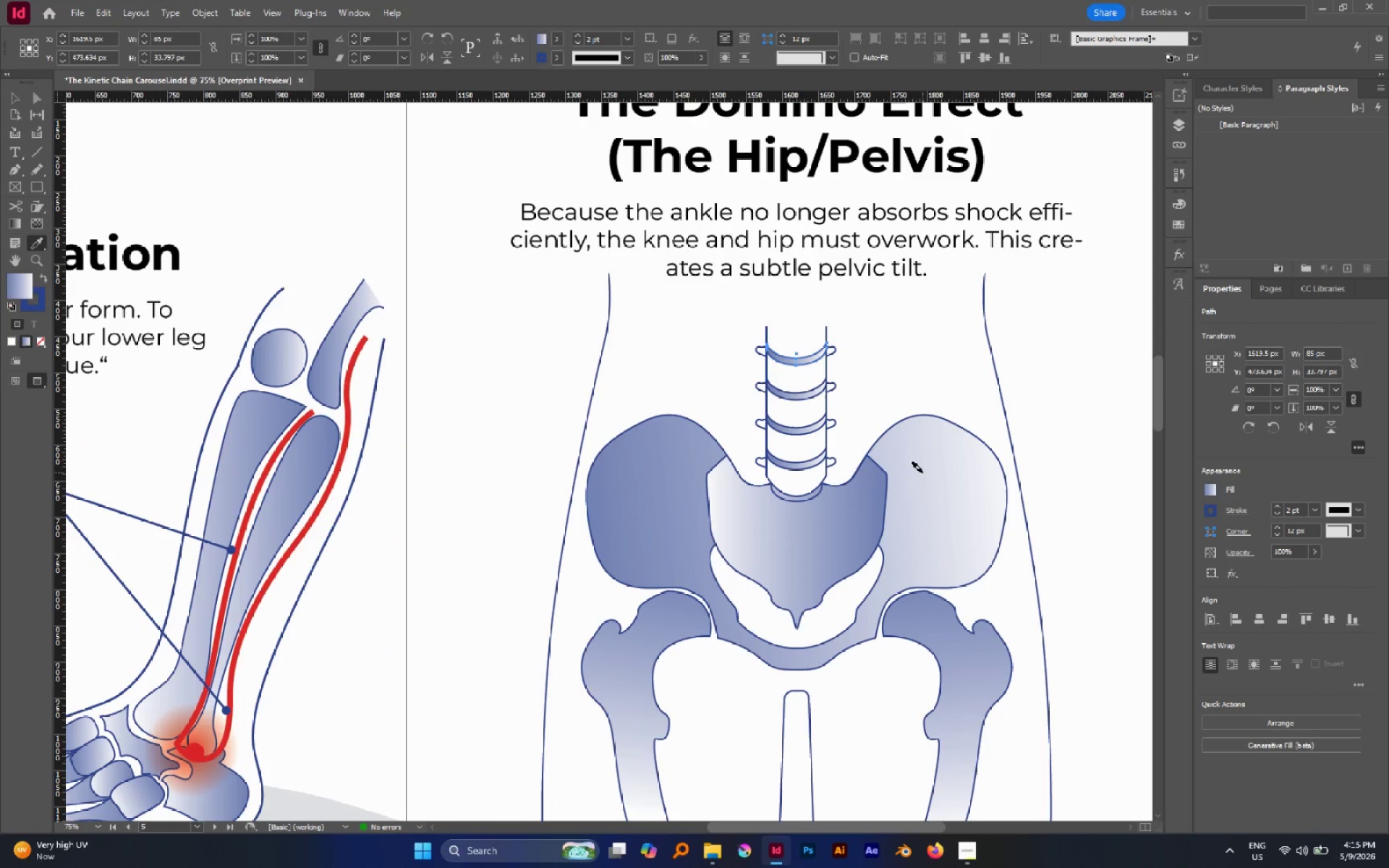 
key(V)
 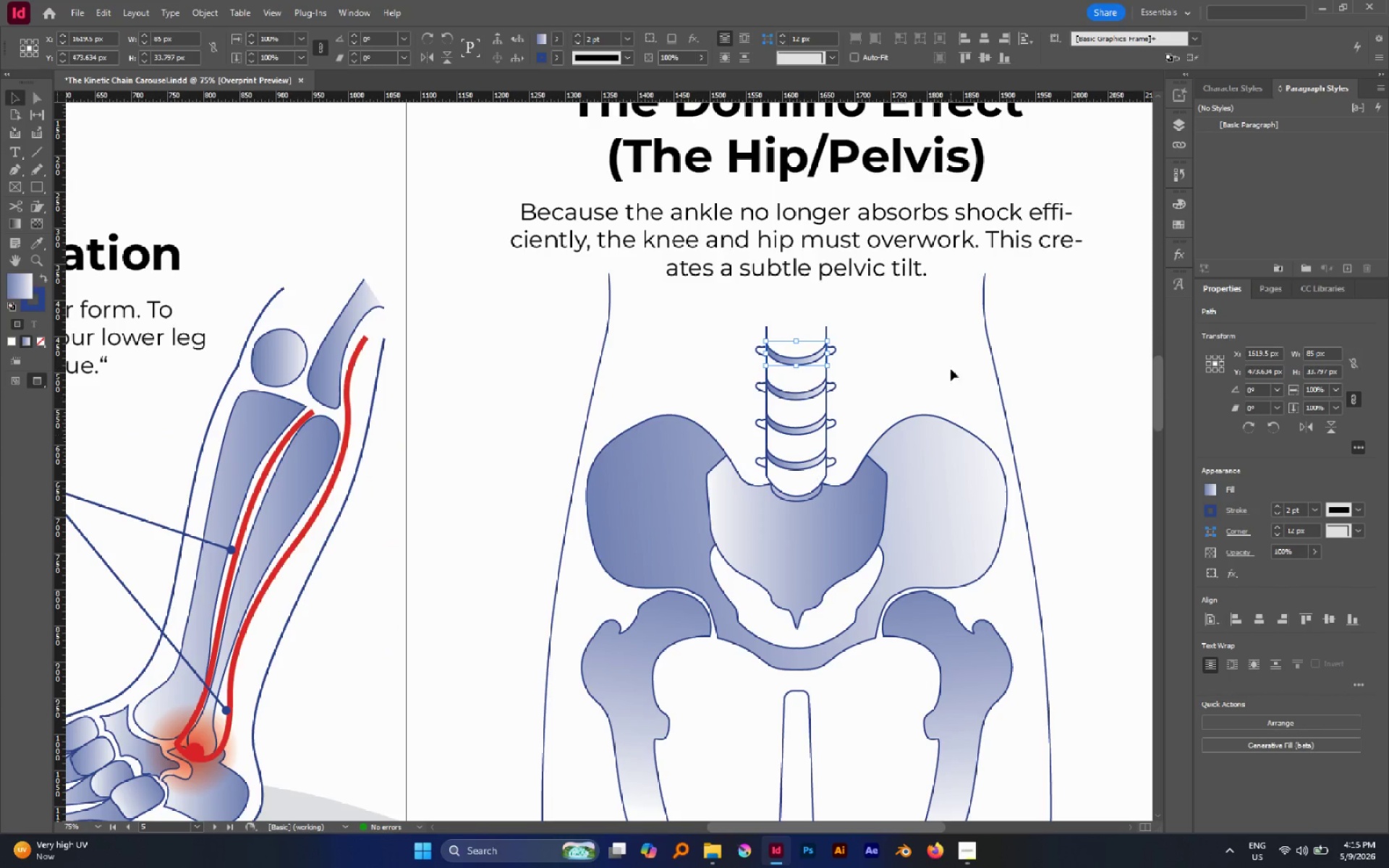 
left_click([951, 369])
 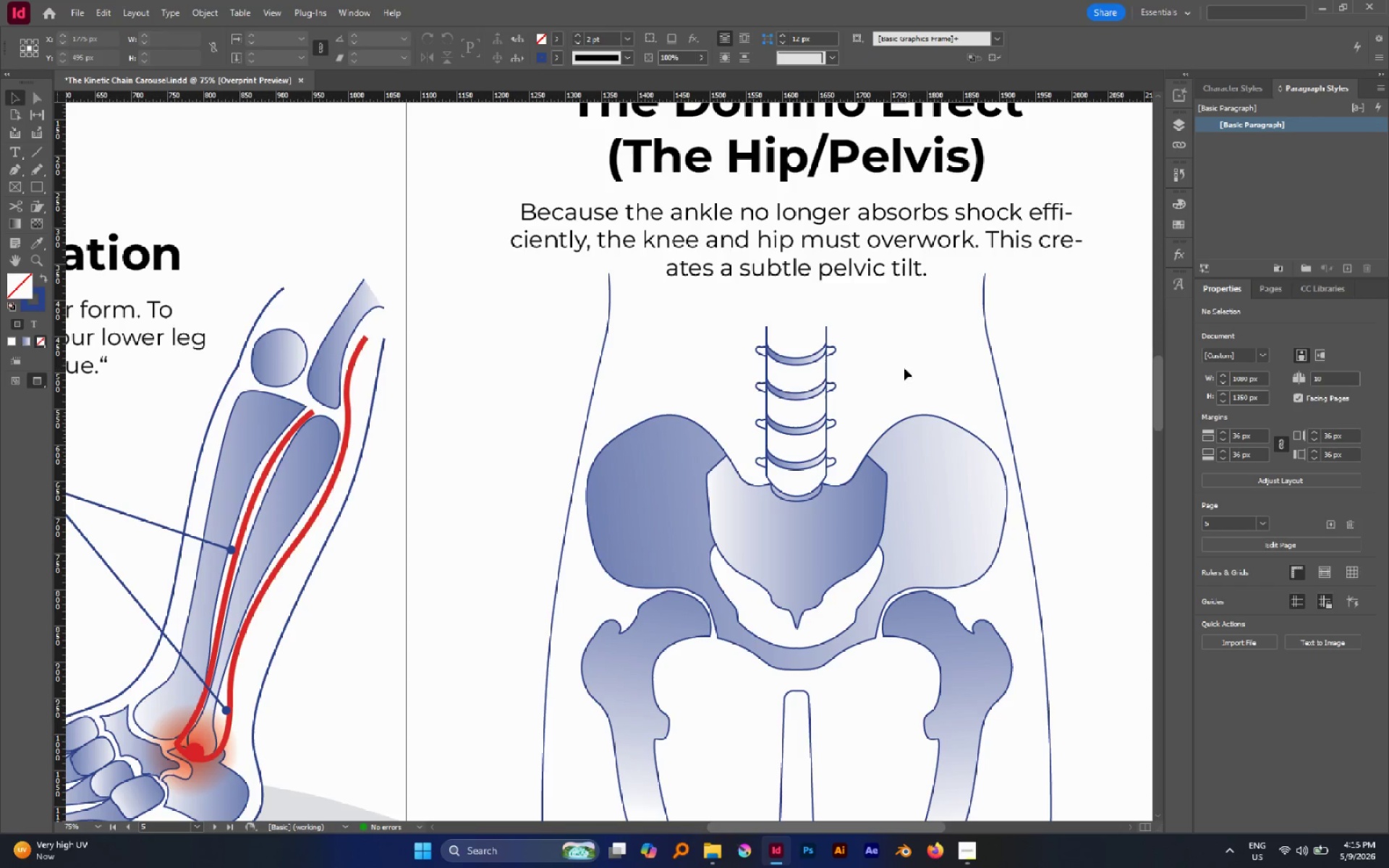 
hold_key(key=AltLeft, duration=1.05)
scroll: coordinate [854, 359], scroll_direction: down, amount: 1.0
 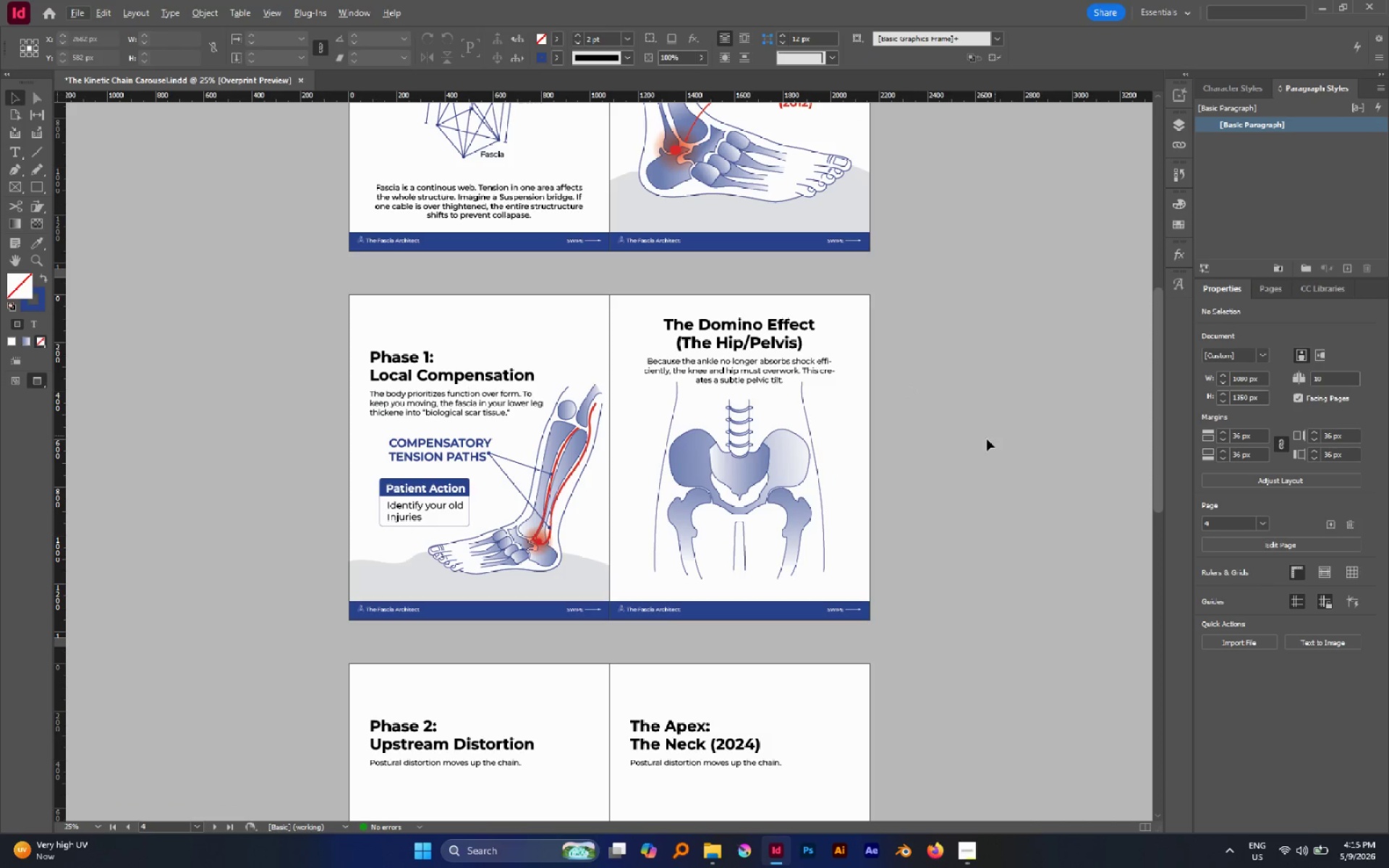 
hold_key(key=AltLeft, duration=1.41)
scroll: coordinate [777, 477], scroll_direction: none, amount: 0.0
 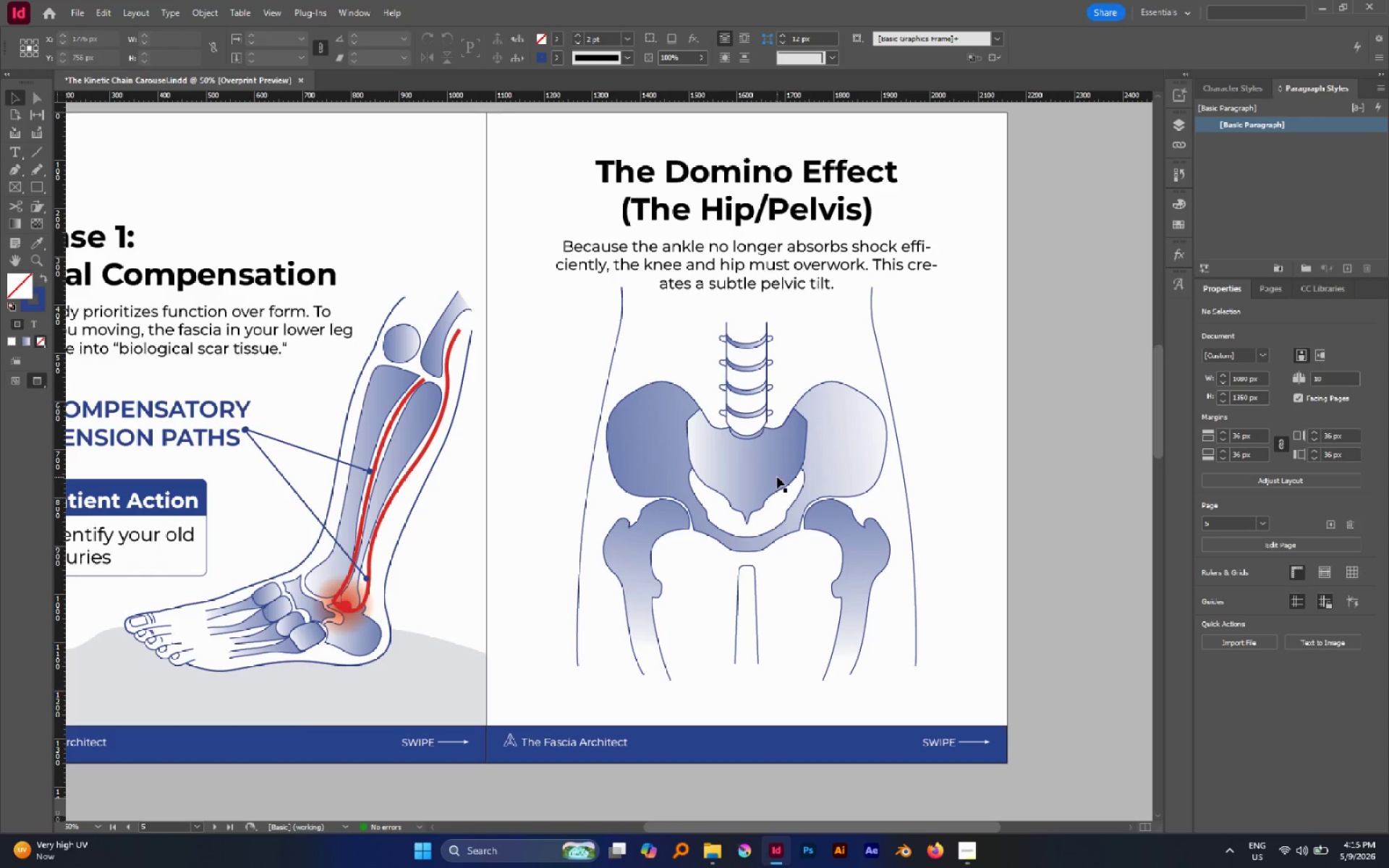 
scroll: coordinate [777, 477], scroll_direction: up, amount: 1.0
 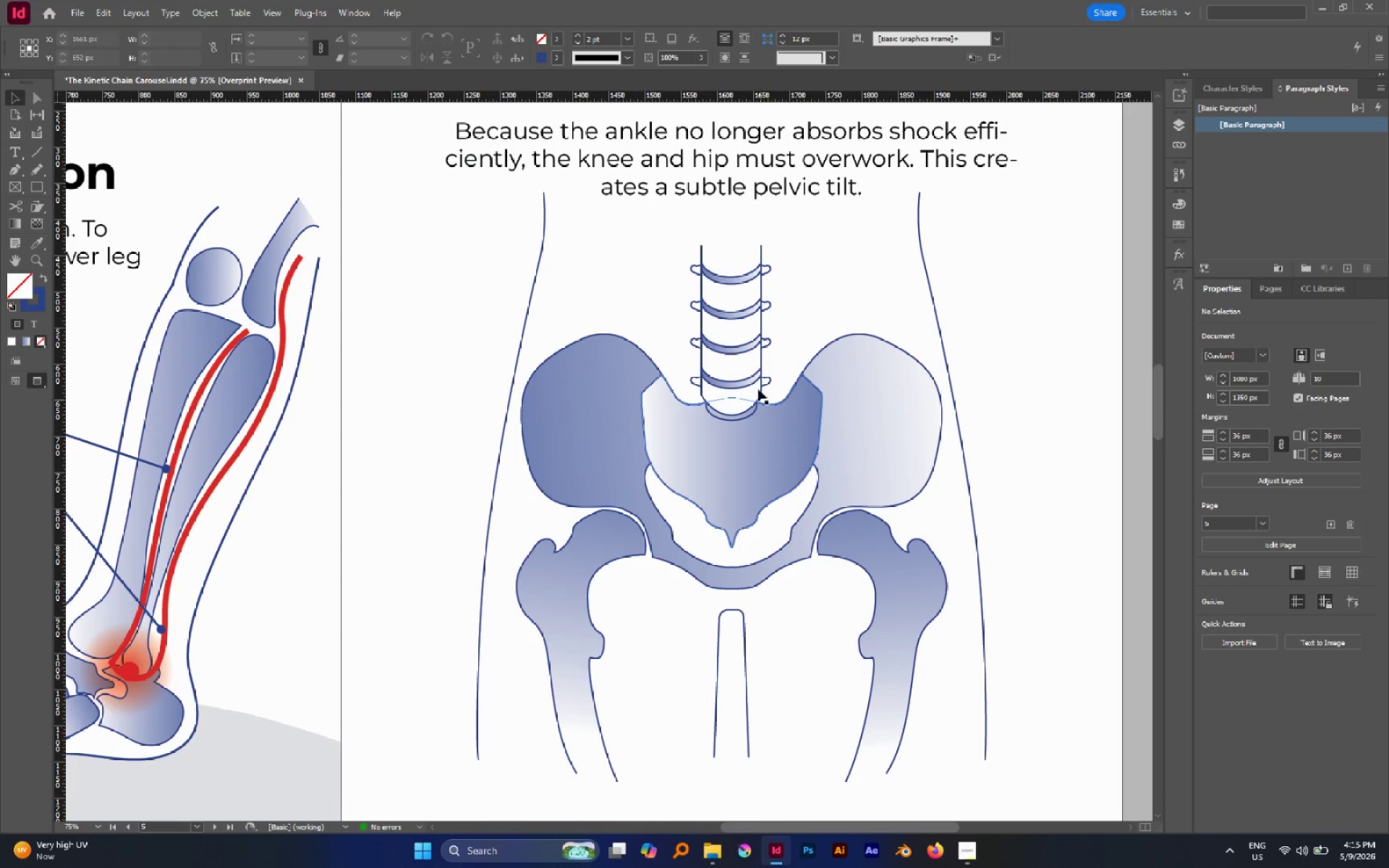 
key(A)
 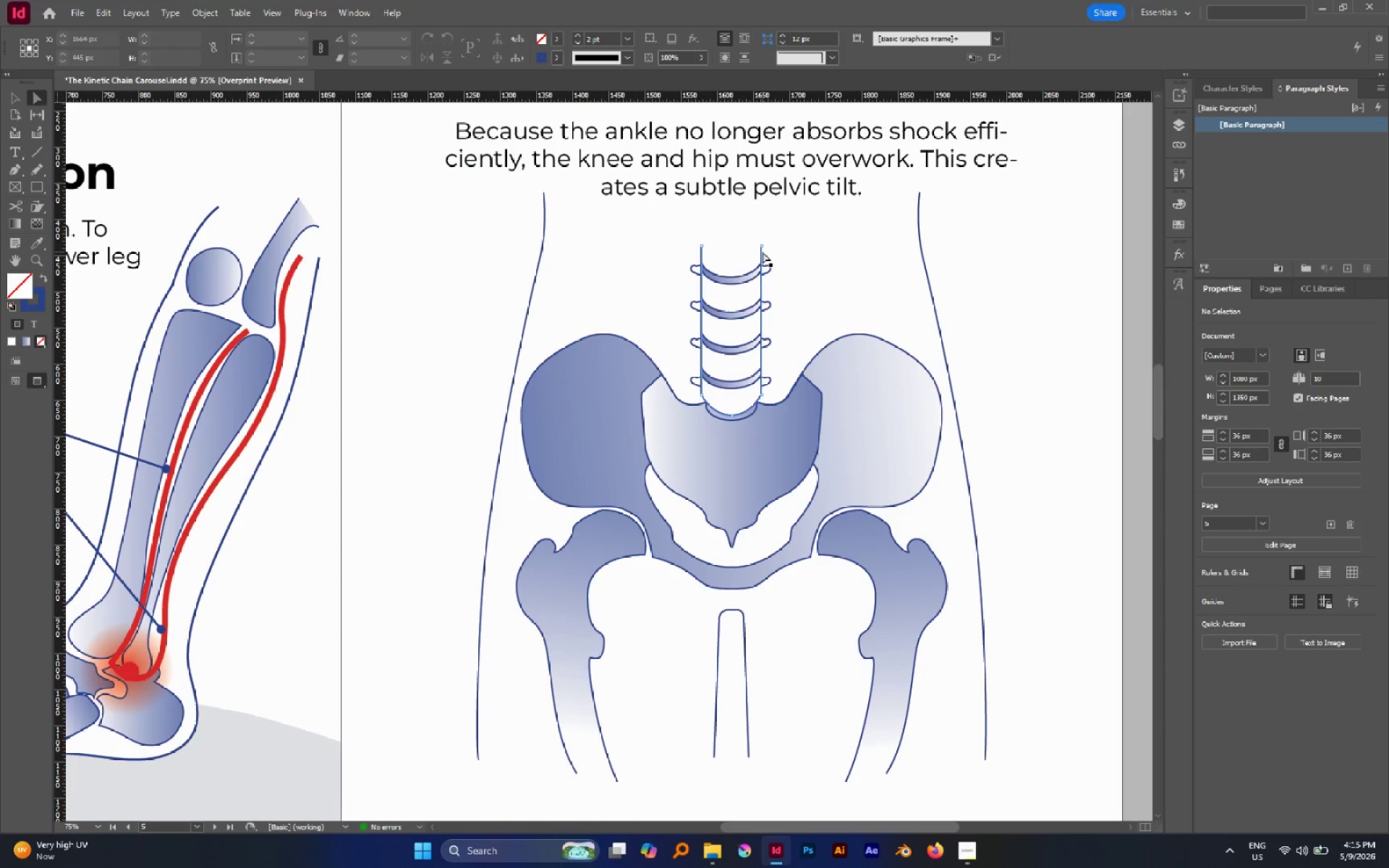 
hold_key(key=AltLeft, duration=0.77)
left_click([762, 252])
 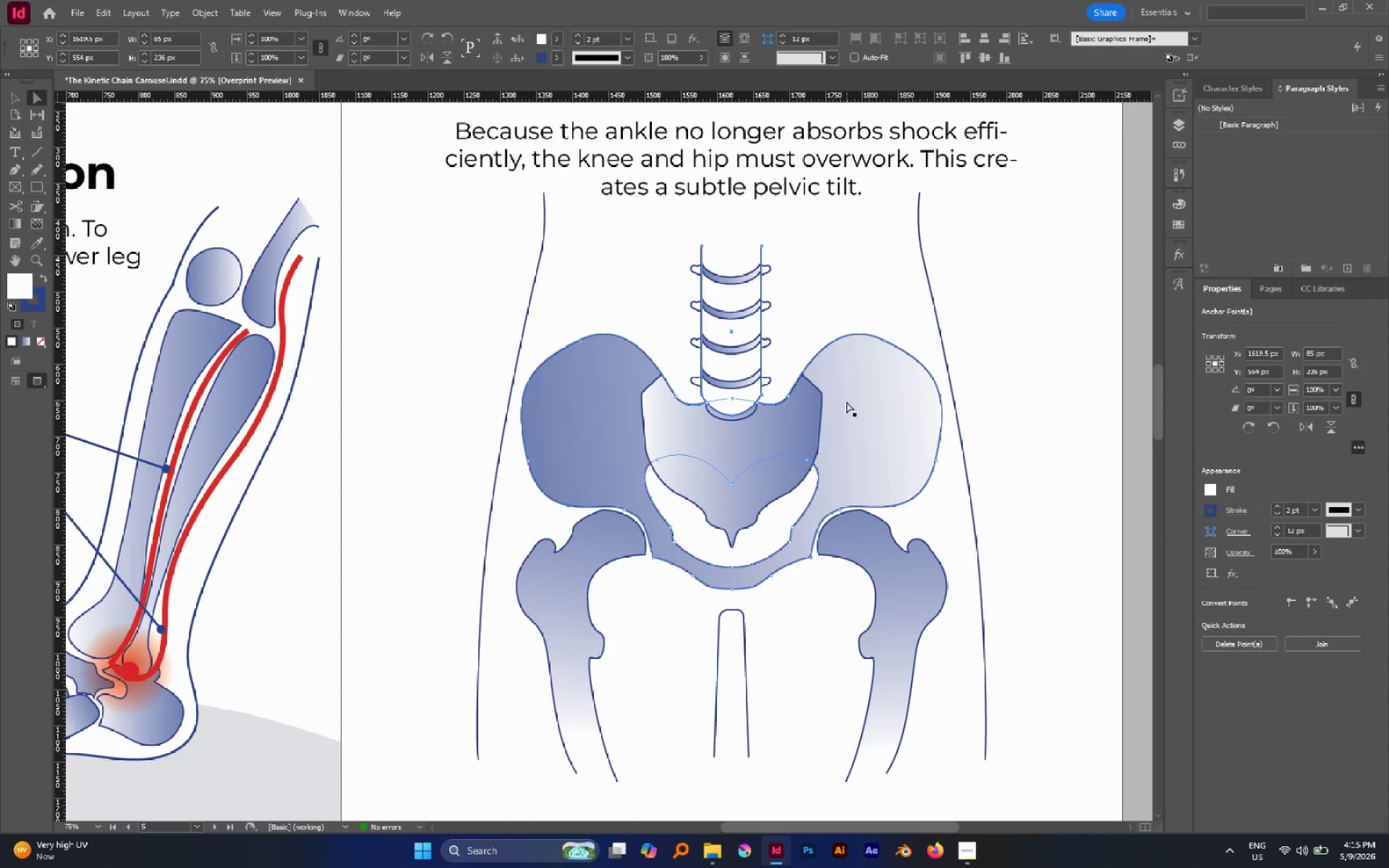 
key(I)
 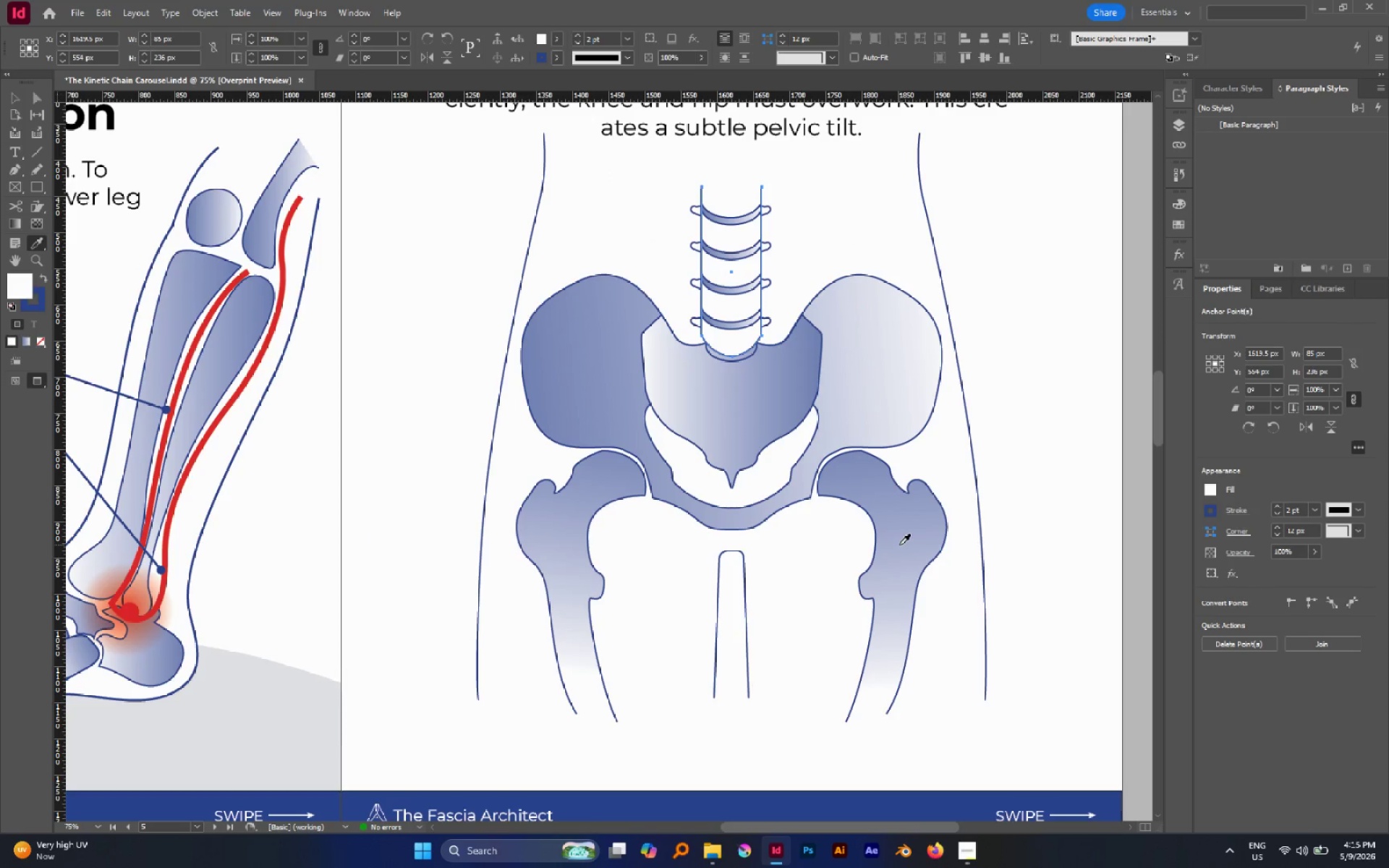 
scroll: coordinate [846, 401], scroll_direction: none, amount: 0.0
 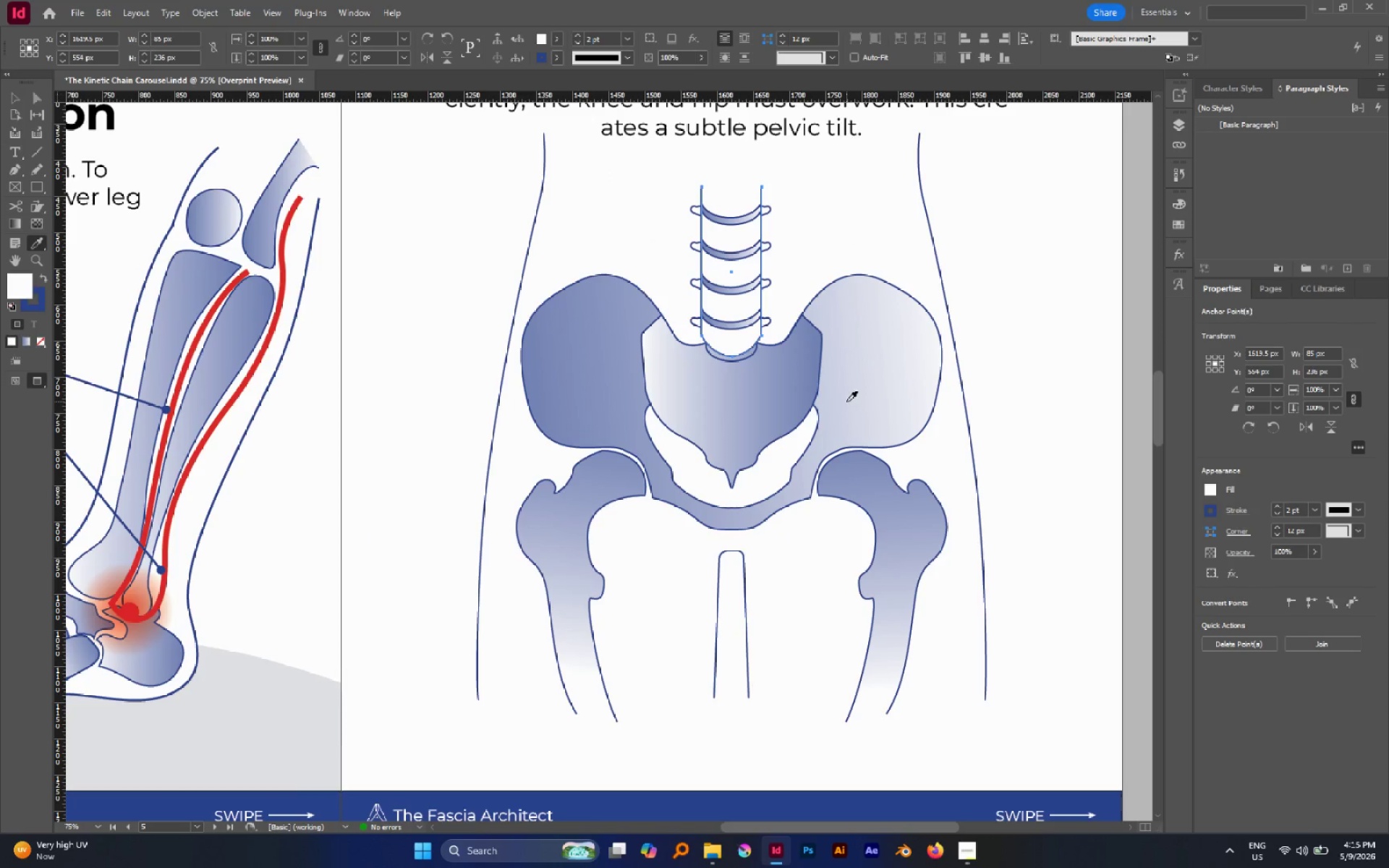 
left_click([899, 545])
 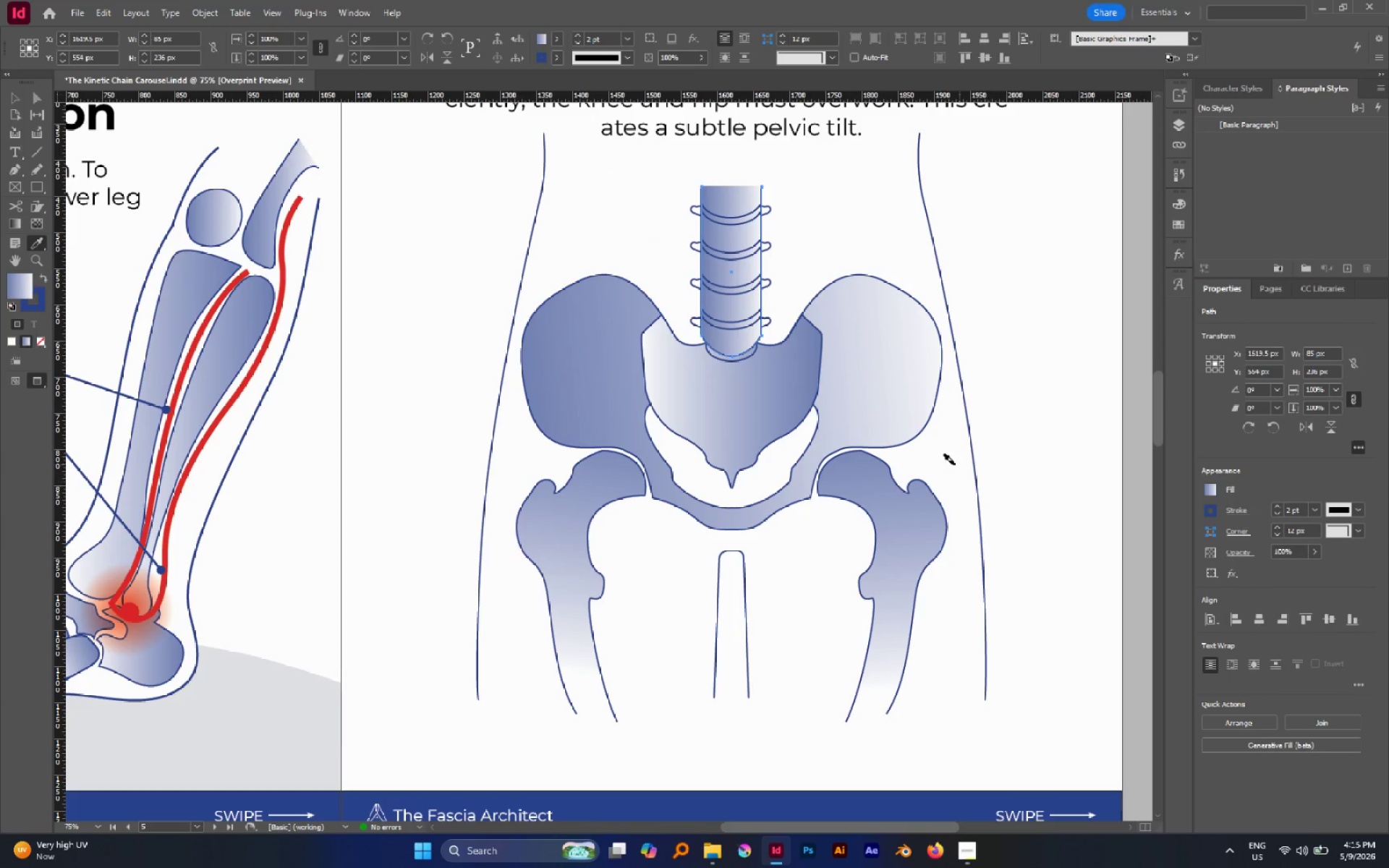 
key(G)
 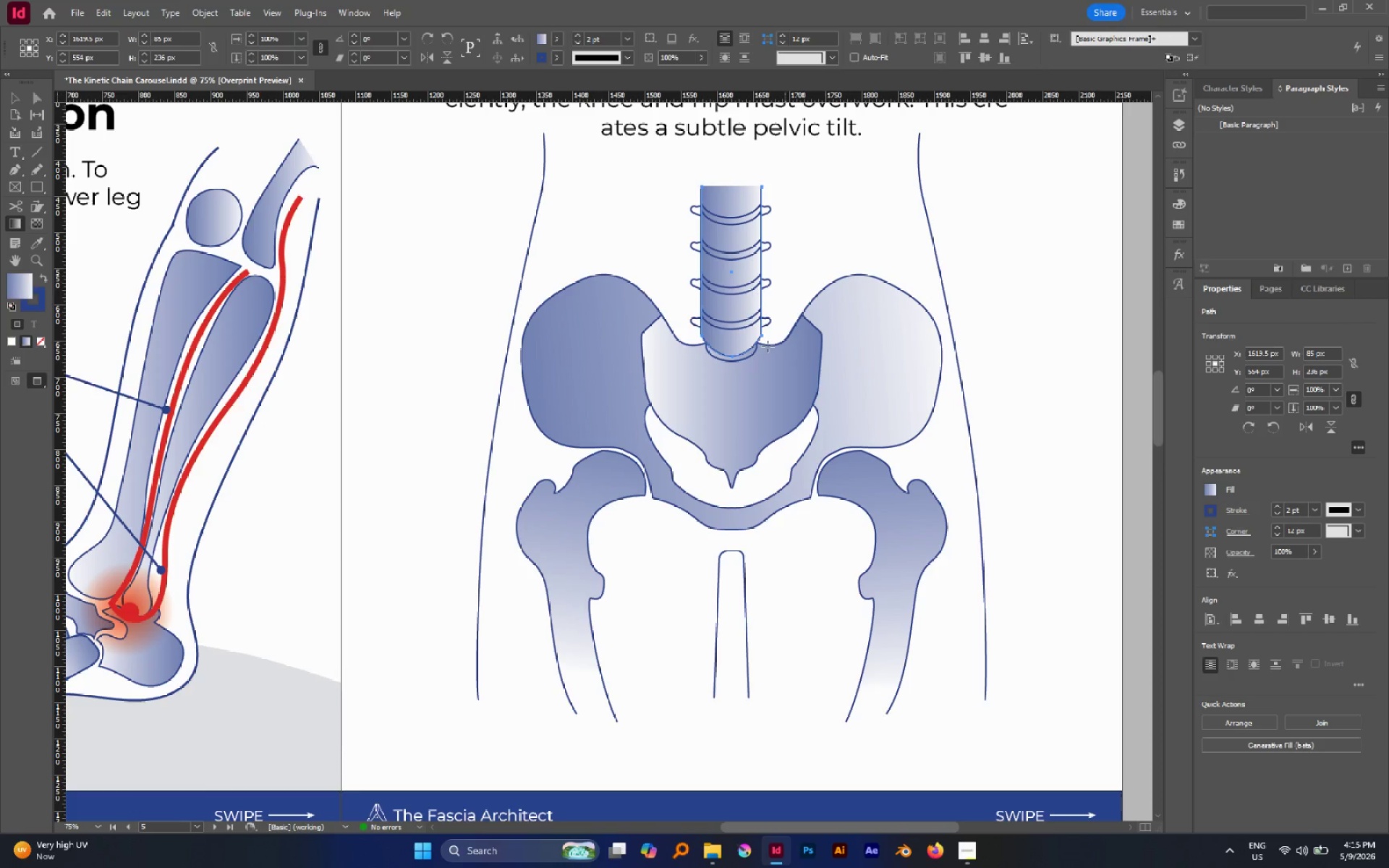 
left_click_drag(start_coordinate=[742, 293], to_coordinate=[752, 346])
 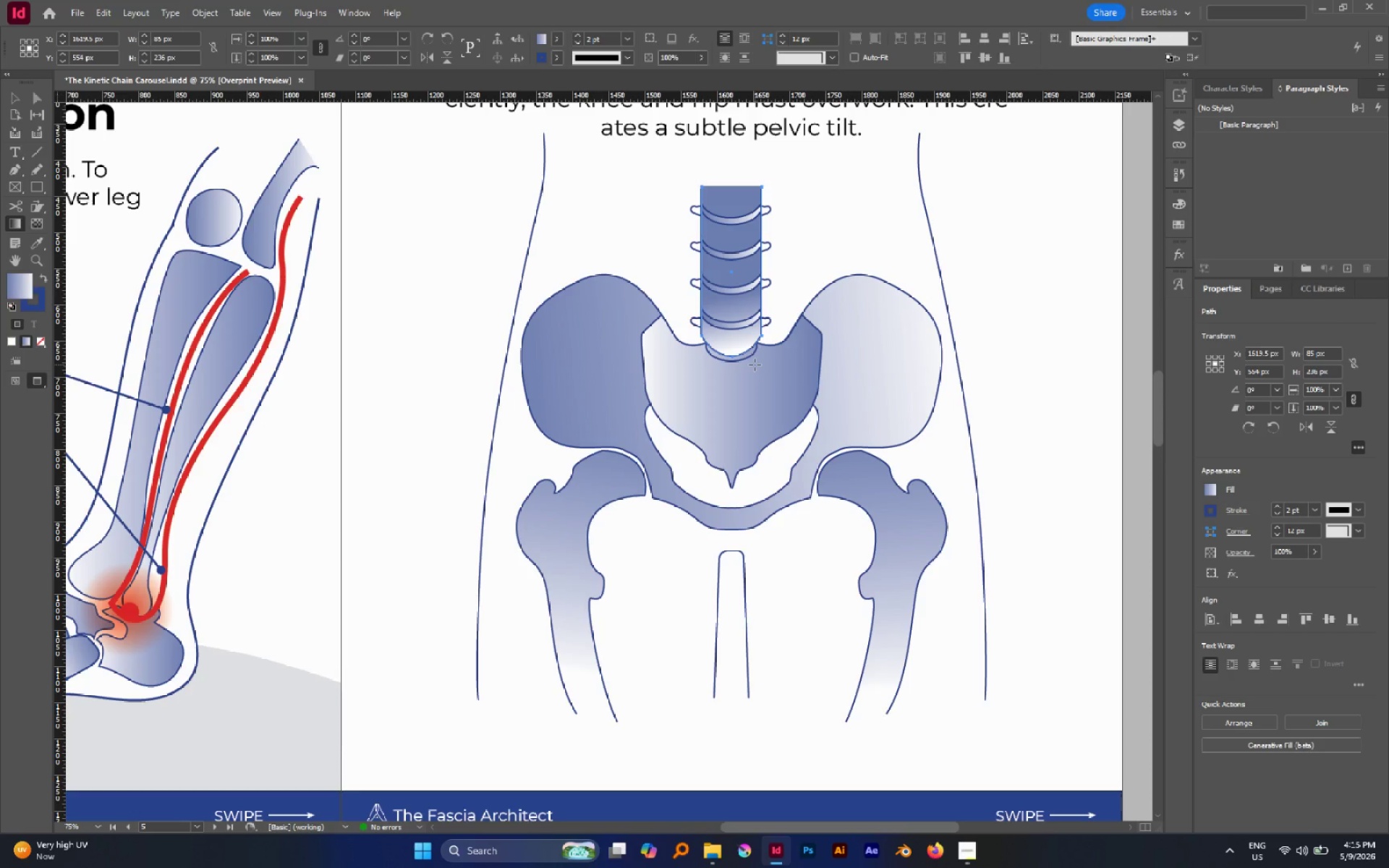 
left_click_drag(start_coordinate=[755, 365], to_coordinate=[731, 200])
 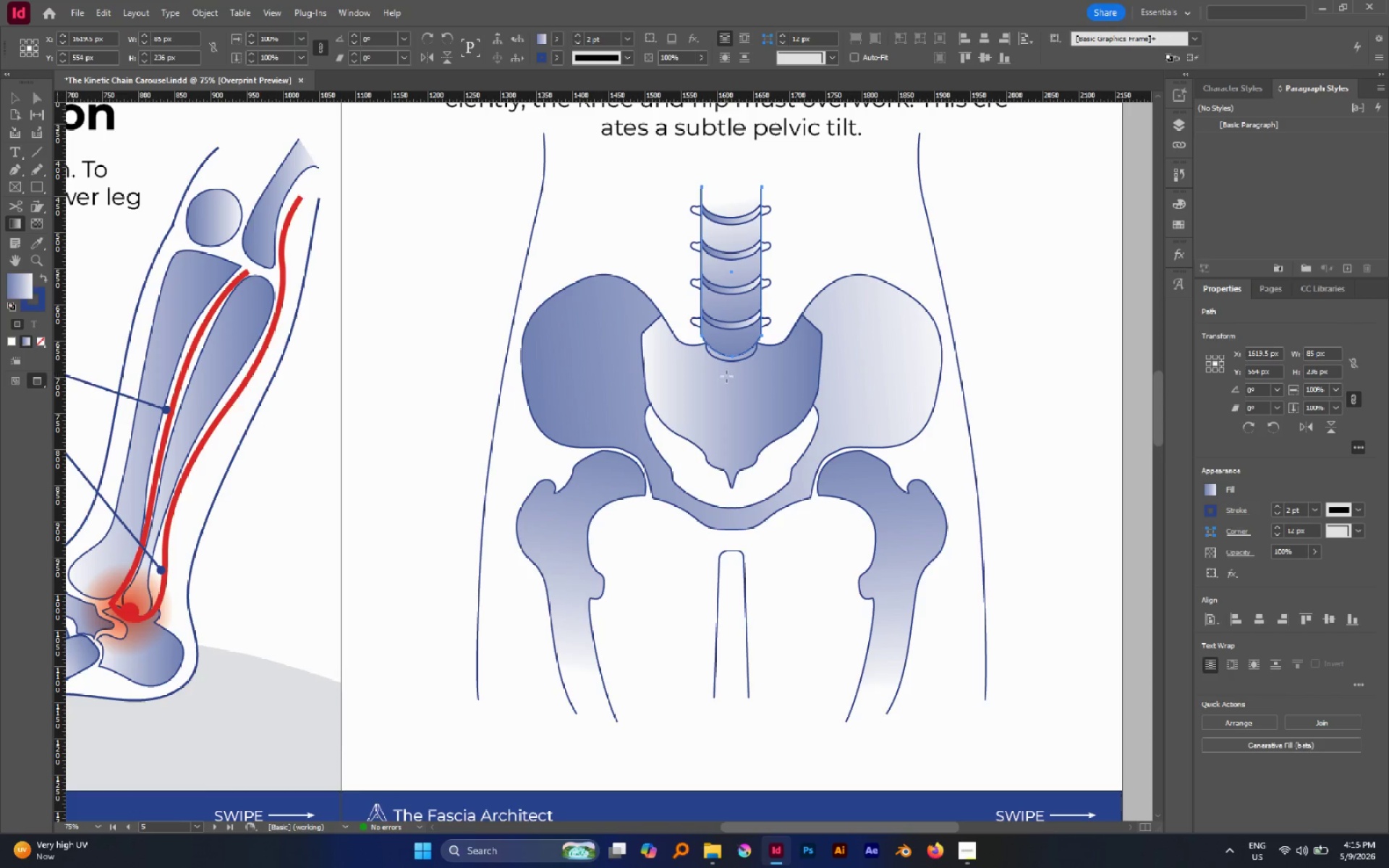 
key(G)
 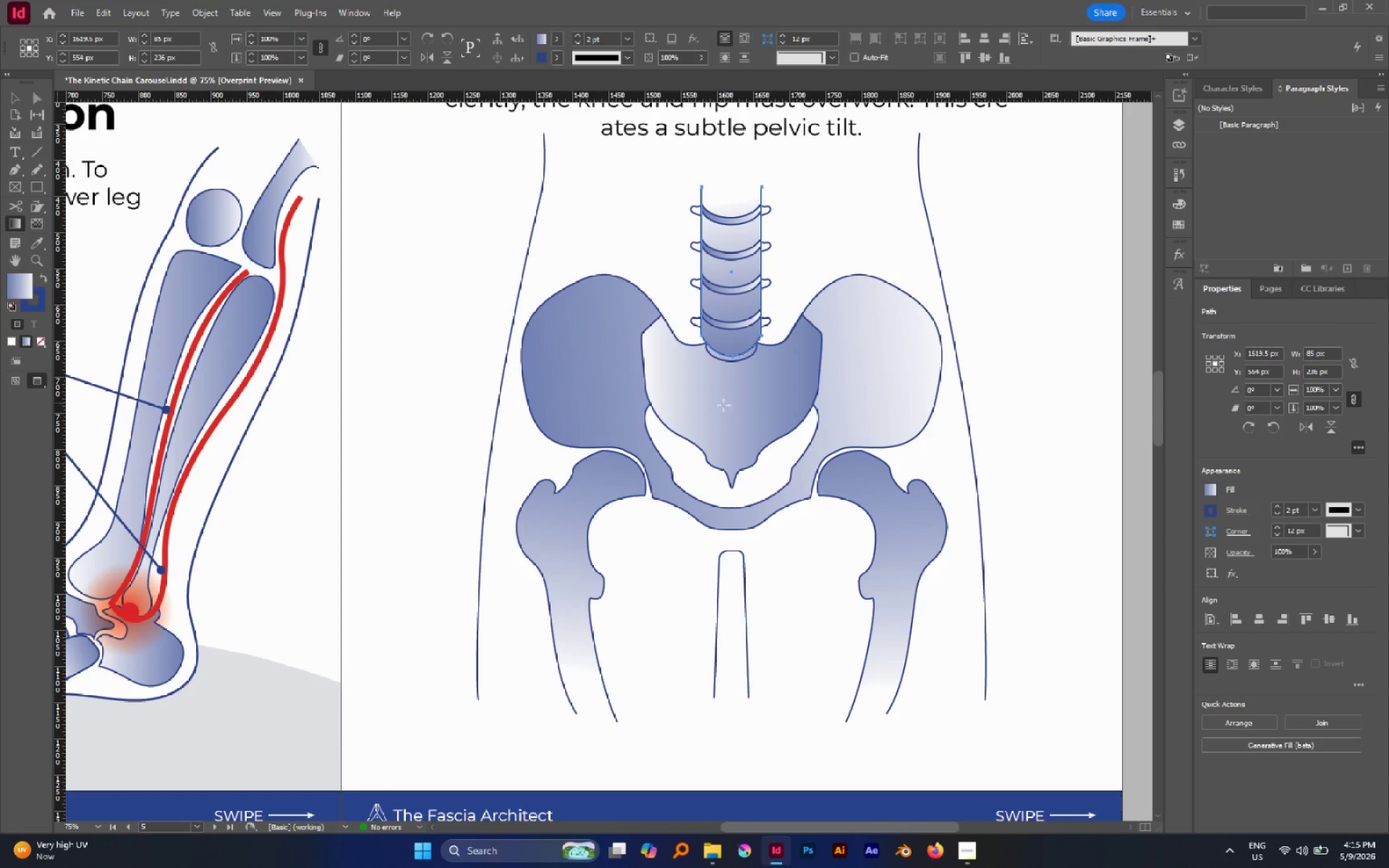 
key(A)
 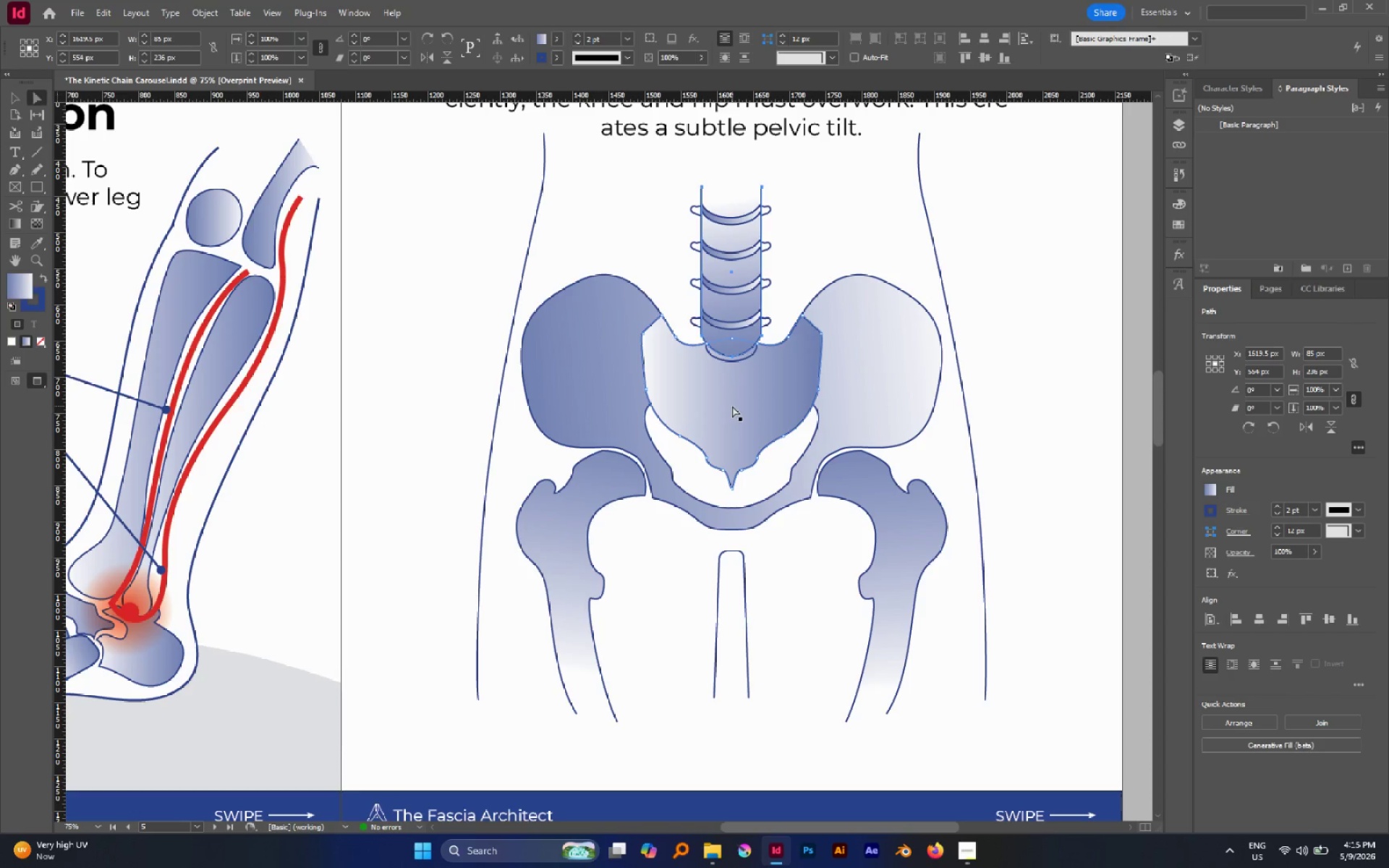 
left_click([732, 406])
 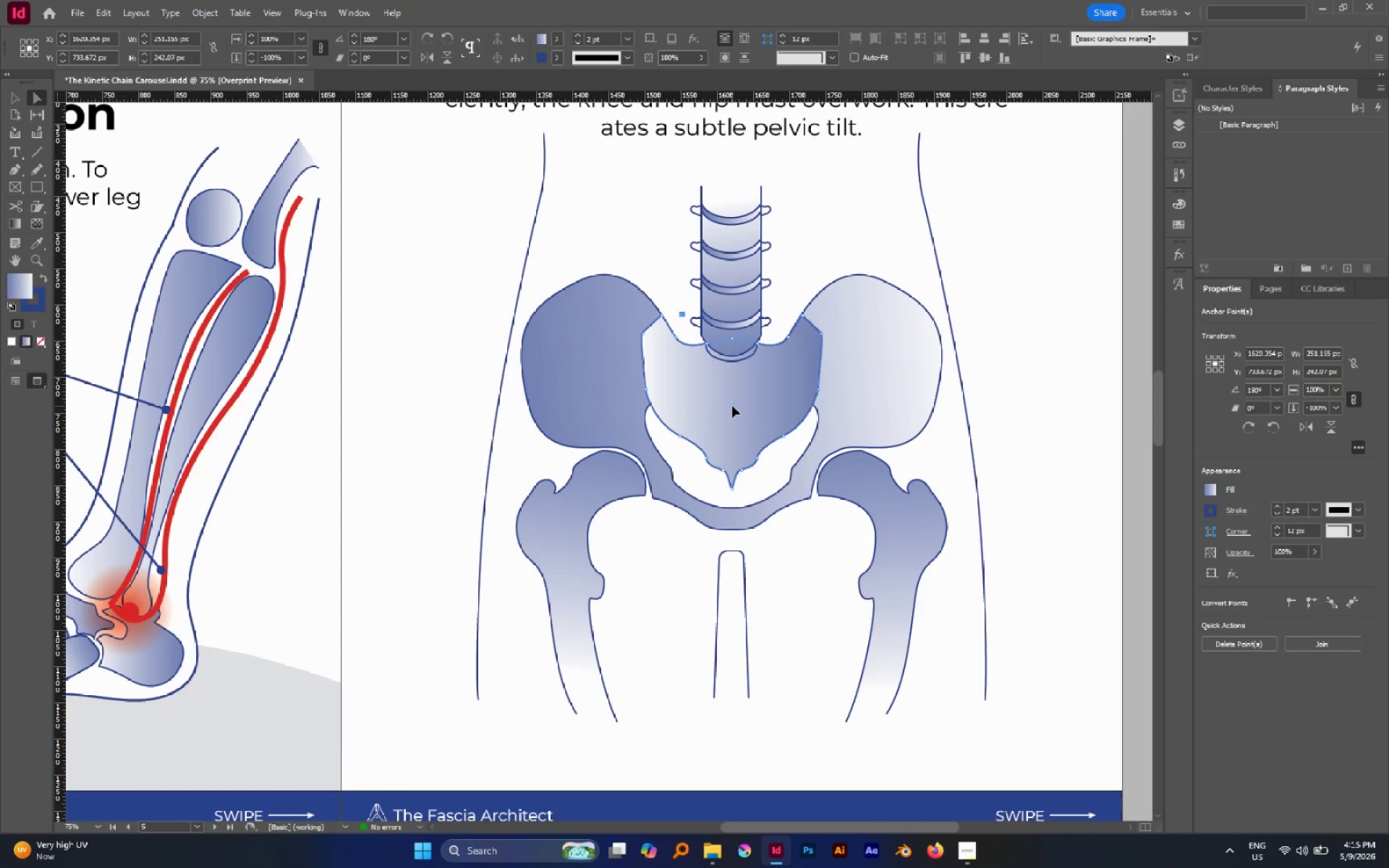 
key(G)
 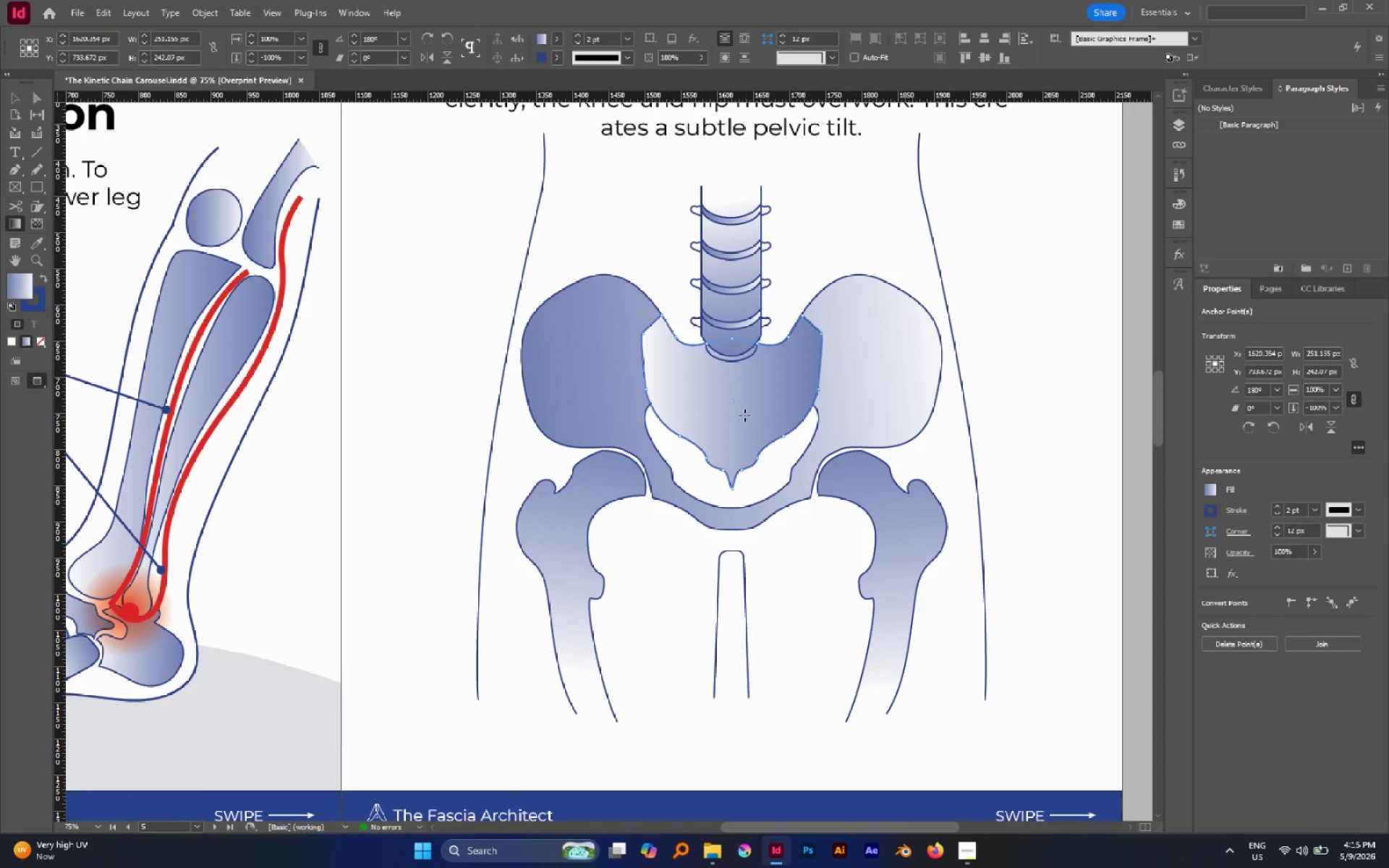 
left_click_drag(start_coordinate=[744, 415], to_coordinate=[754, 504])
 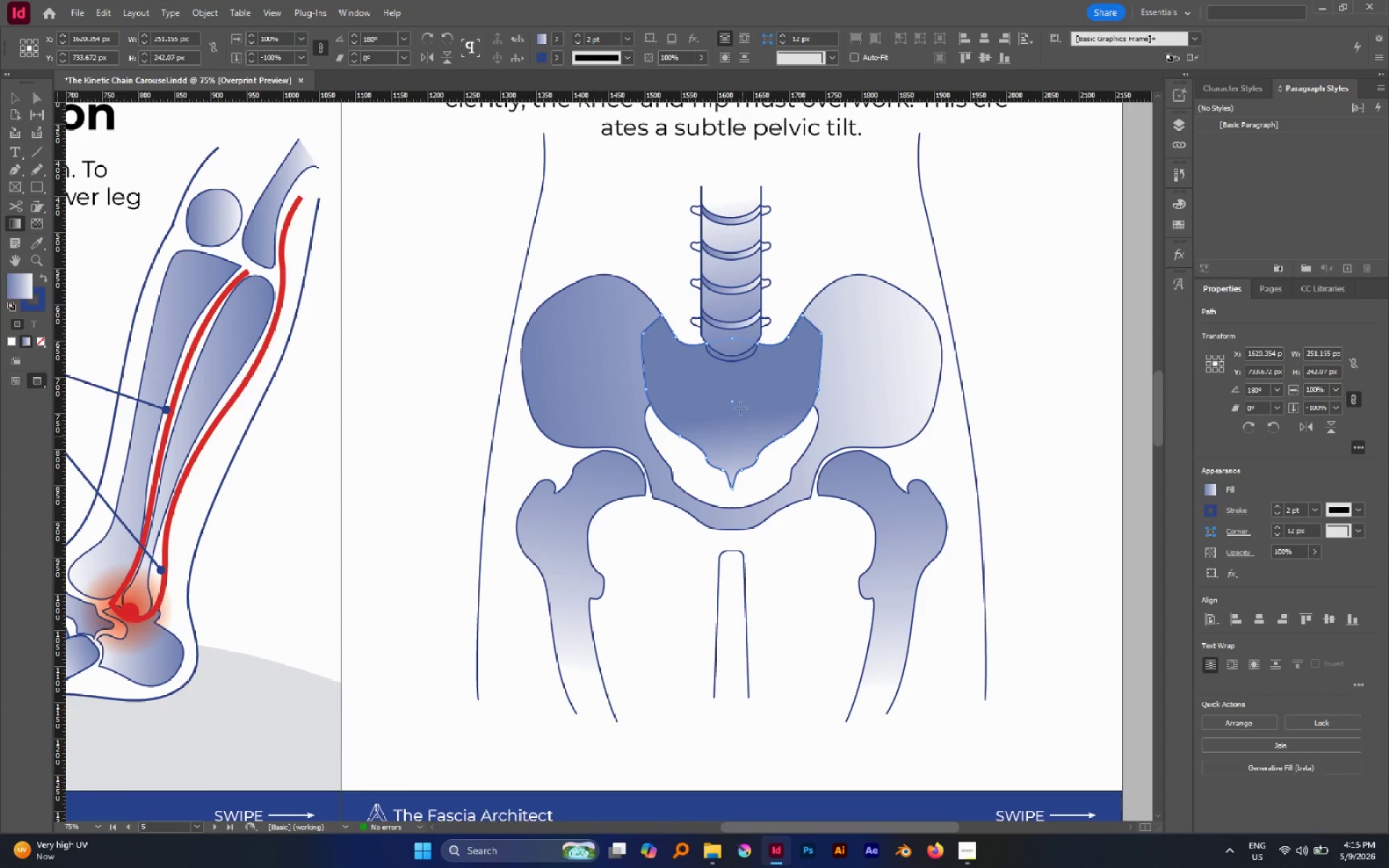 
left_click_drag(start_coordinate=[735, 373], to_coordinate=[737, 466])
 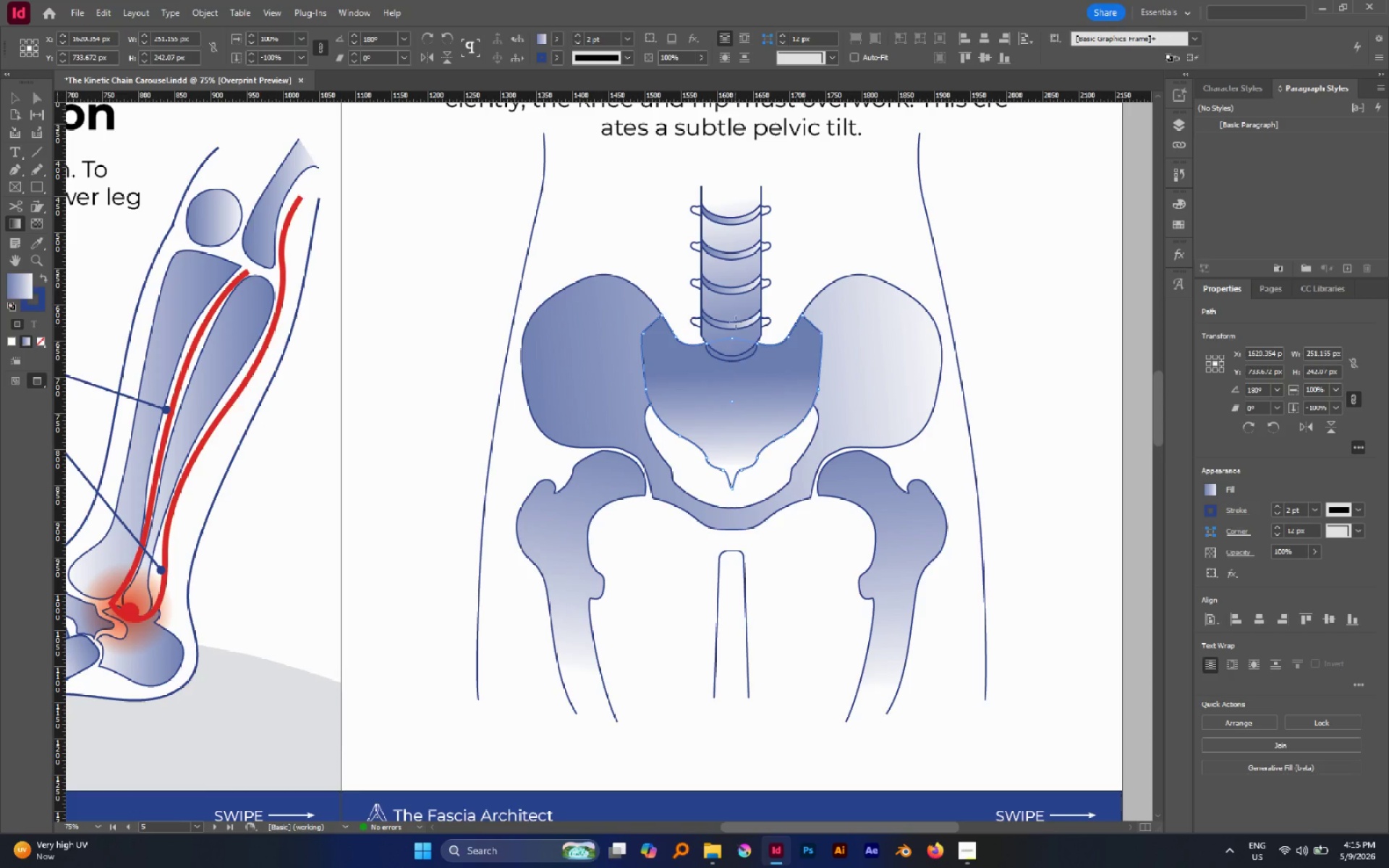 
left_click_drag(start_coordinate=[729, 309], to_coordinate=[742, 491])
 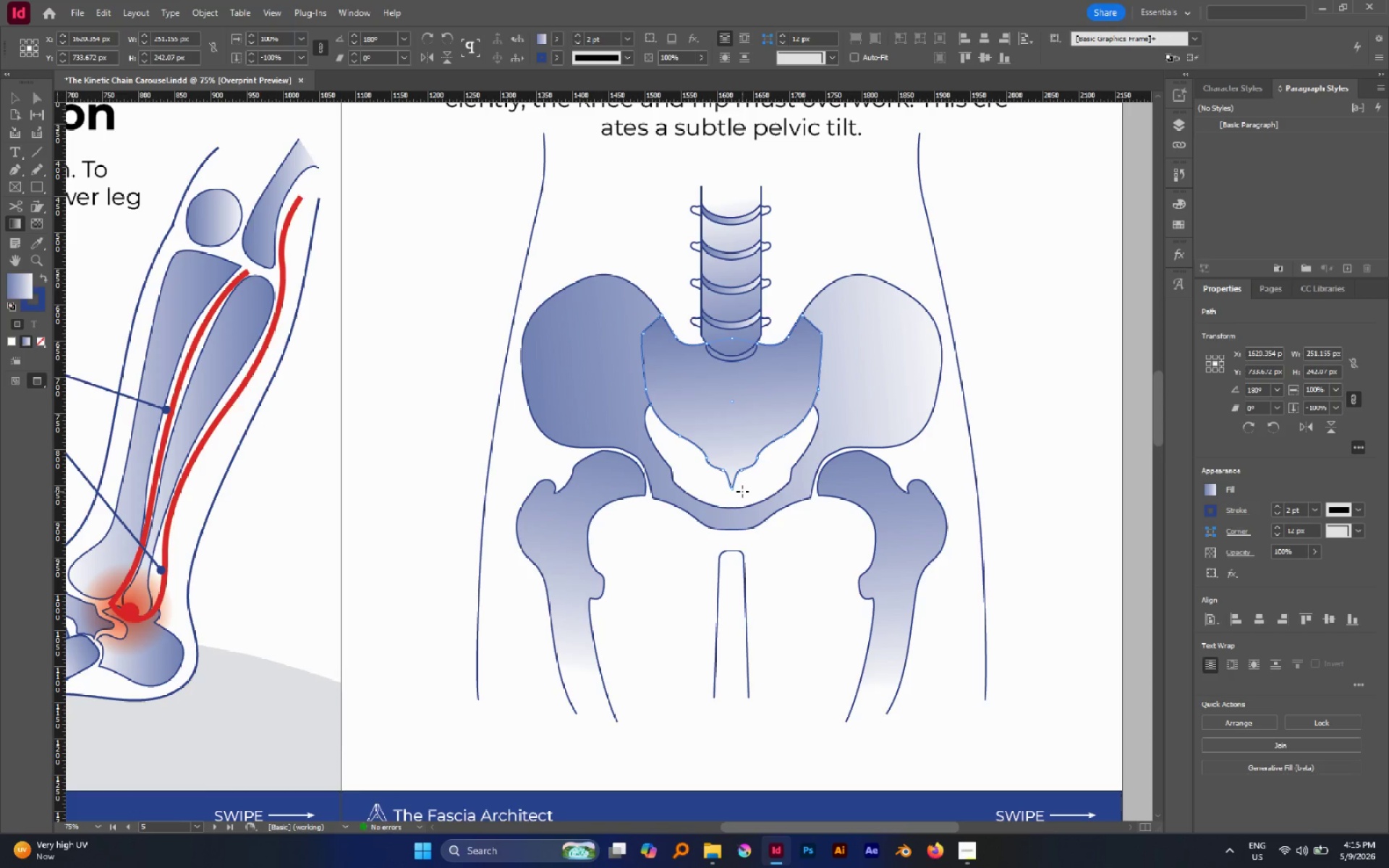 
key(A)
 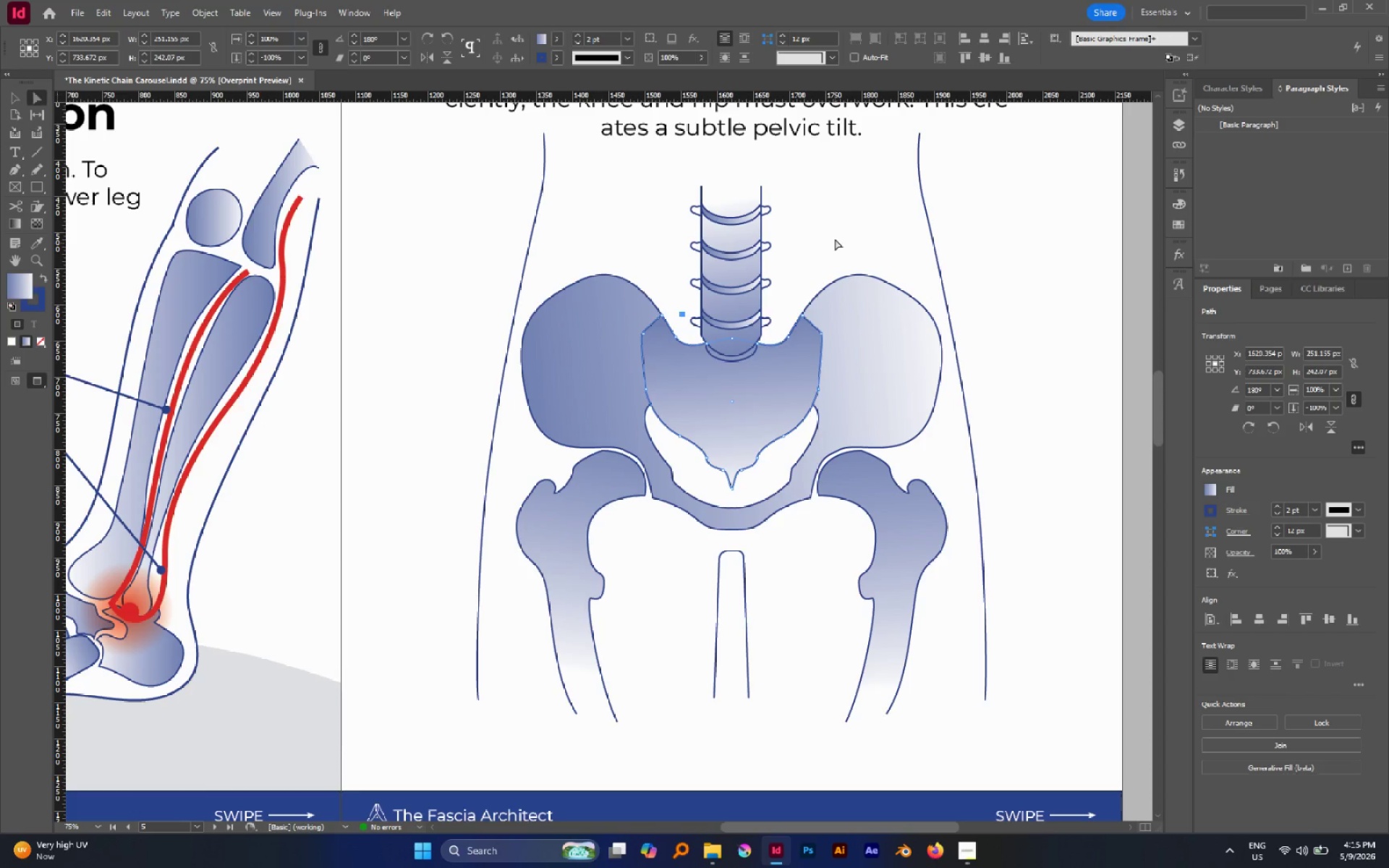 
left_click([835, 238])
 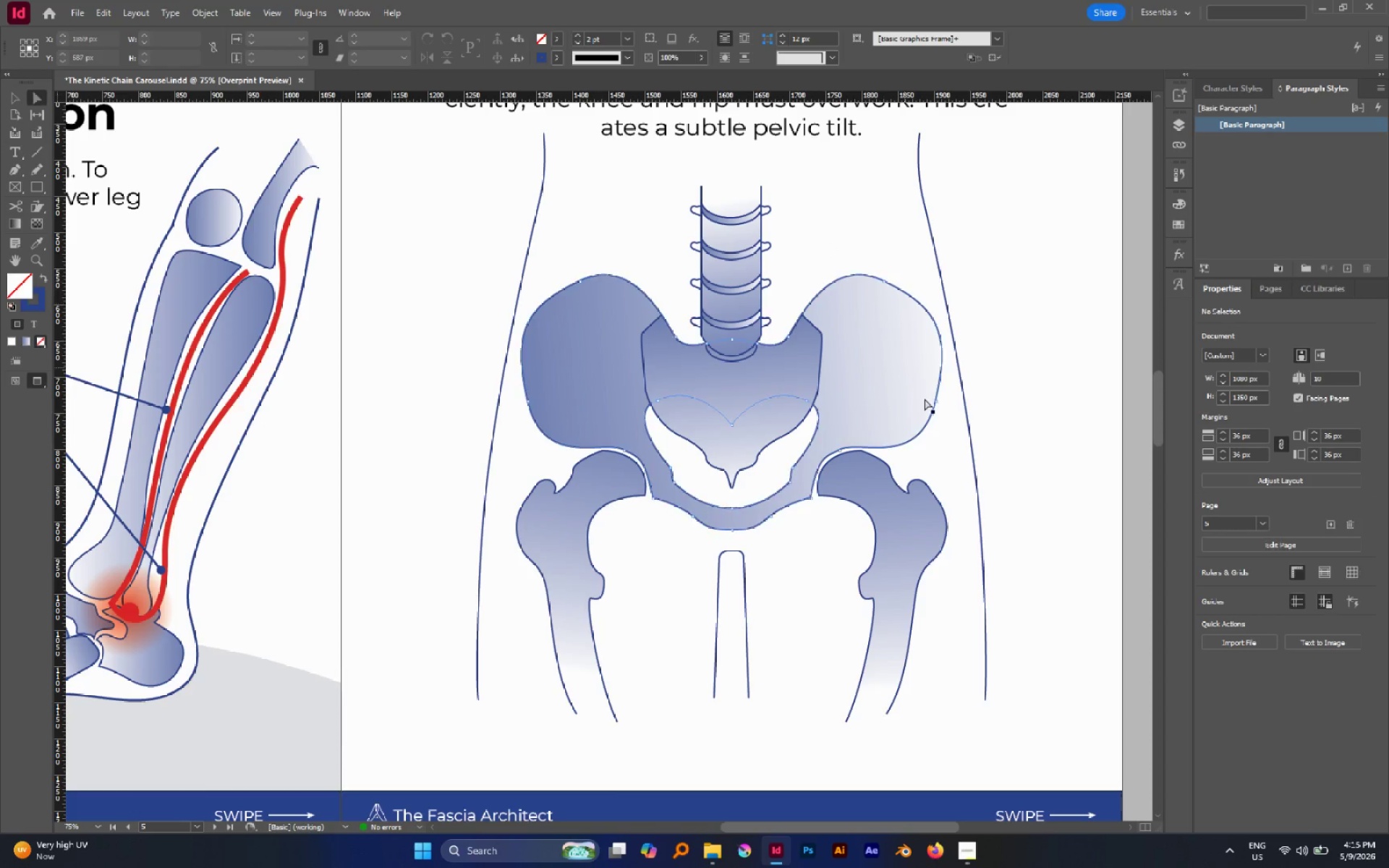 
hold_key(key=AltLeft, duration=0.62)
scroll: coordinate [823, 367], scroll_direction: down, amount: 3.0
 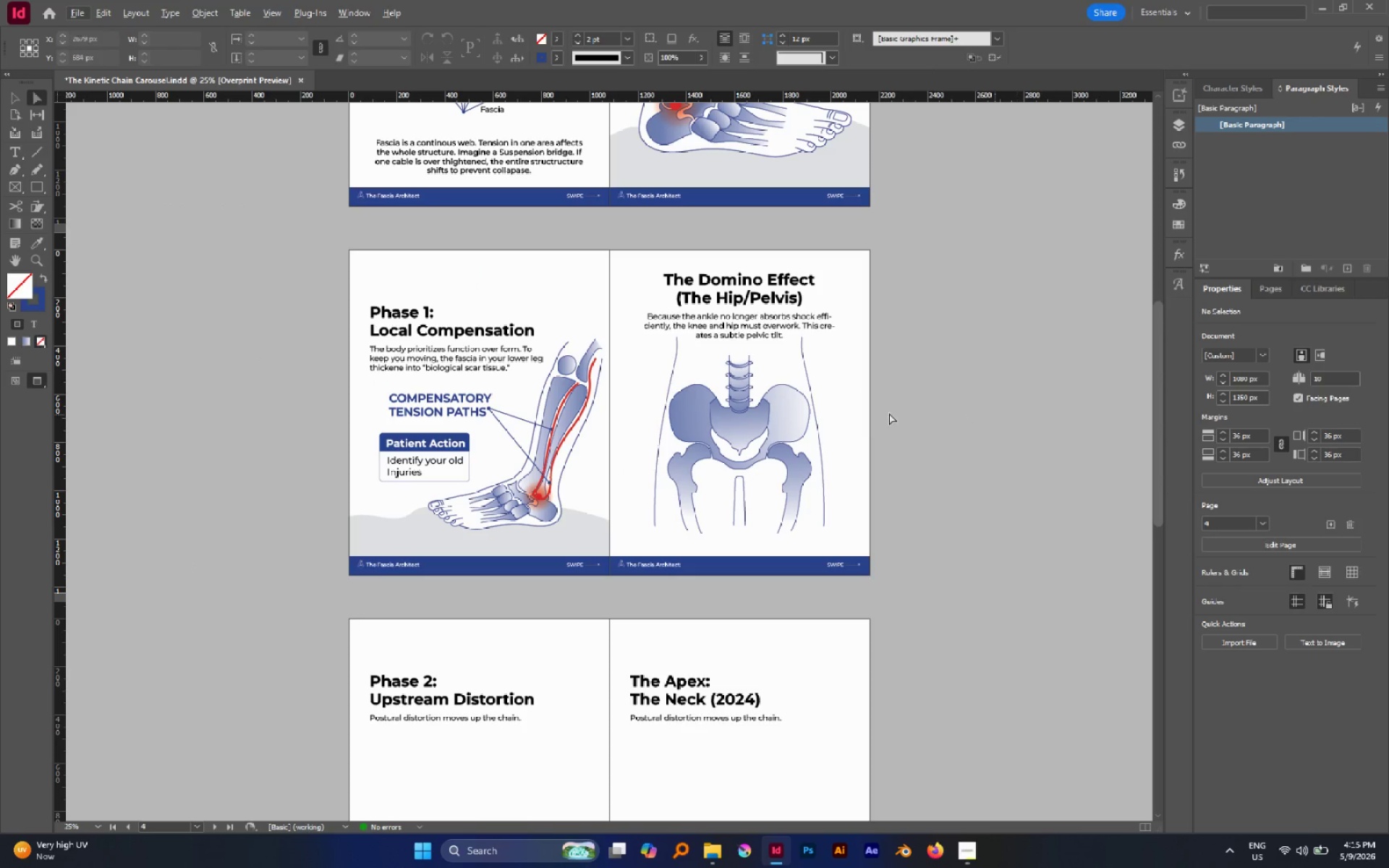 
left_click([784, 415])
 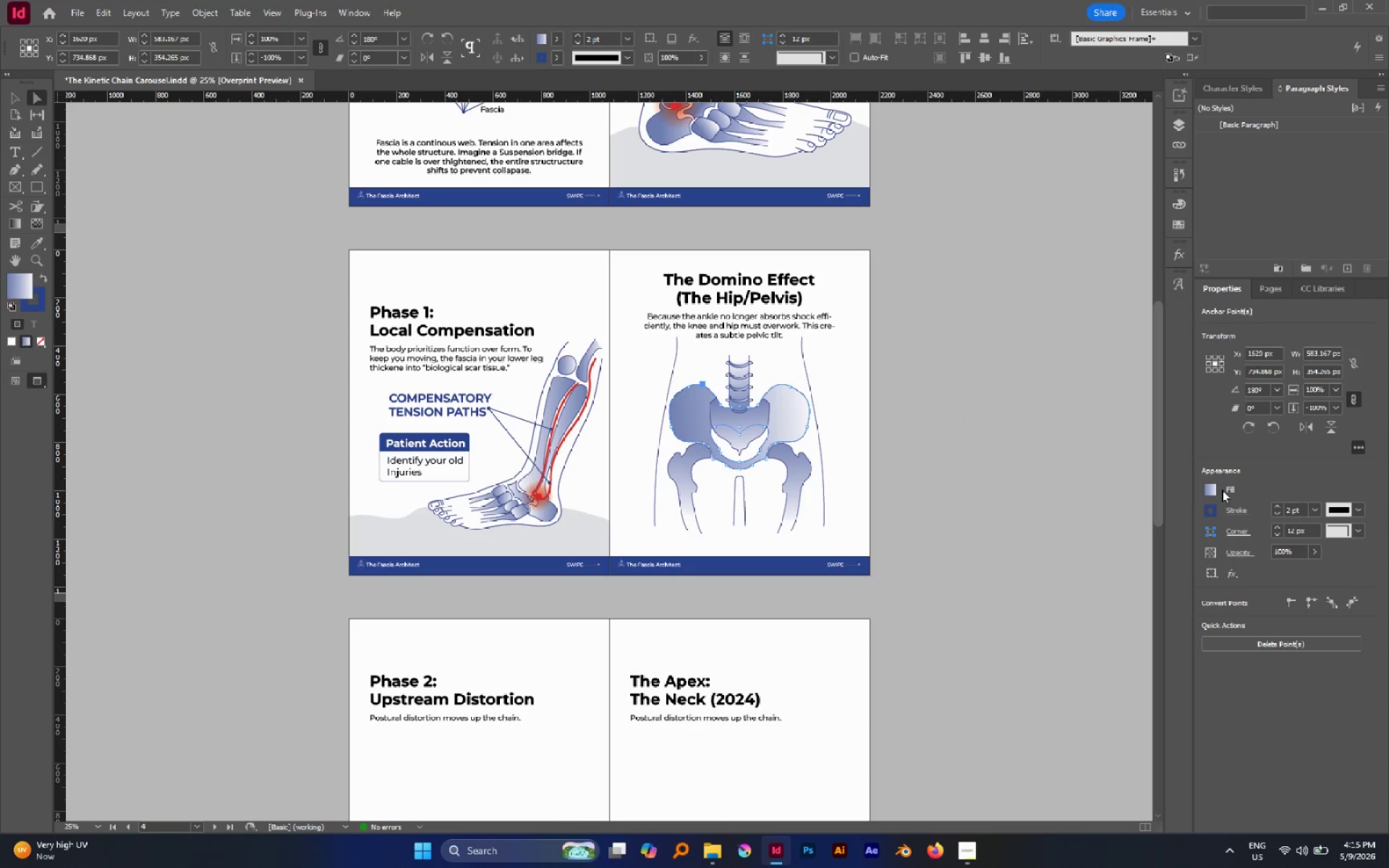 
left_click([1206, 483])
 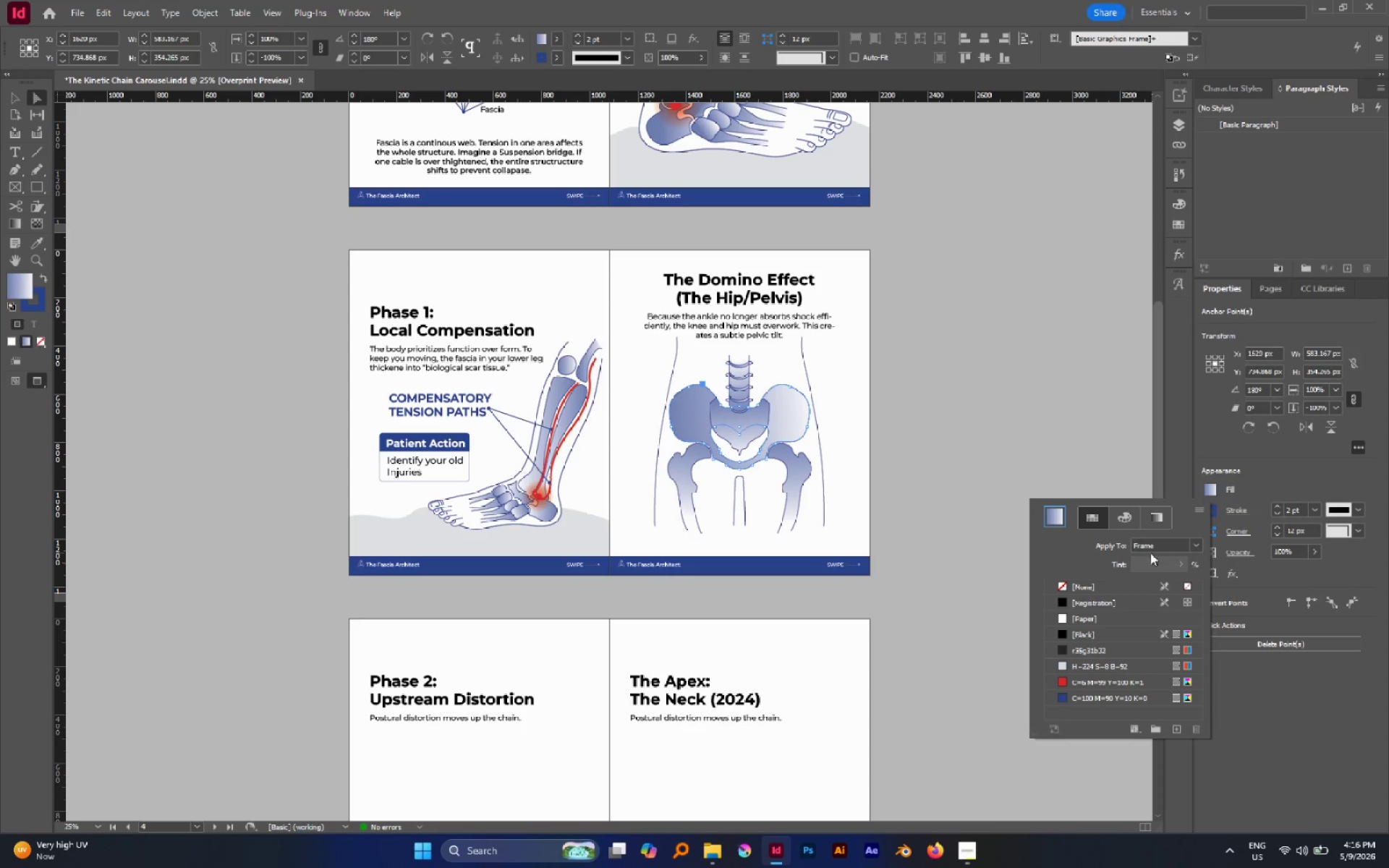 
left_click([1165, 520])
 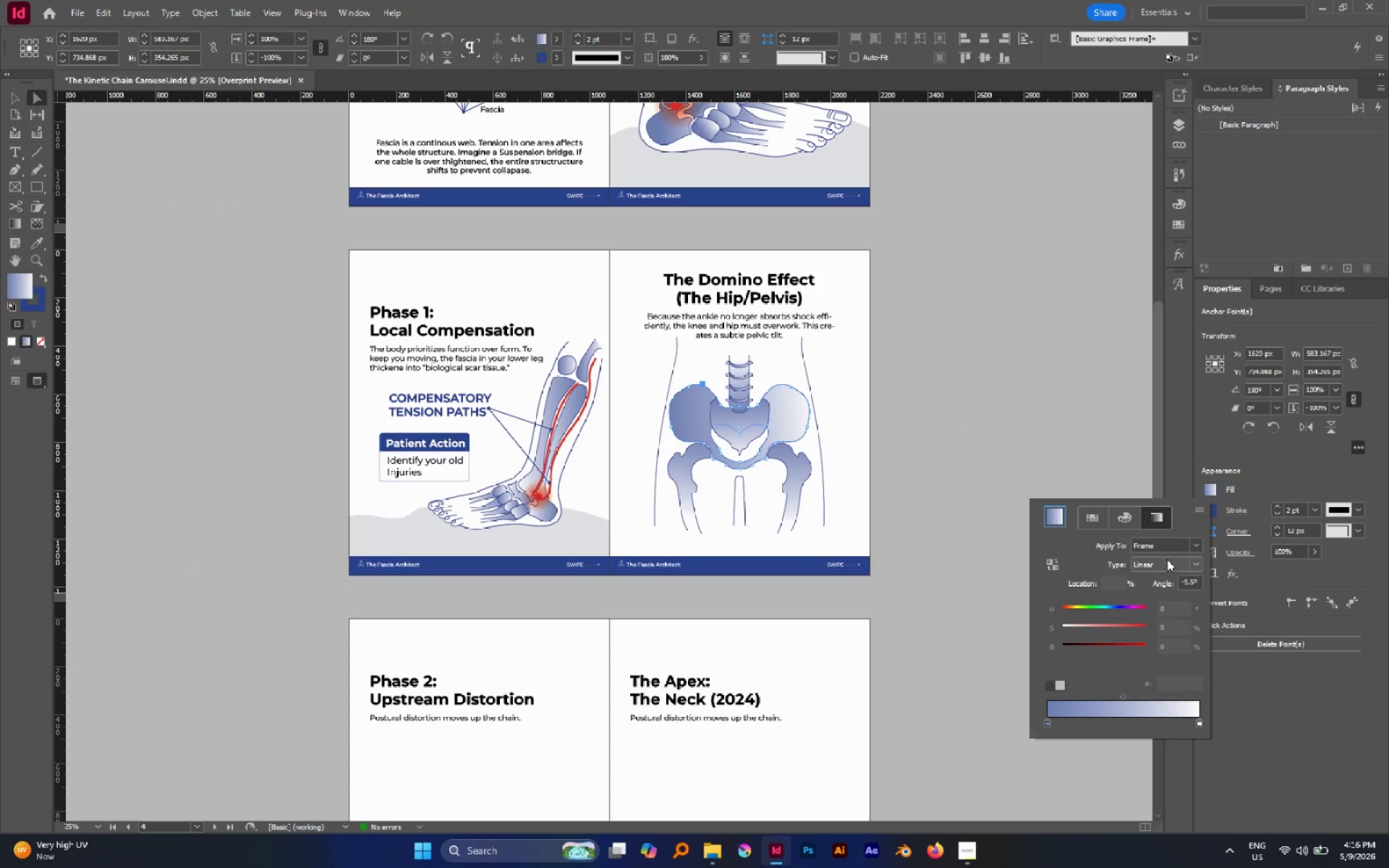 
left_click([1167, 560])
 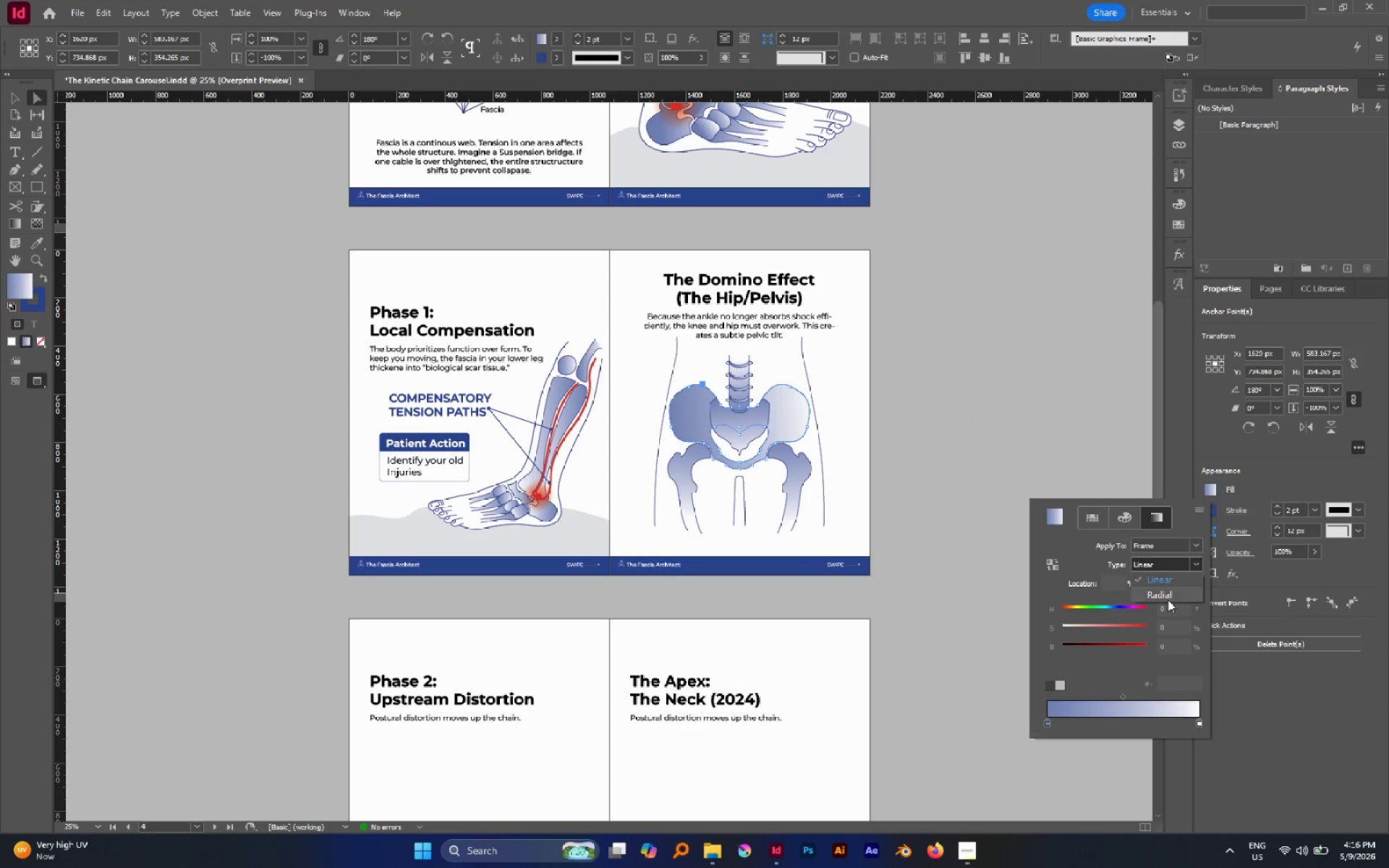 
left_click([1168, 600])
 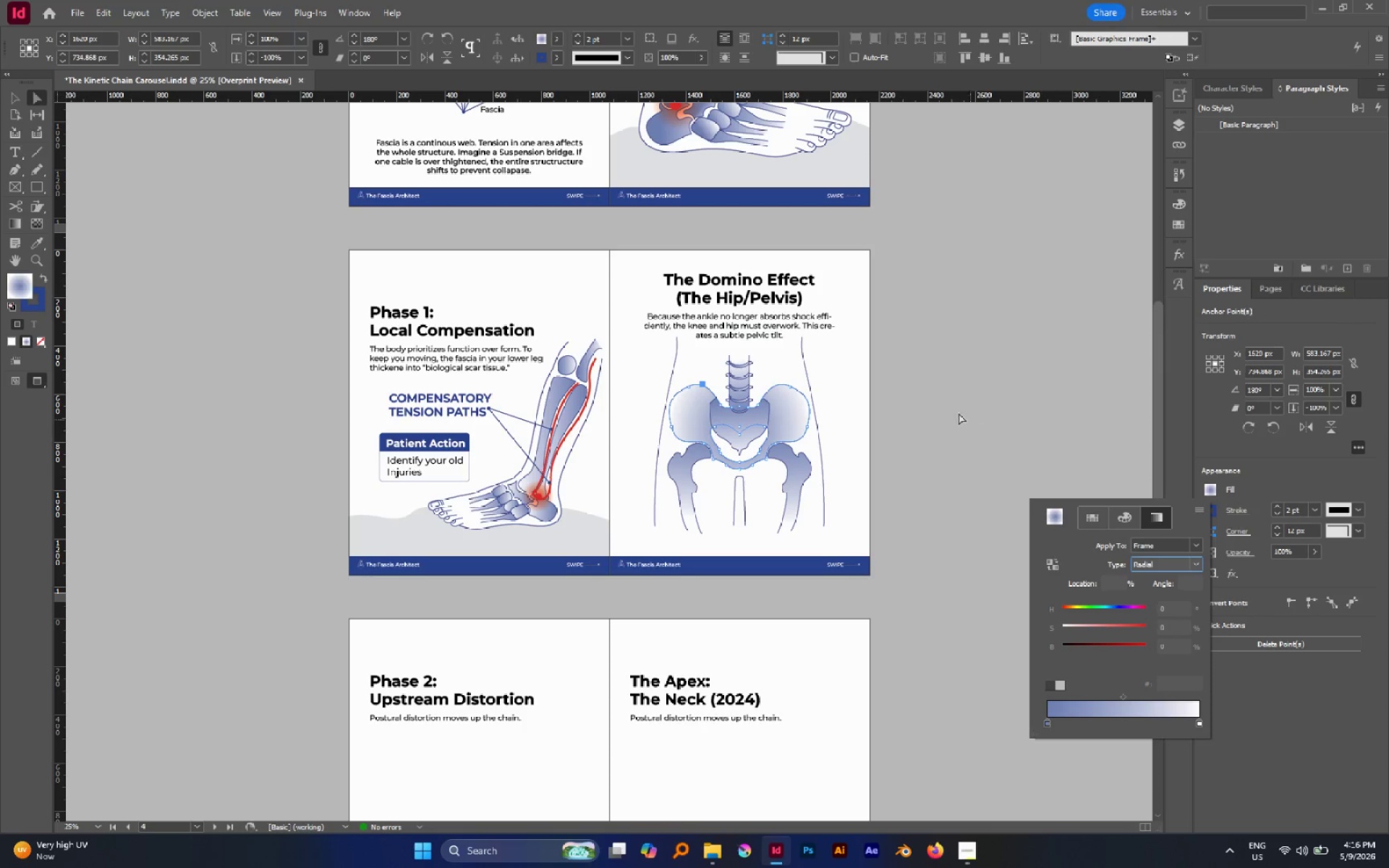 
left_click([950, 407])
 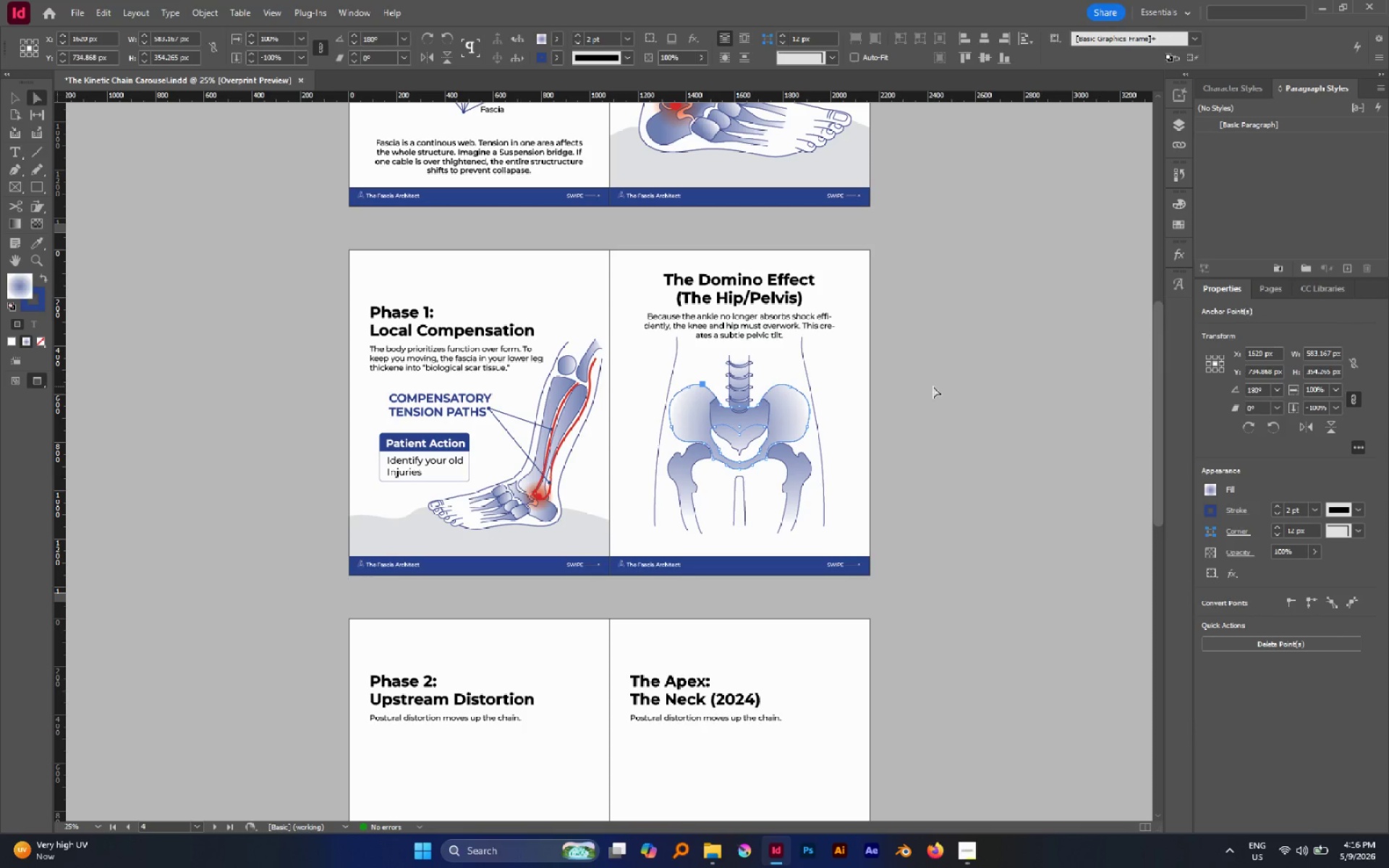 
left_click([933, 386])
 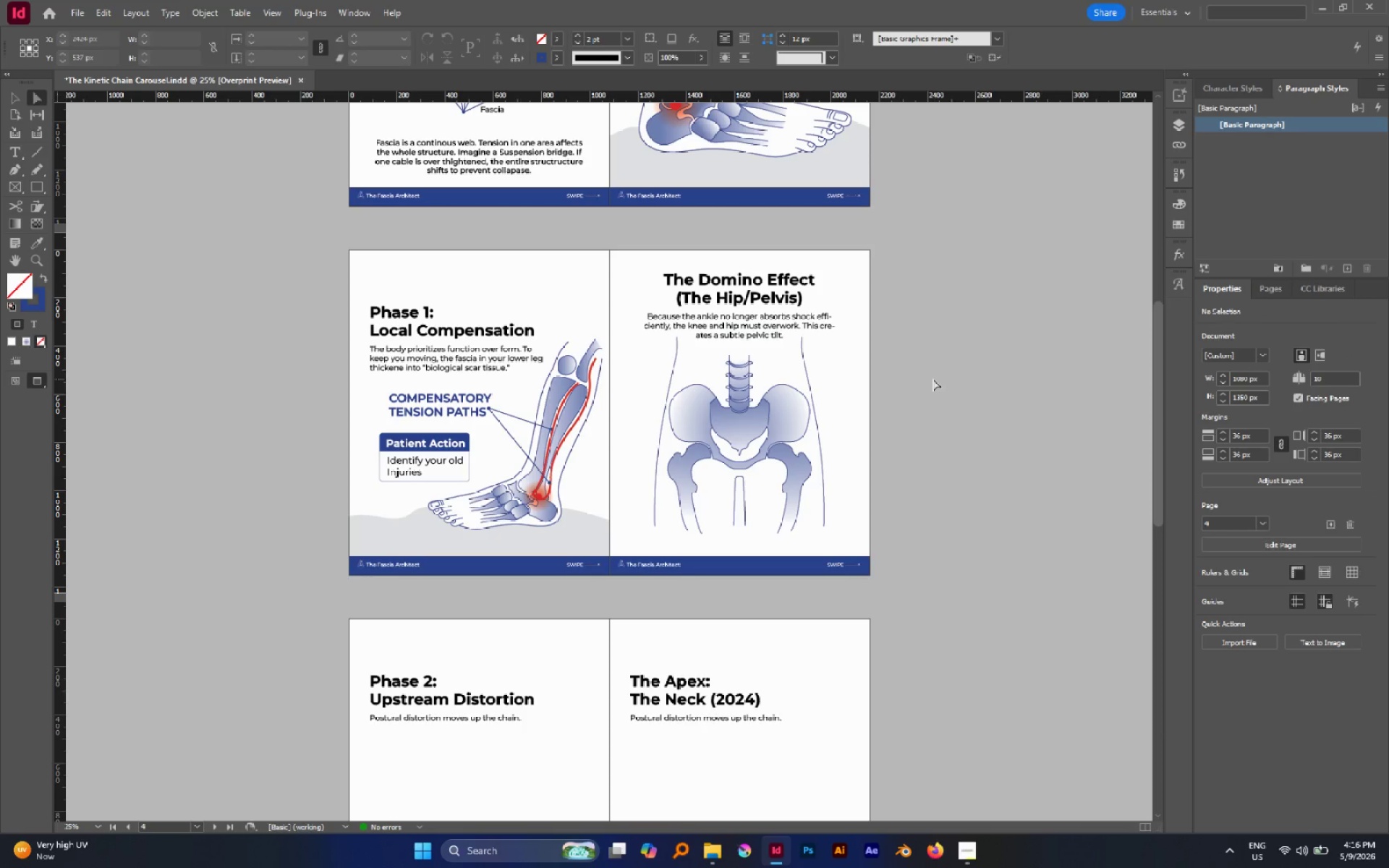 
wait(6.06)
 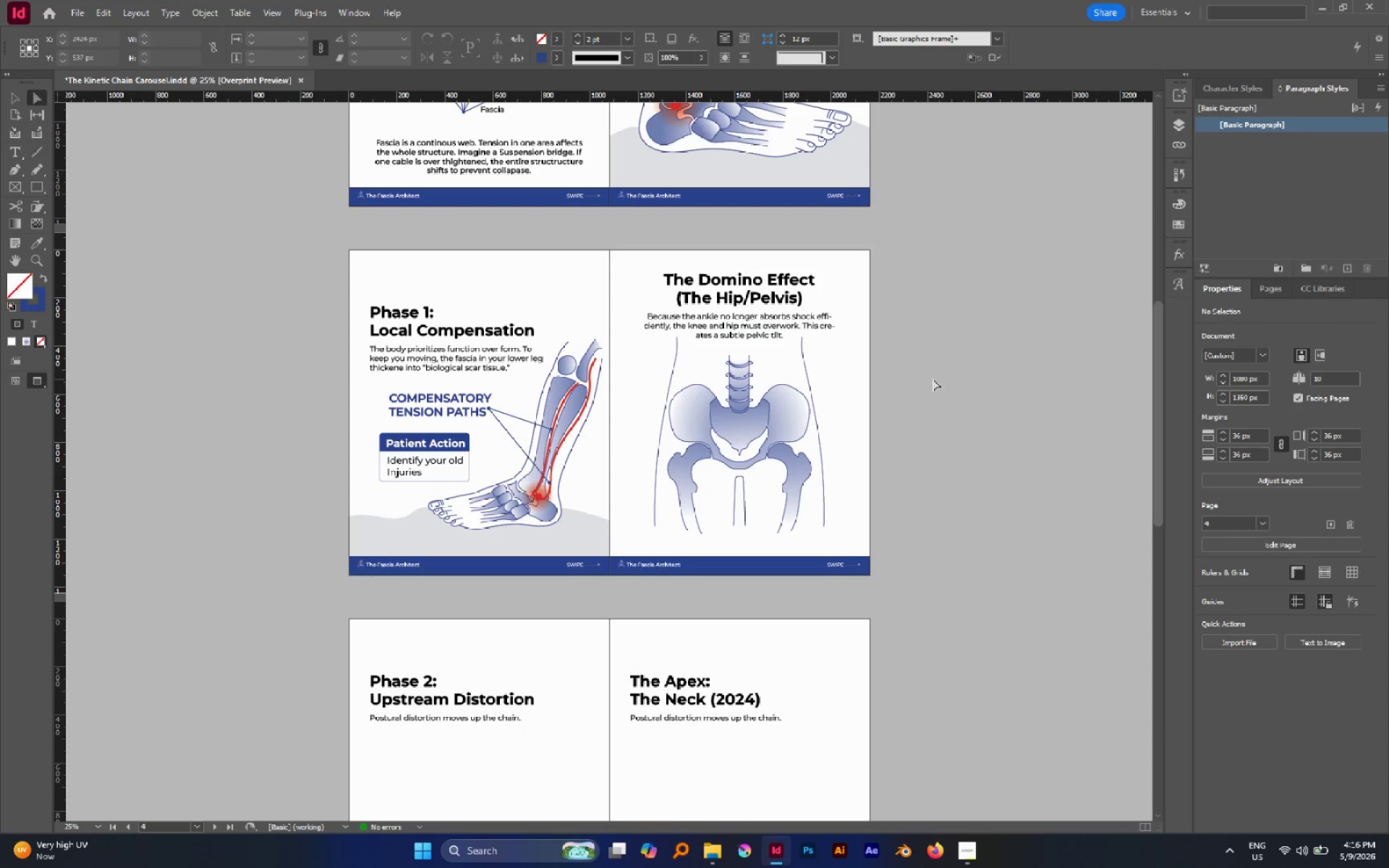 
left_click([797, 401])
 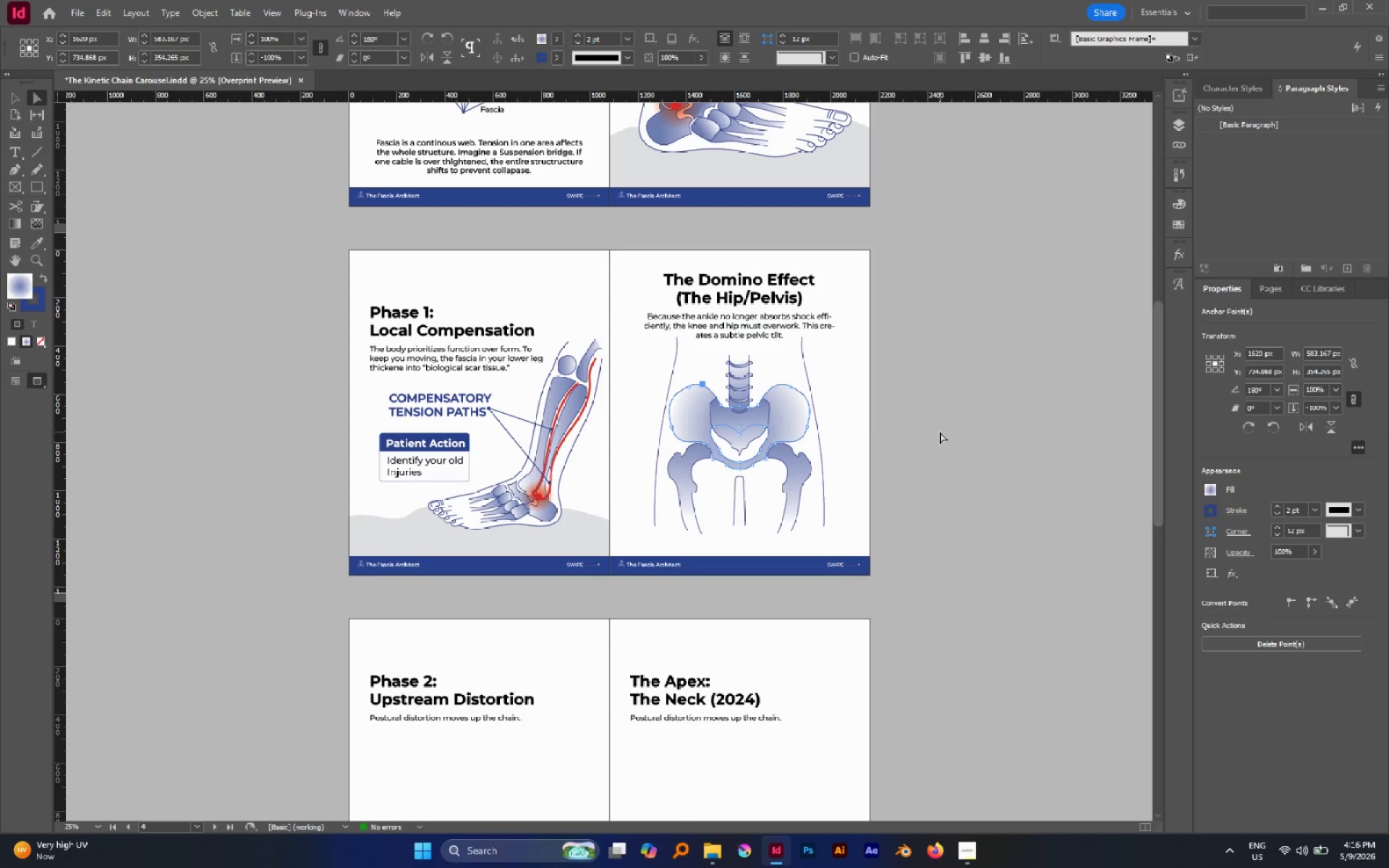 
type(ww)
 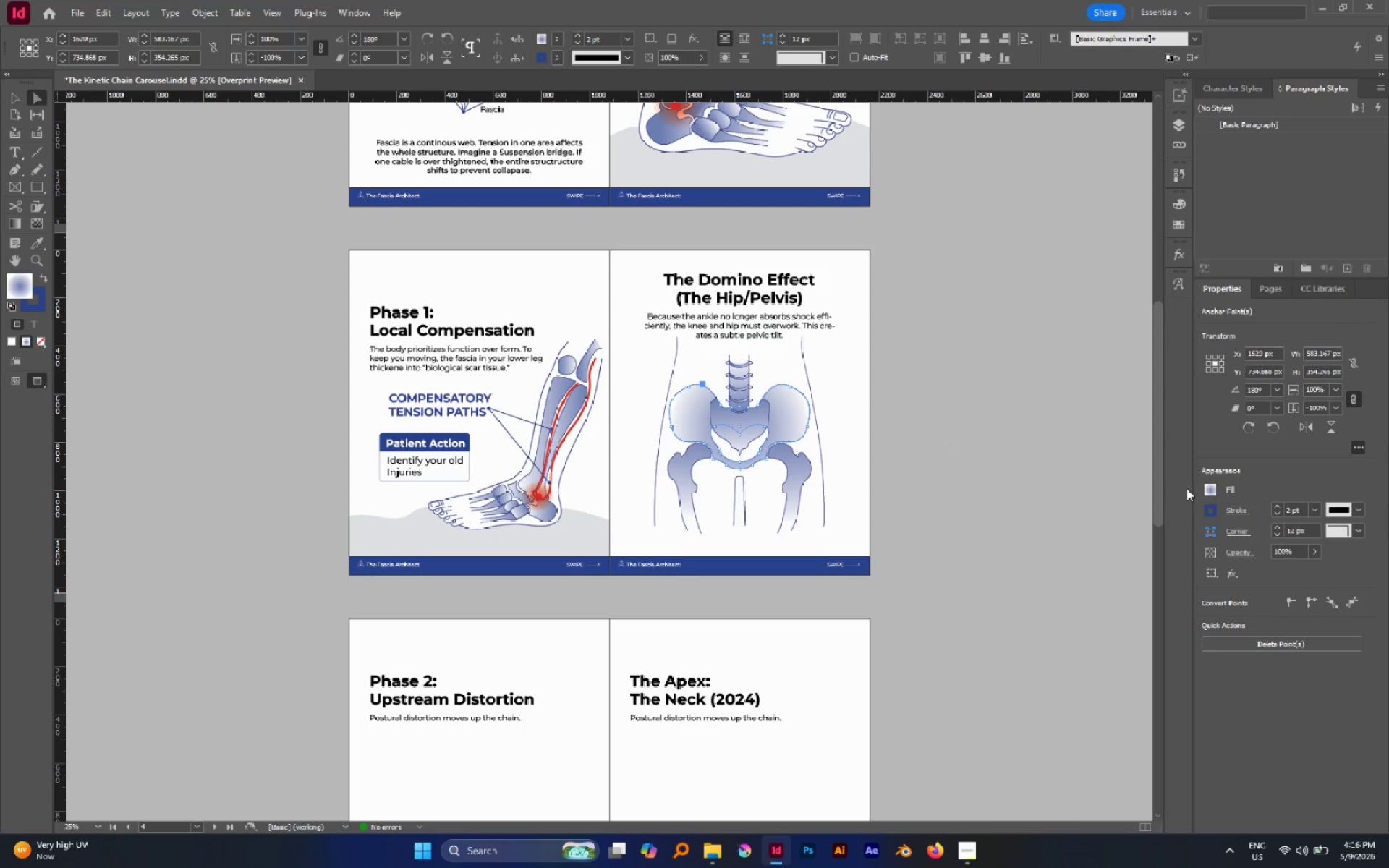 
mouse_move([1184, 501])
 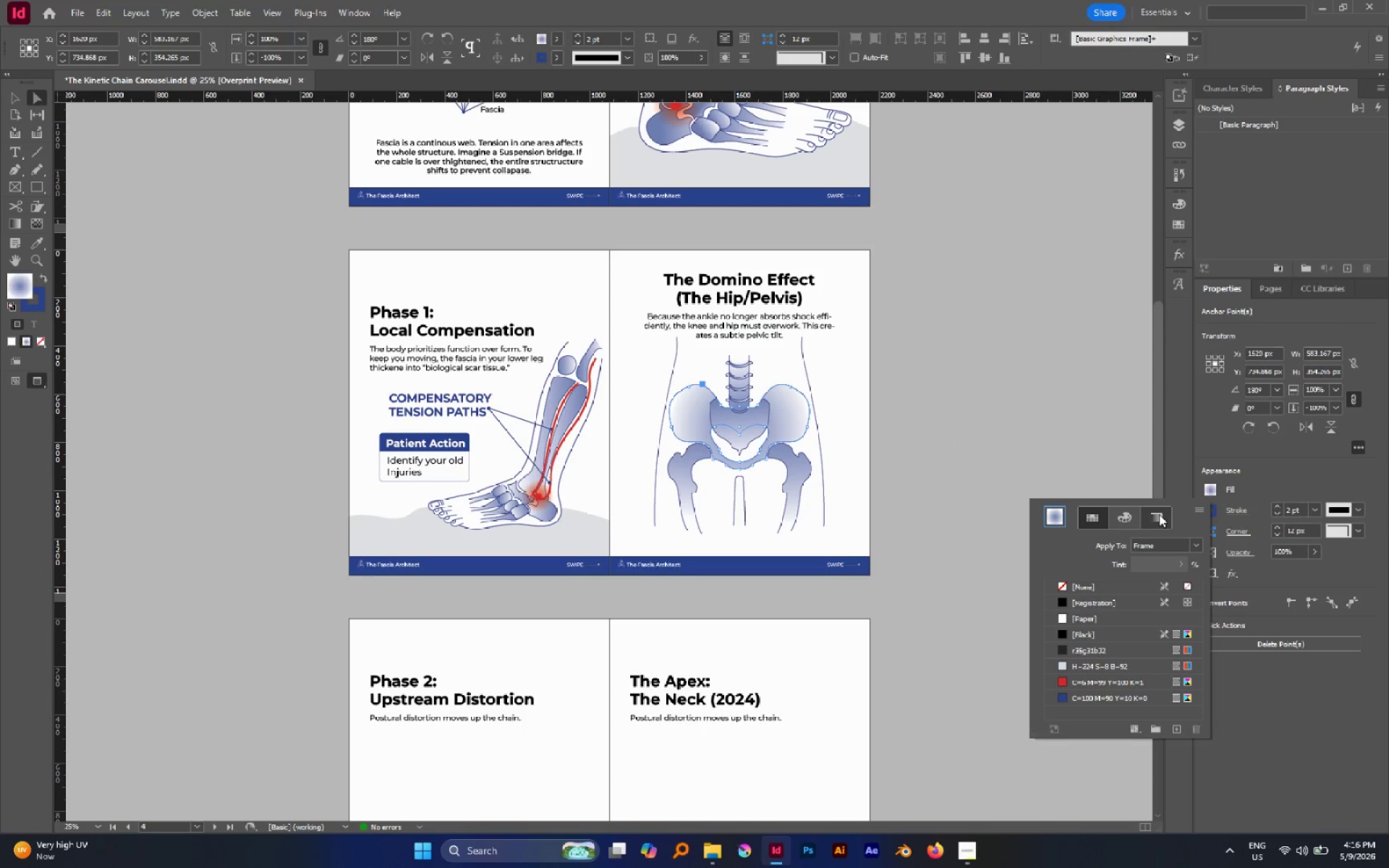 
left_click([1159, 514])
 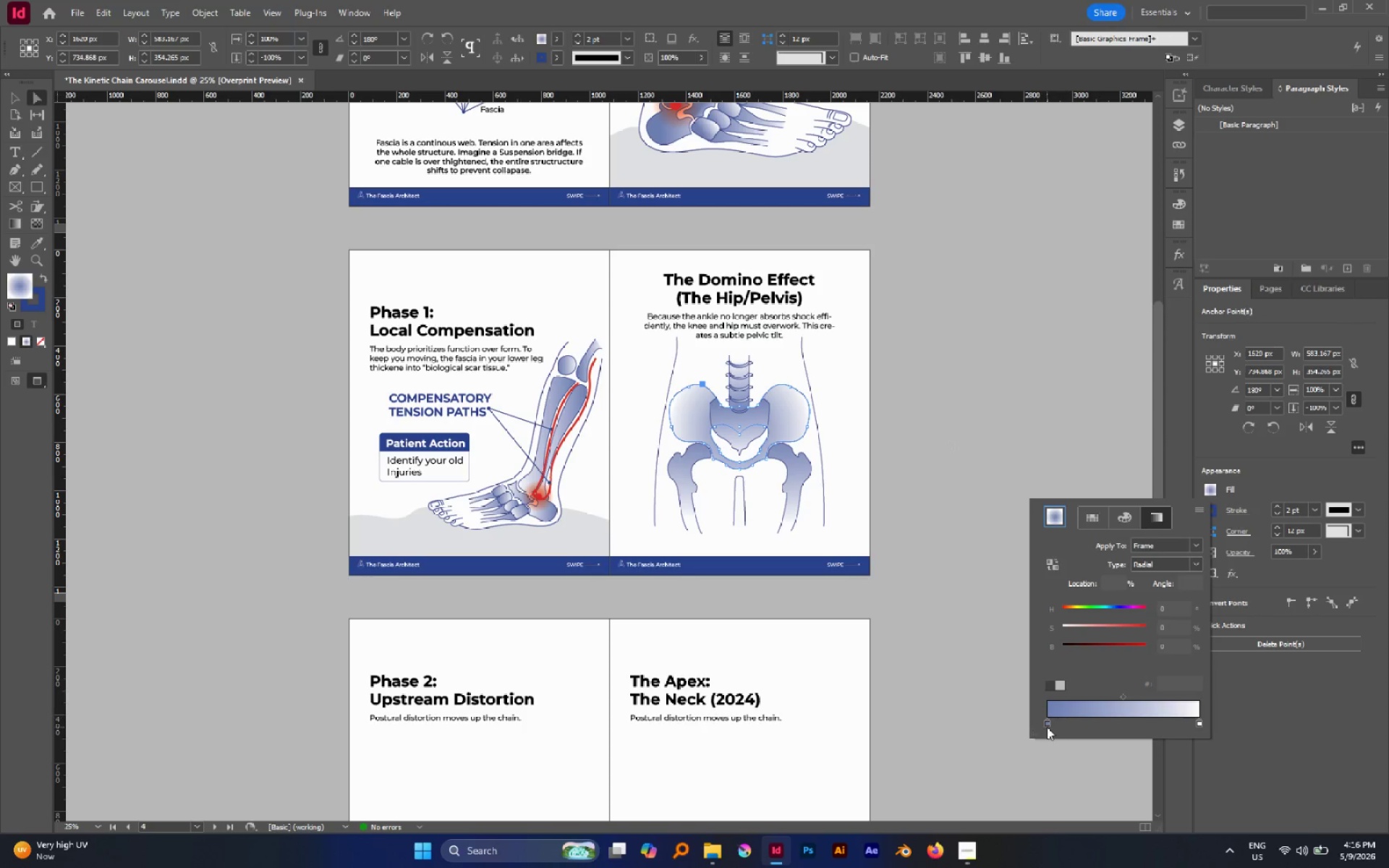 
left_click_drag(start_coordinate=[1048, 727], to_coordinate=[1110, 726])
 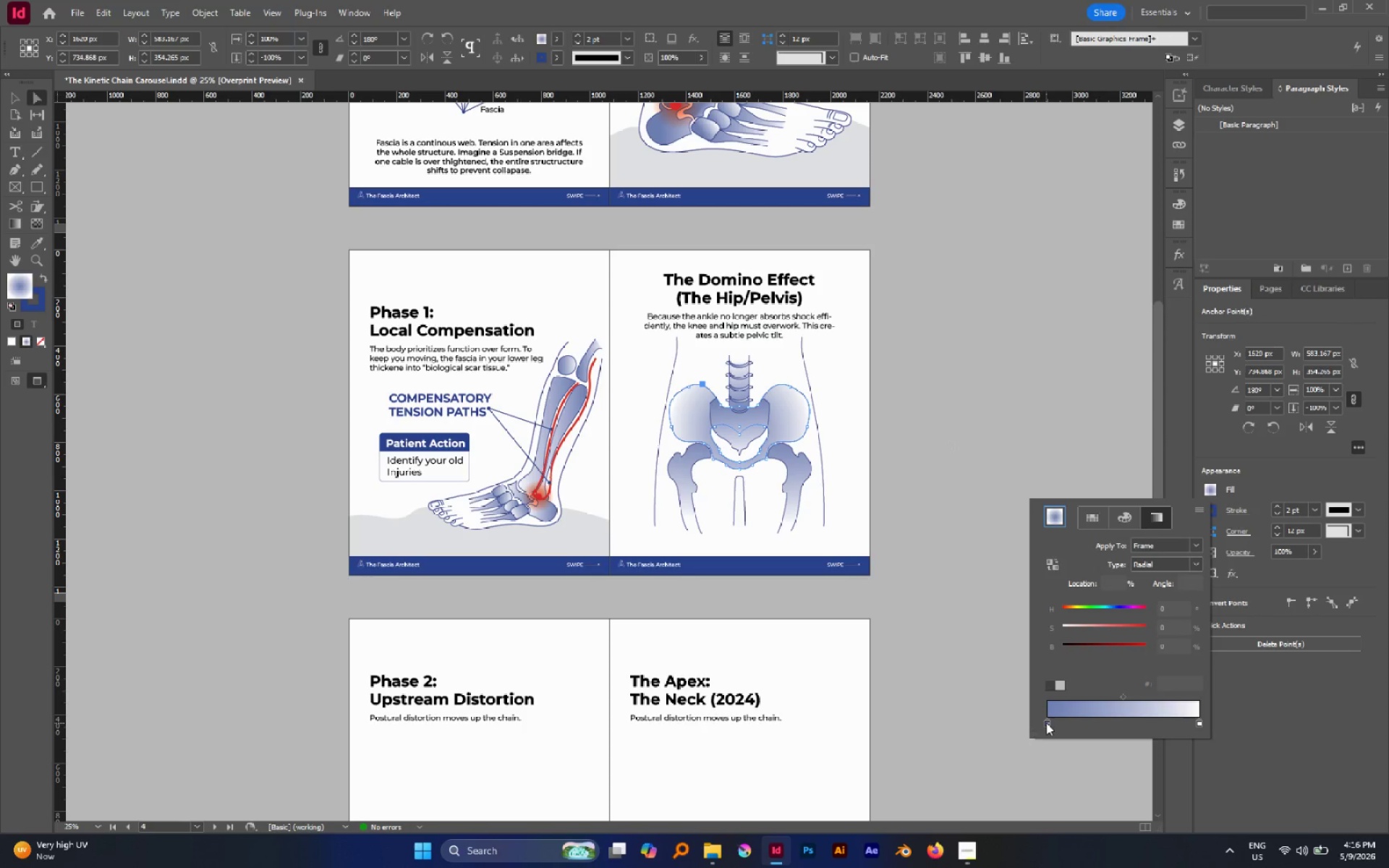 
left_click_drag(start_coordinate=[1046, 723], to_coordinate=[1090, 725])
 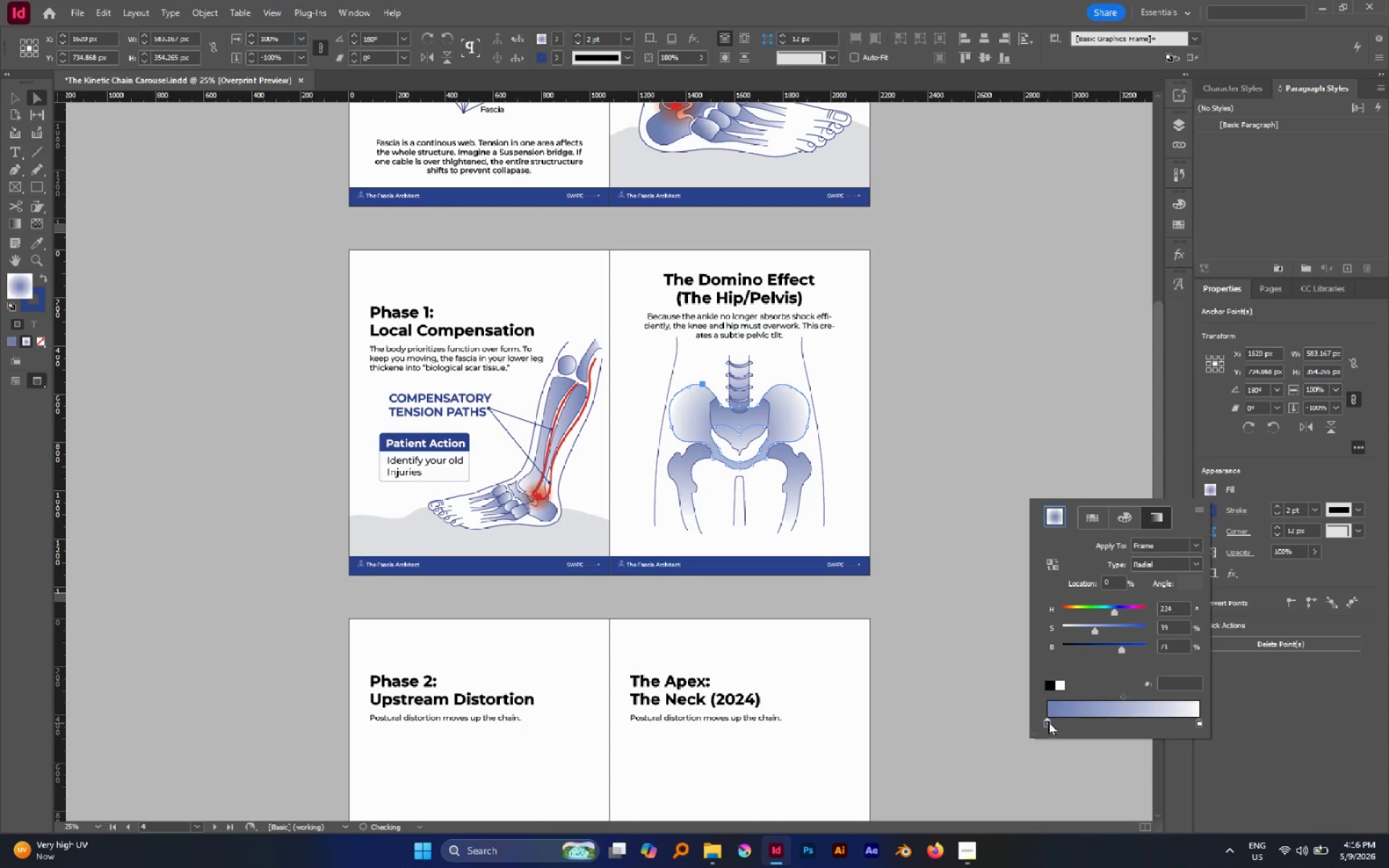 
left_click_drag(start_coordinate=[1048, 721], to_coordinate=[1104, 723])
 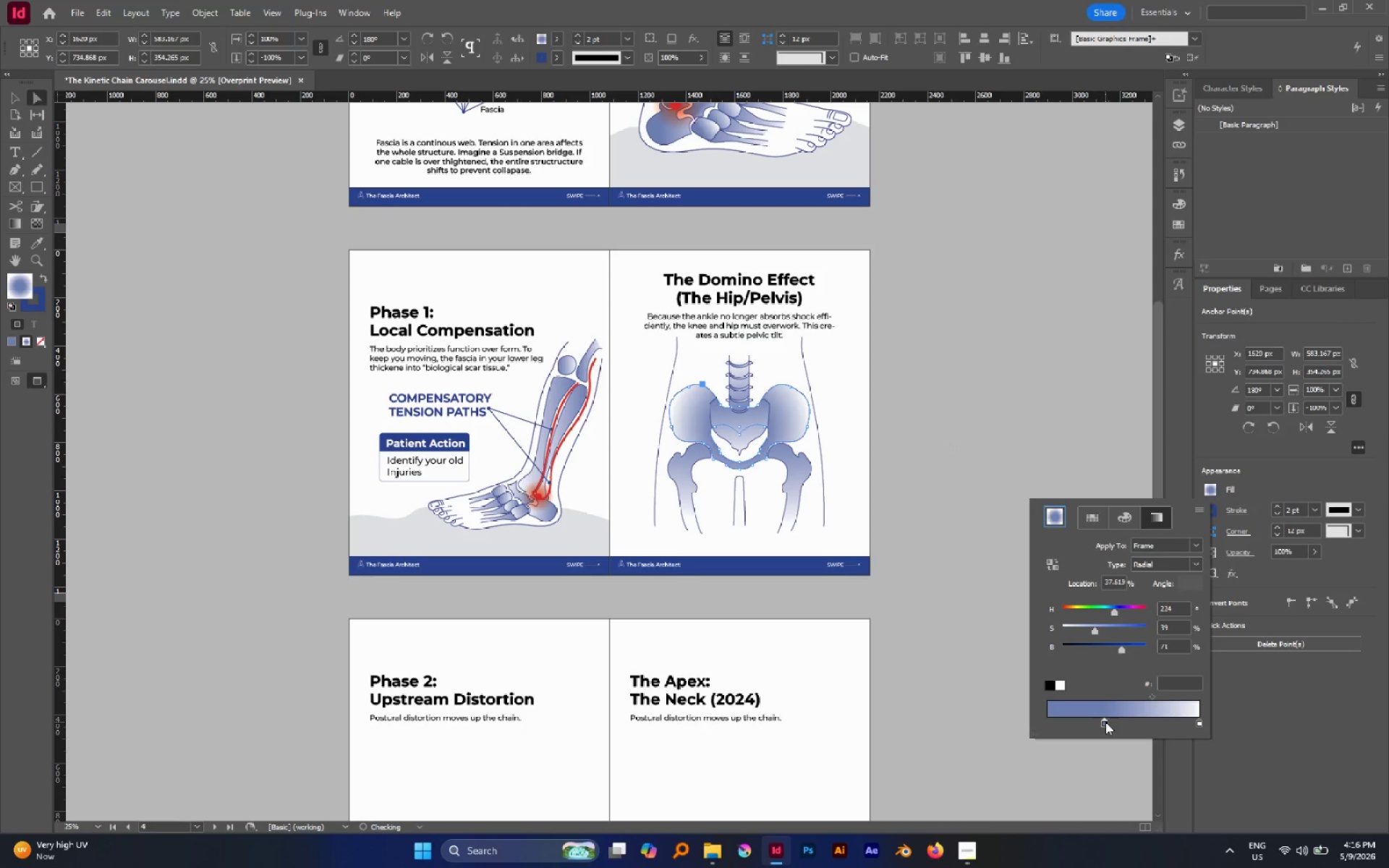 
left_click_drag(start_coordinate=[1105, 722], to_coordinate=[1092, 722])
 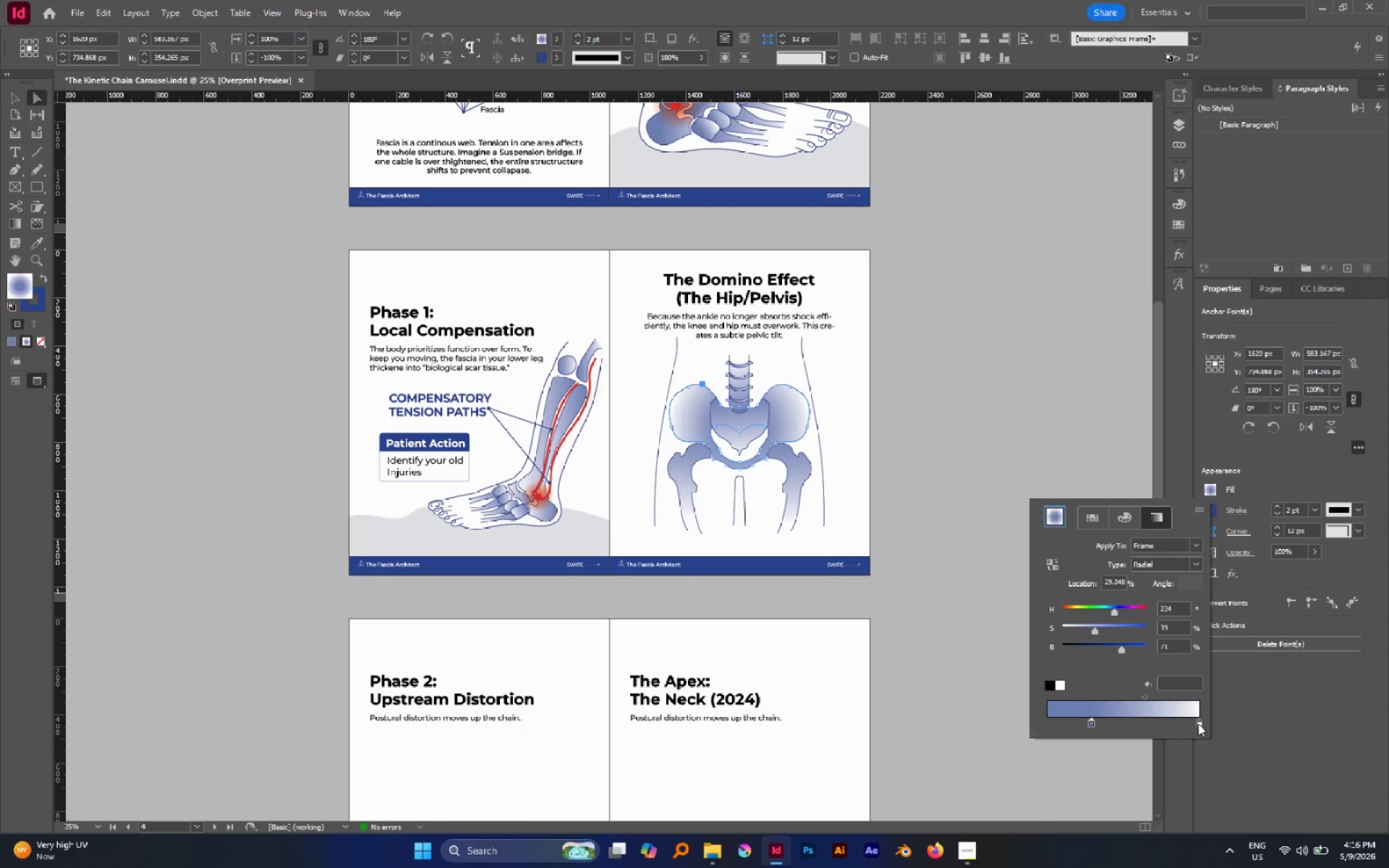 
left_click_drag(start_coordinate=[1201, 724], to_coordinate=[1187, 724])
 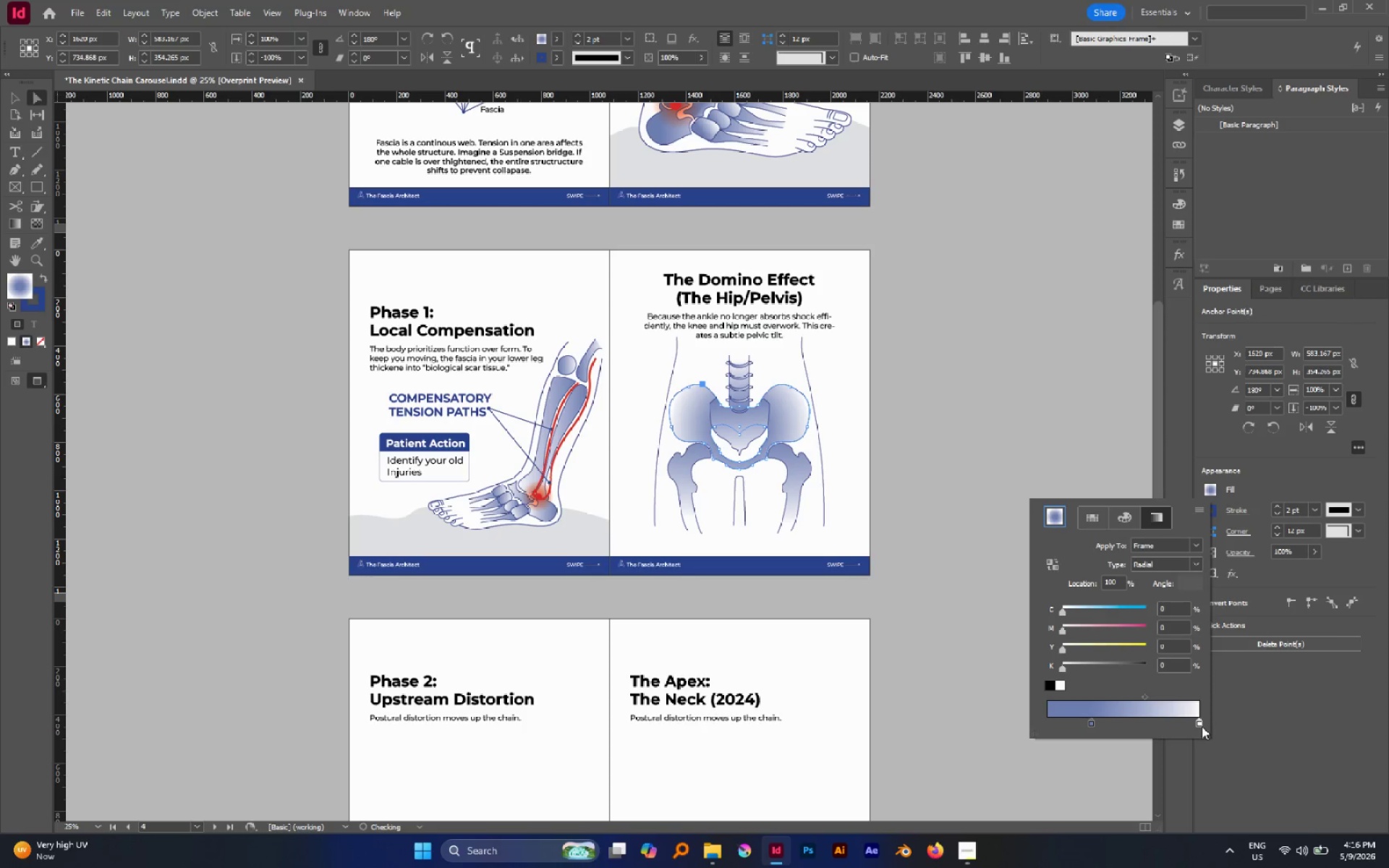 
left_click_drag(start_coordinate=[1202, 726], to_coordinate=[1179, 719])
 